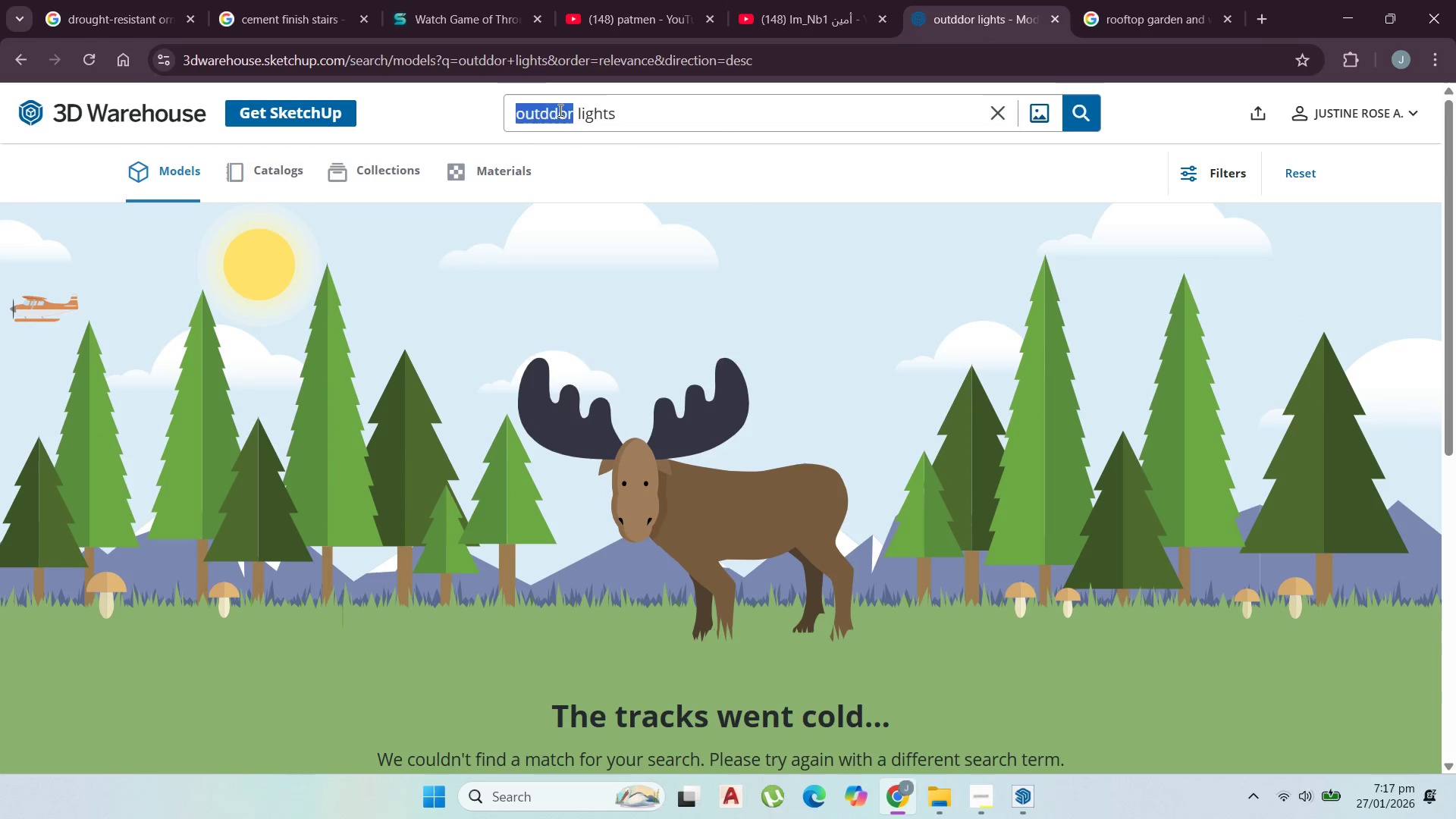 
left_click([559, 110])
 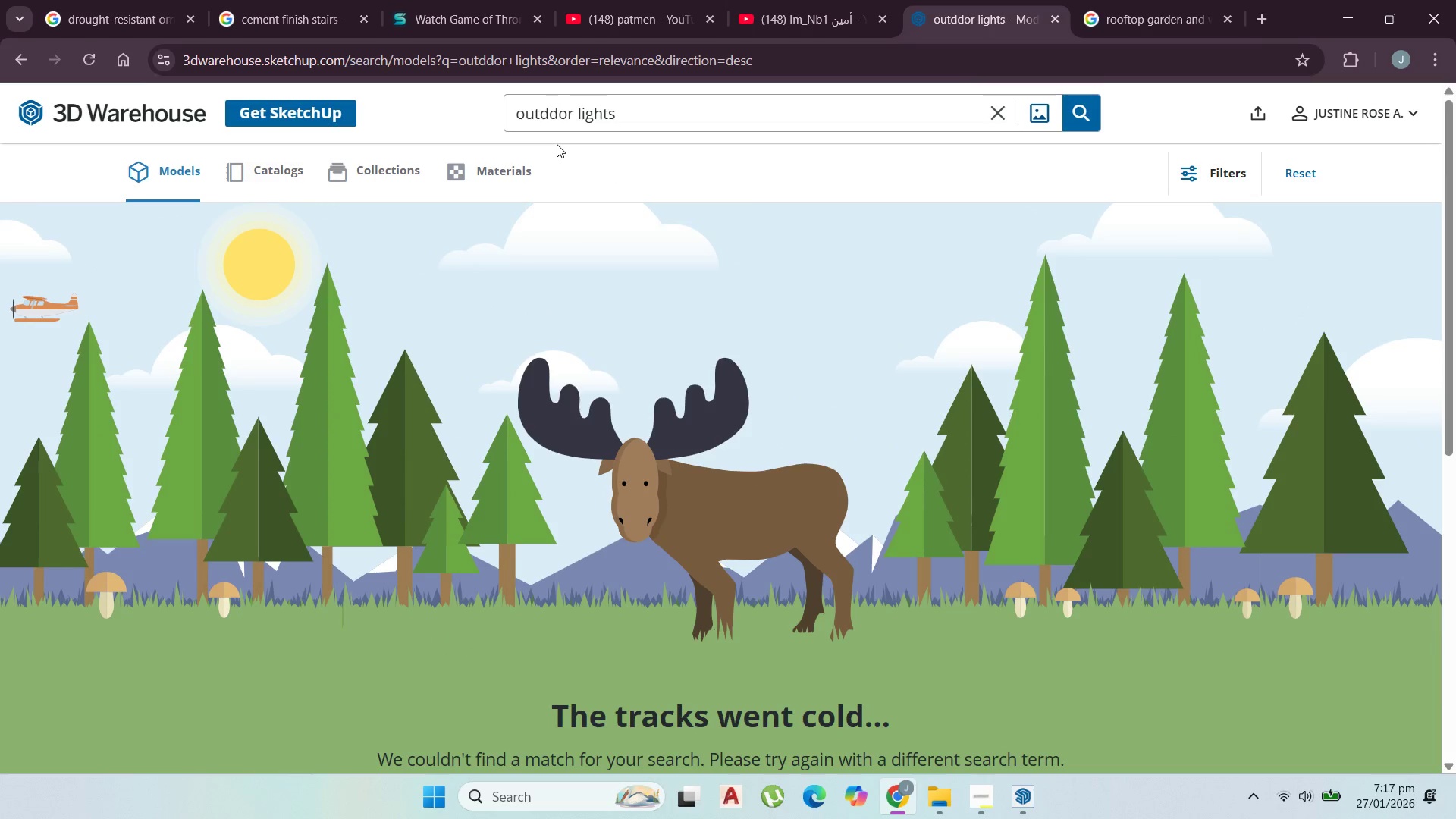 
key(Backspace)
 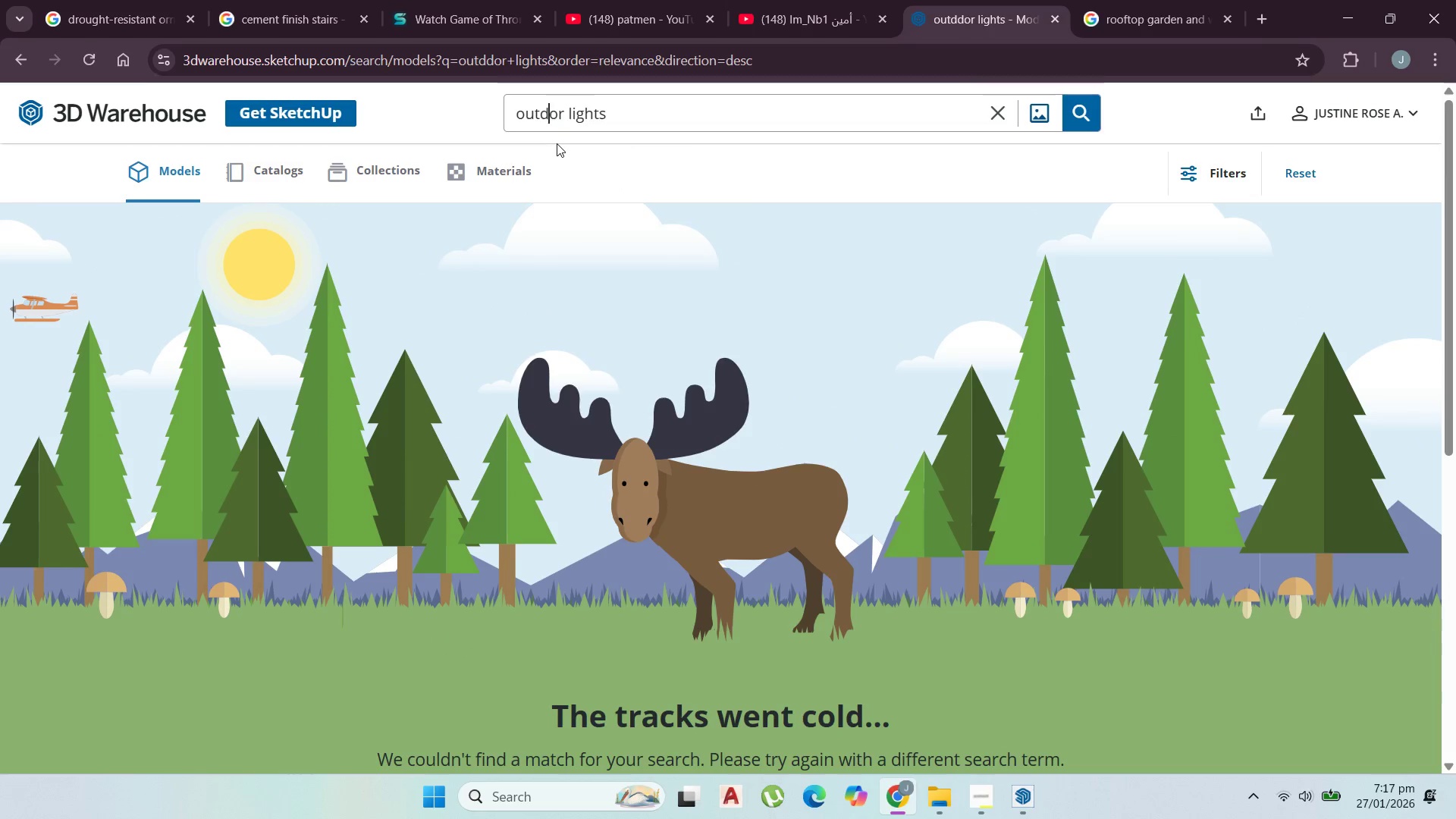 
key(O)
 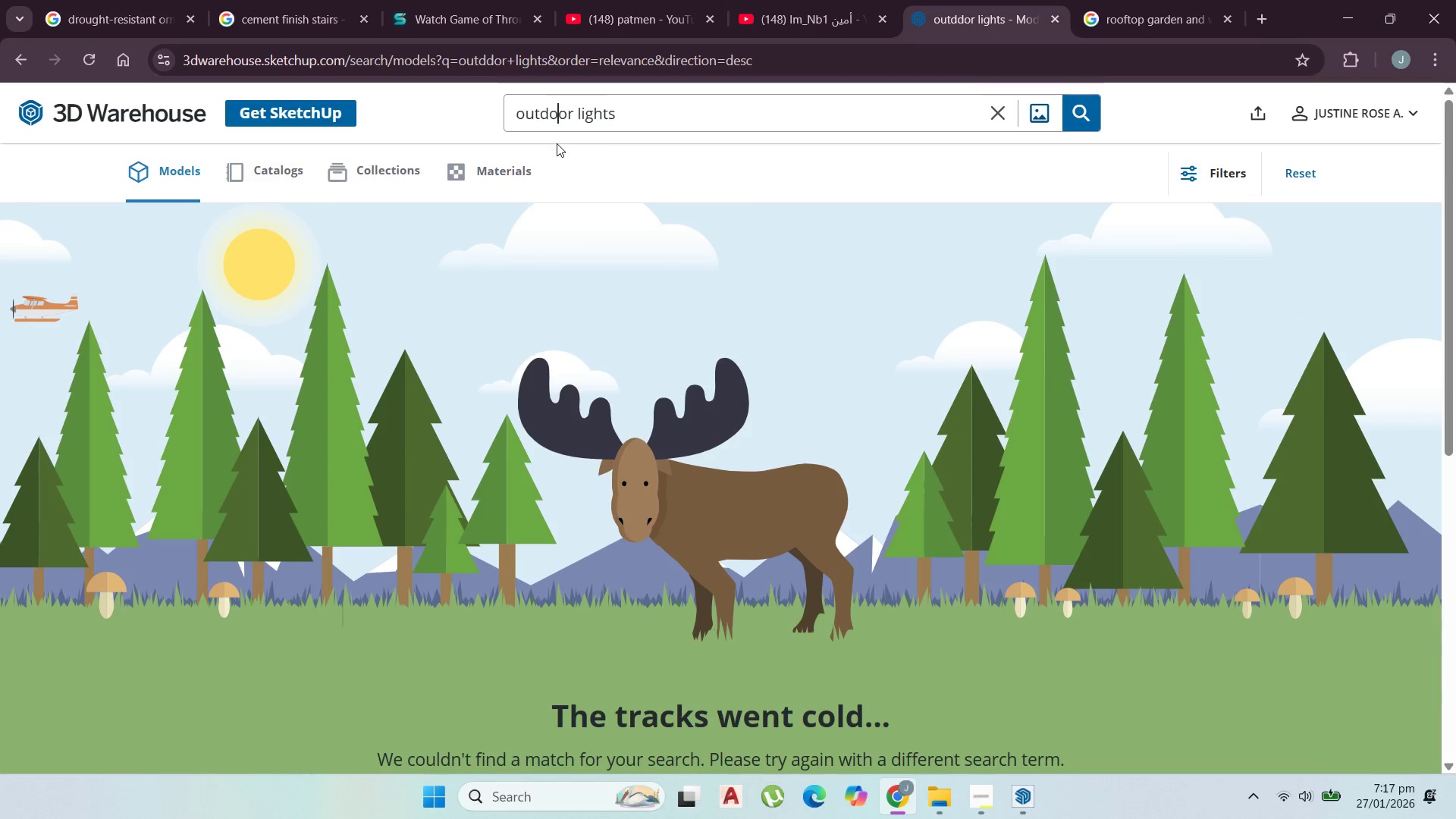 
key(Enter)
 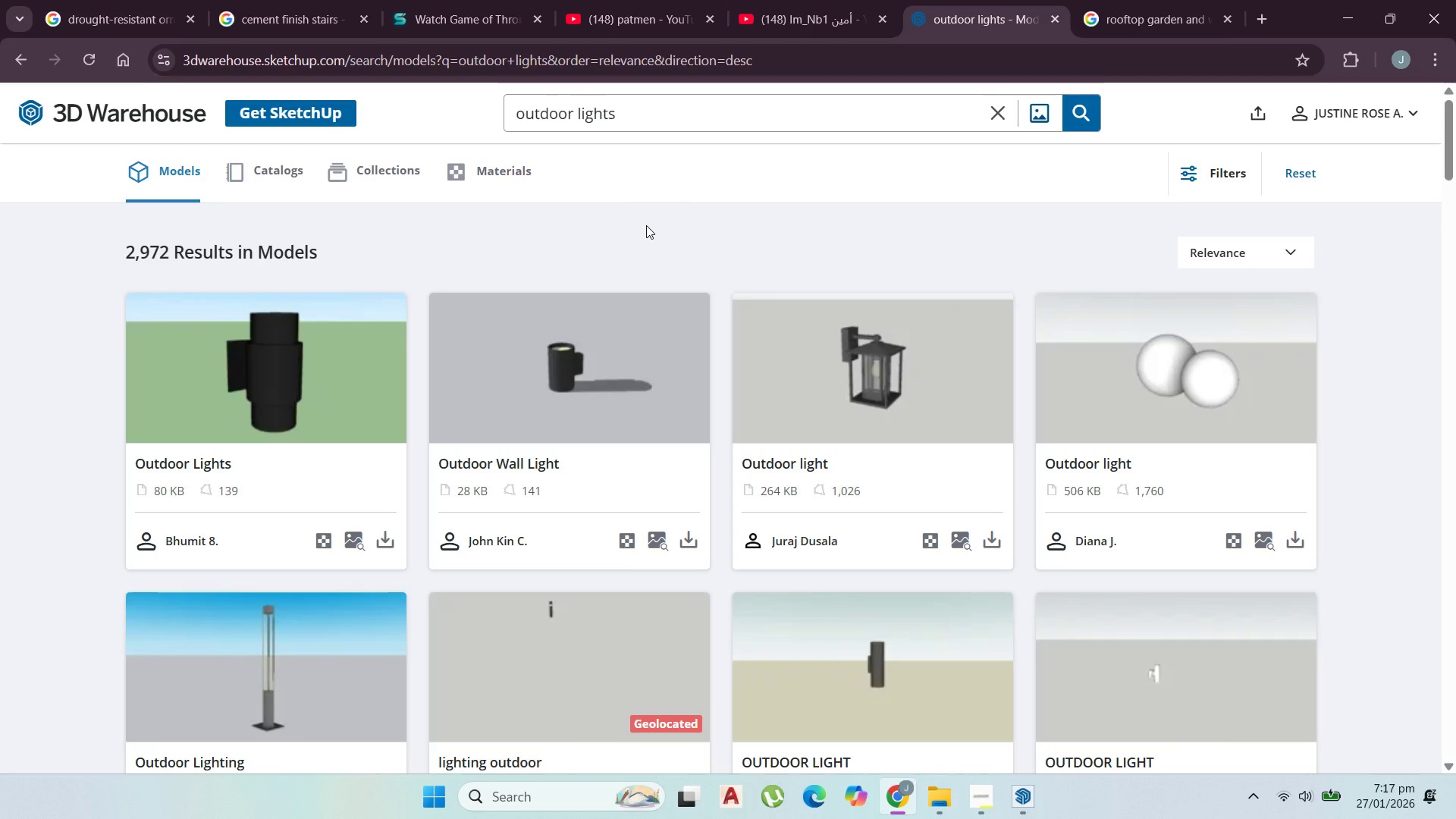 
wait(11.33)
 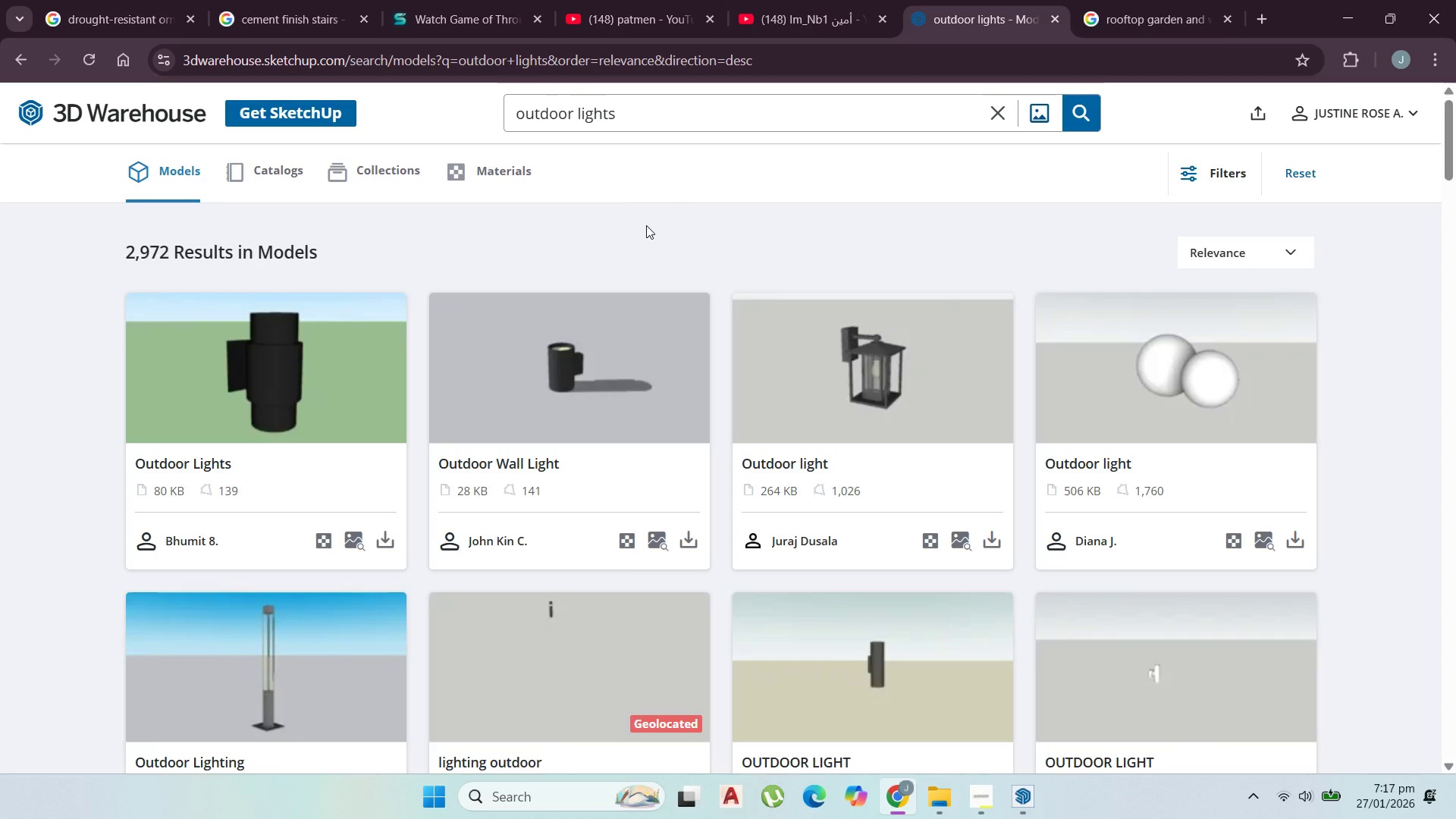 
scroll: coordinate [167, 370], scroll_direction: down, amount: 18.0
 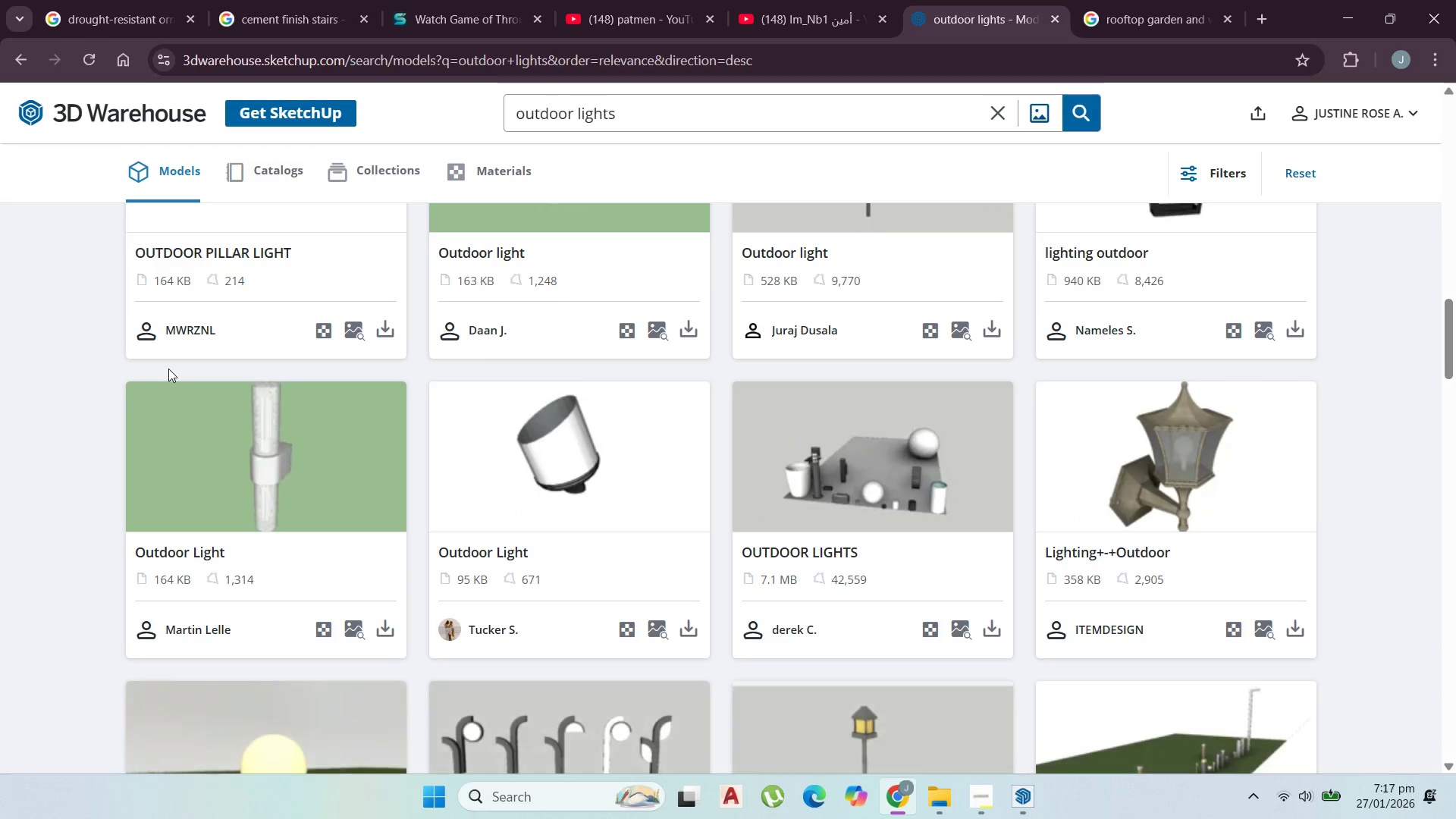 
scroll: coordinate [776, 534], scroll_direction: down, amount: 19.0
 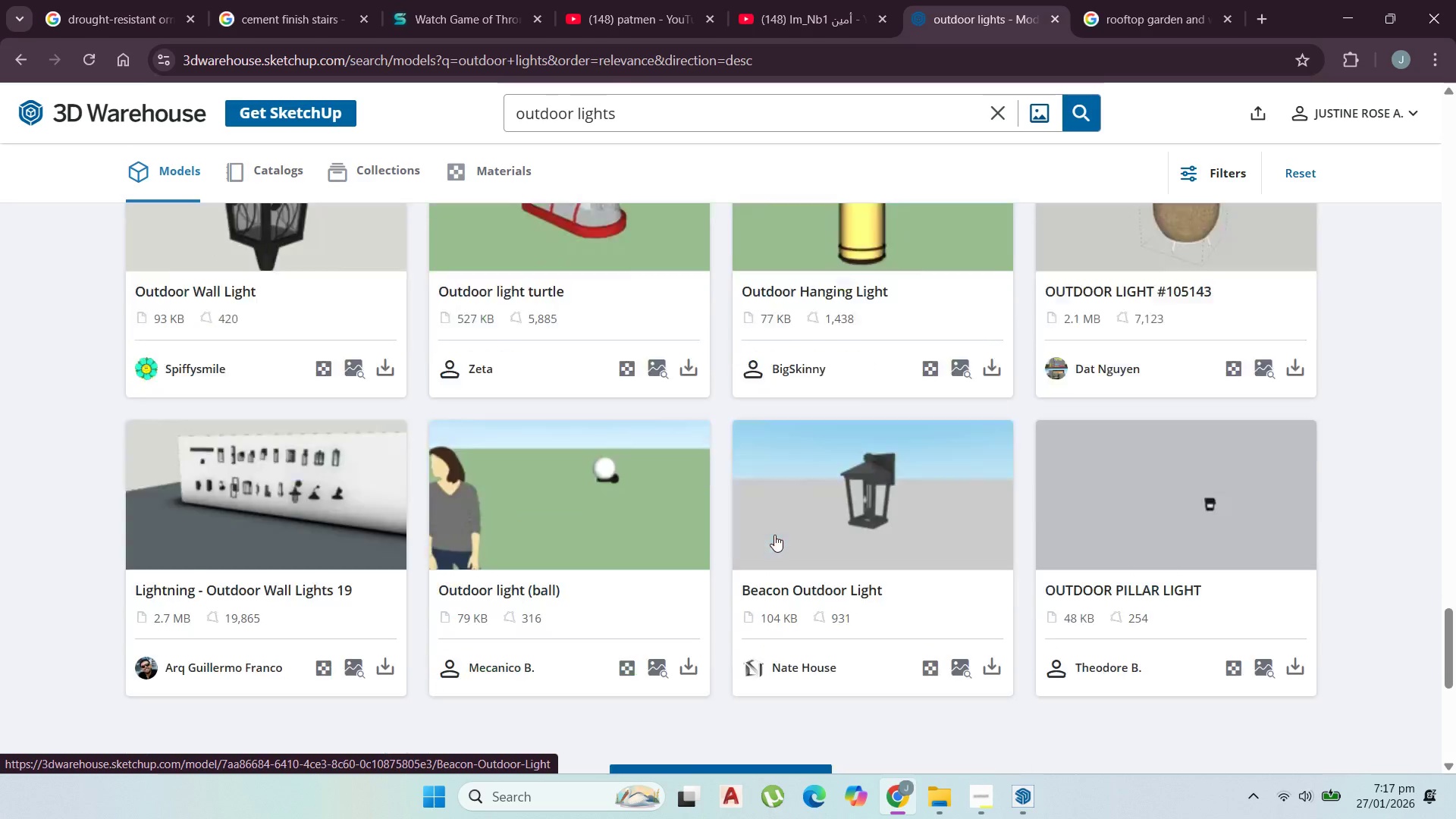 
scroll: coordinate [774, 535], scroll_direction: down, amount: 3.0
 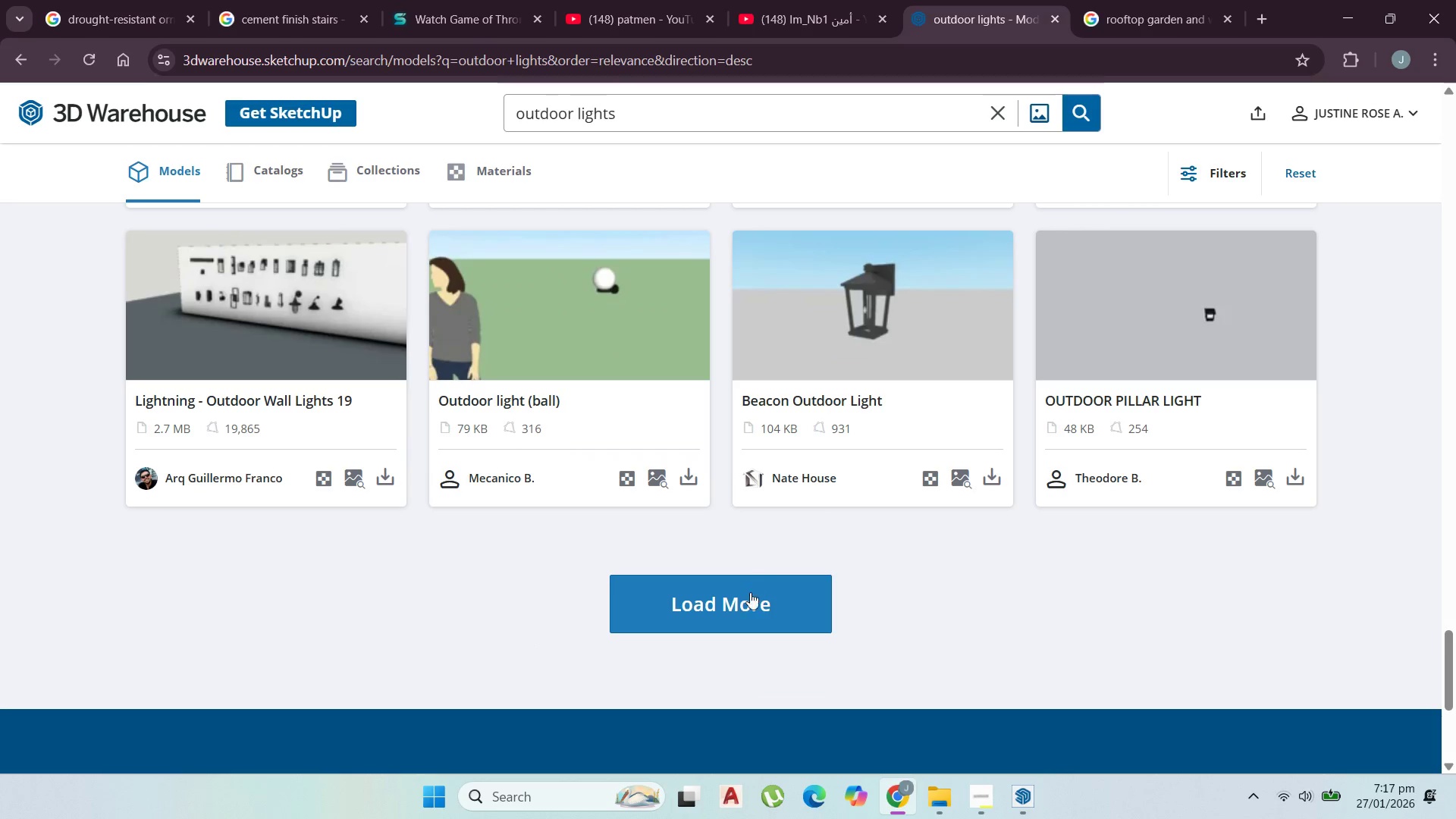 
left_click([746, 602])
 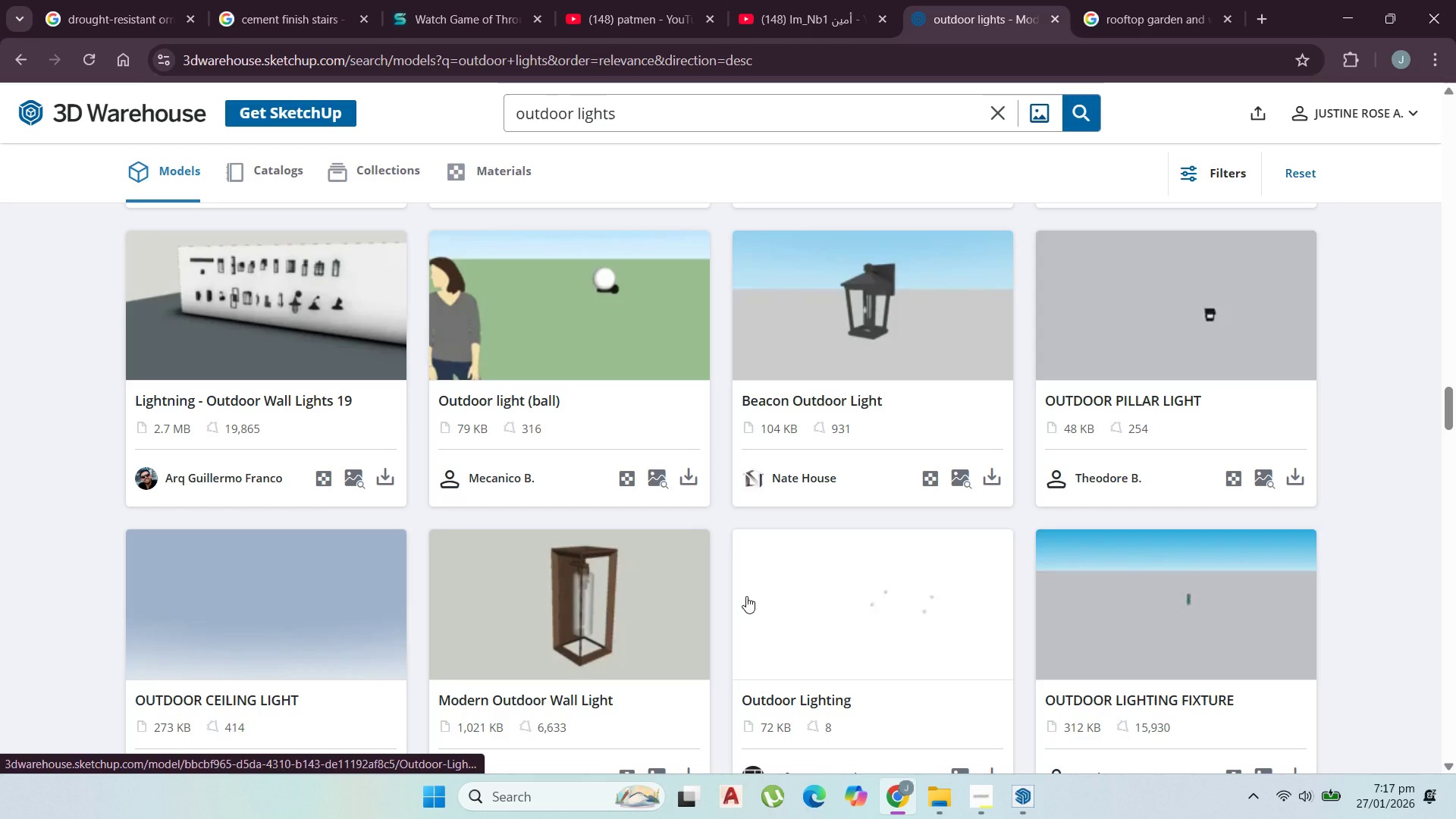 
scroll: coordinate [745, 588], scroll_direction: down, amount: 5.0
 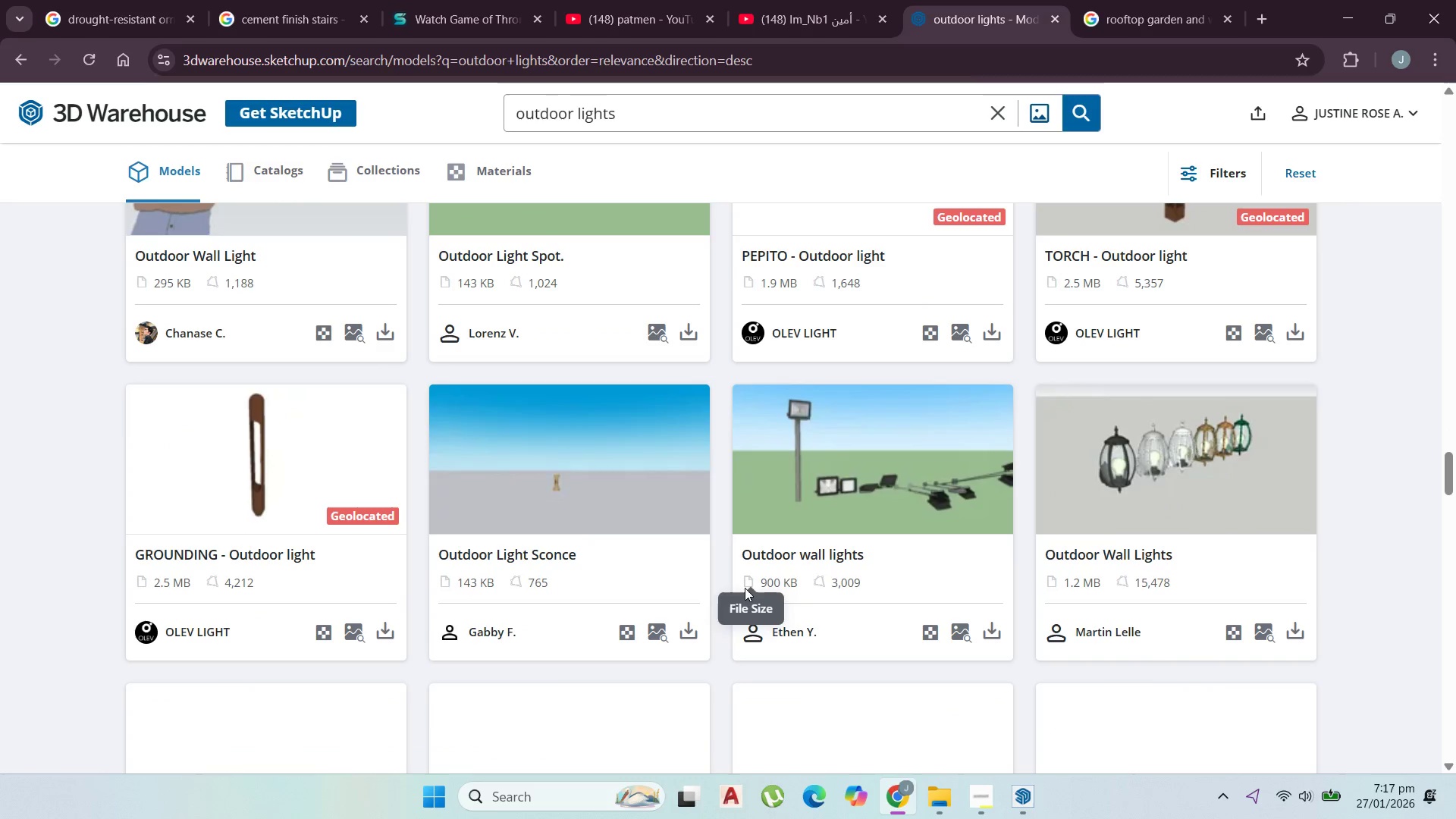 
left_click([1137, 0])
 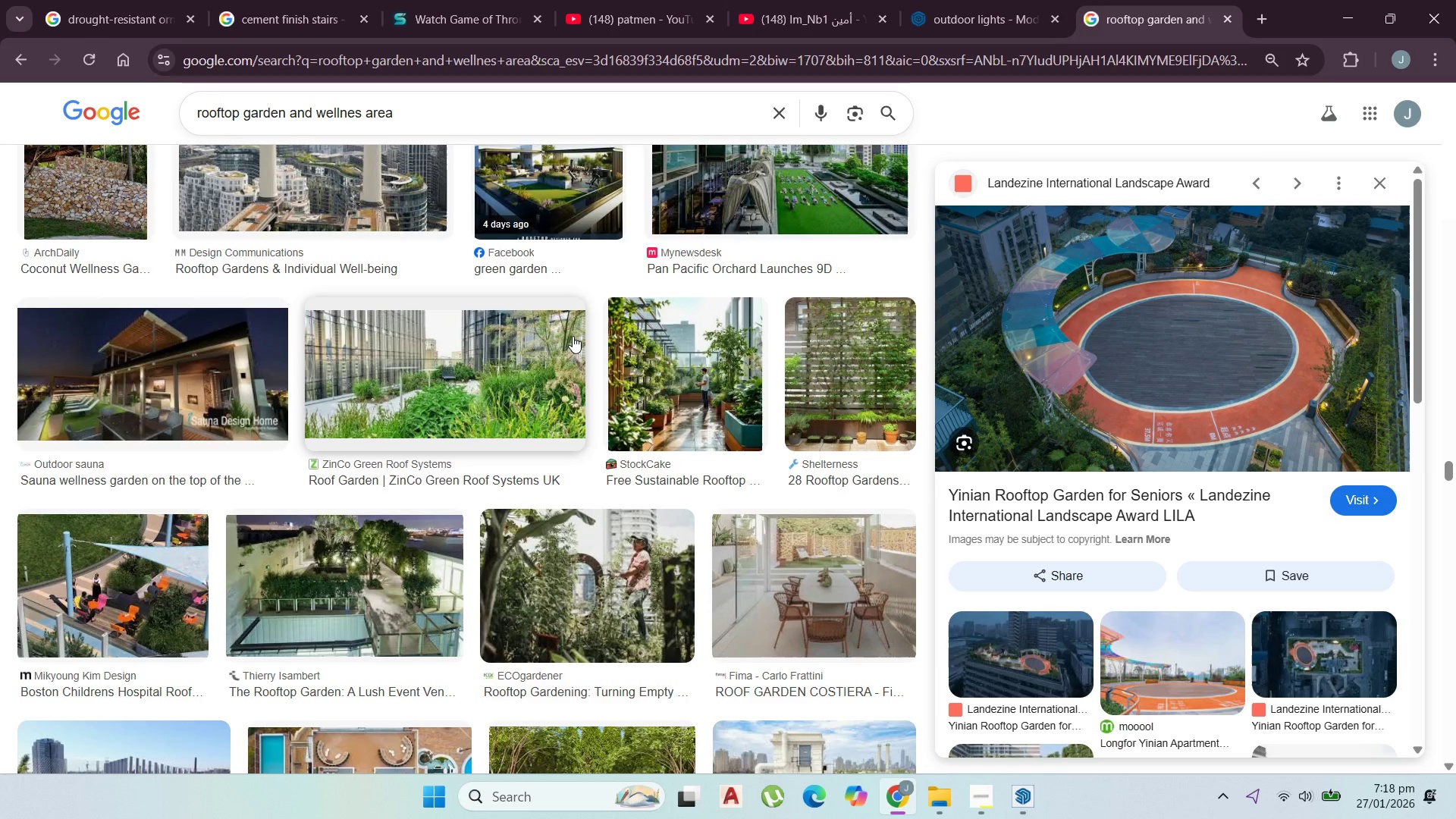 
wait(6.3)
 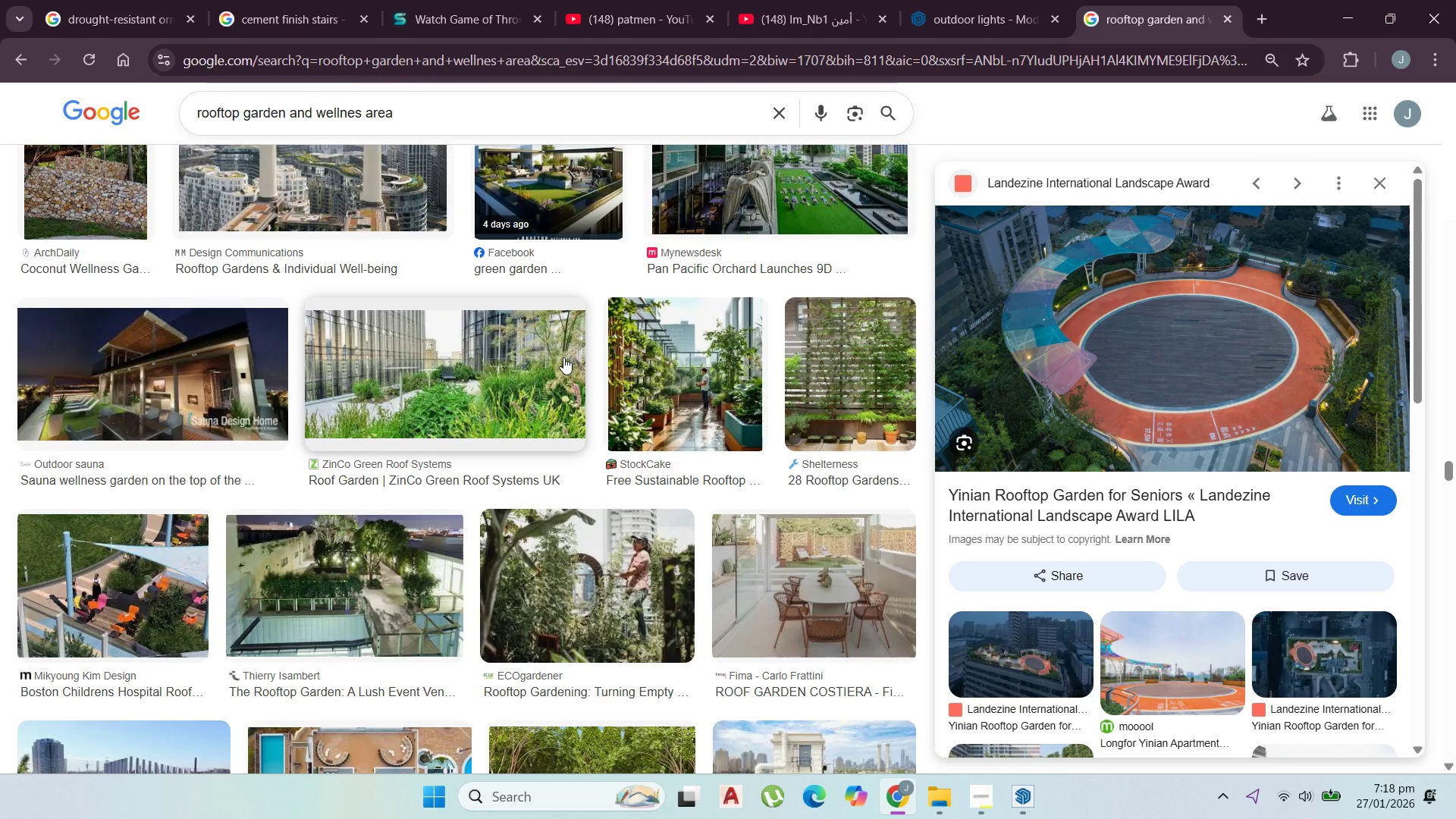 
scroll: coordinate [632, 519], scroll_direction: down, amount: 5.0
 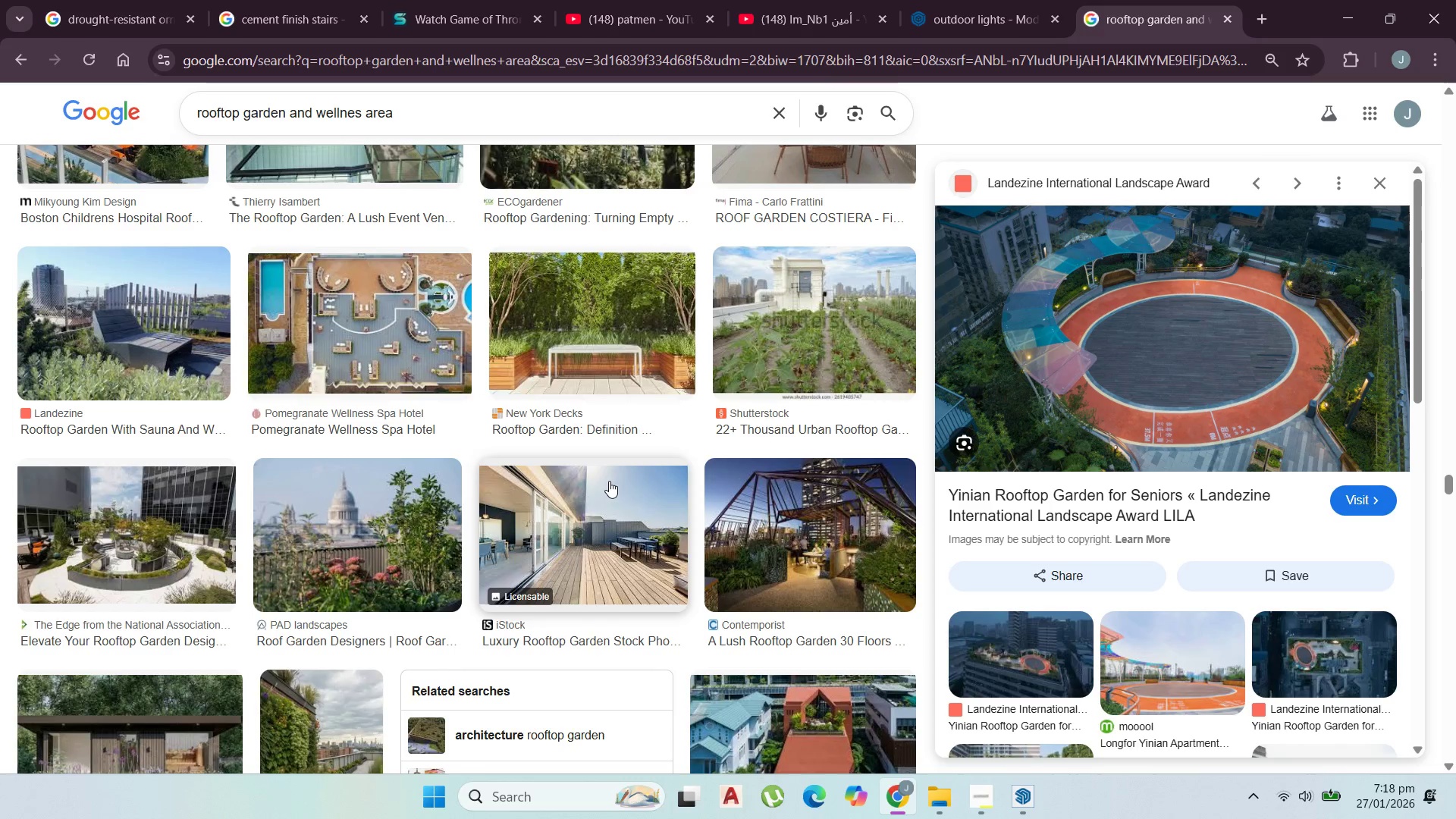 
wait(5.52)
 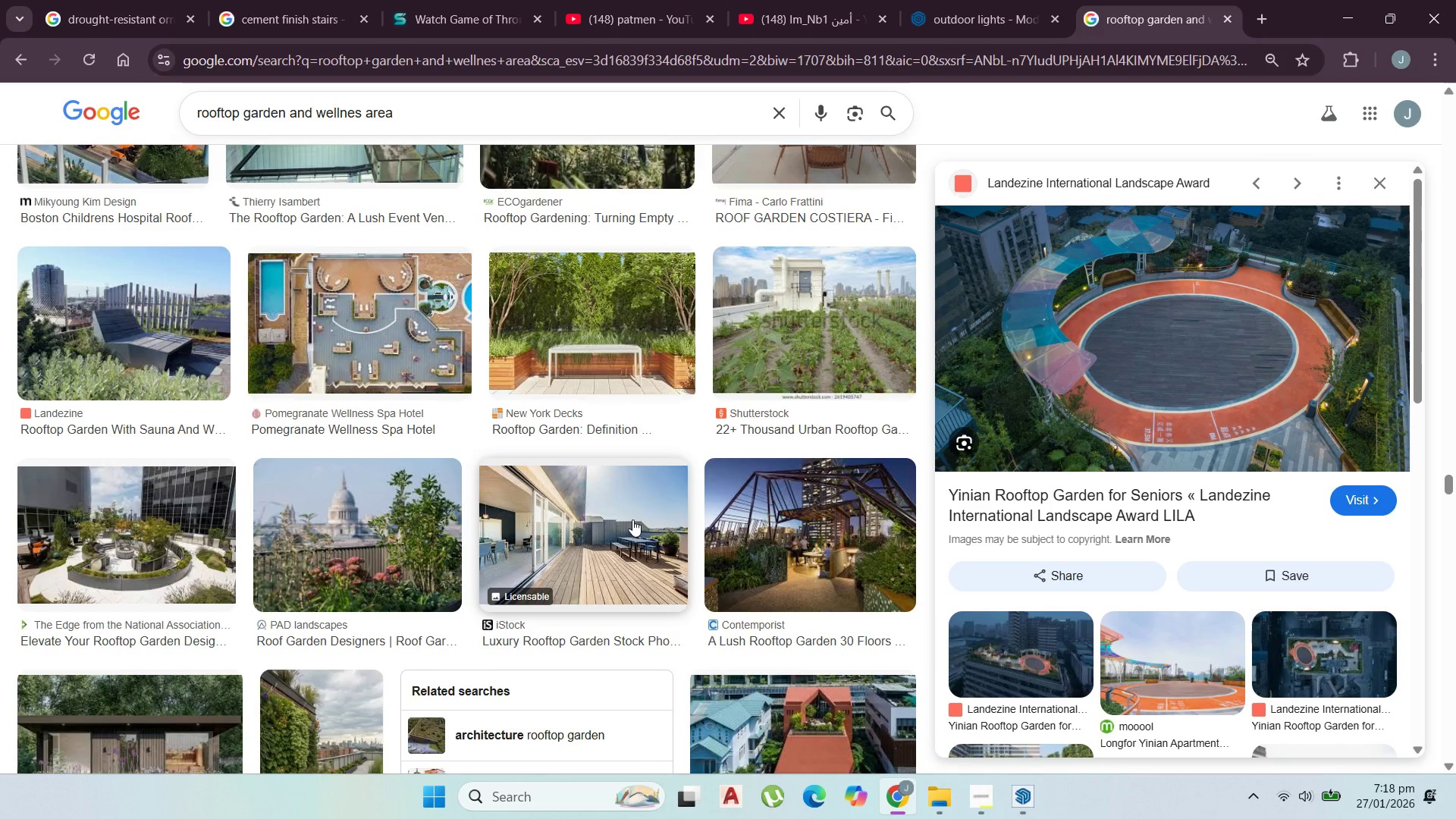 
scroll: coordinate [359, 504], scroll_direction: down, amount: 6.0
 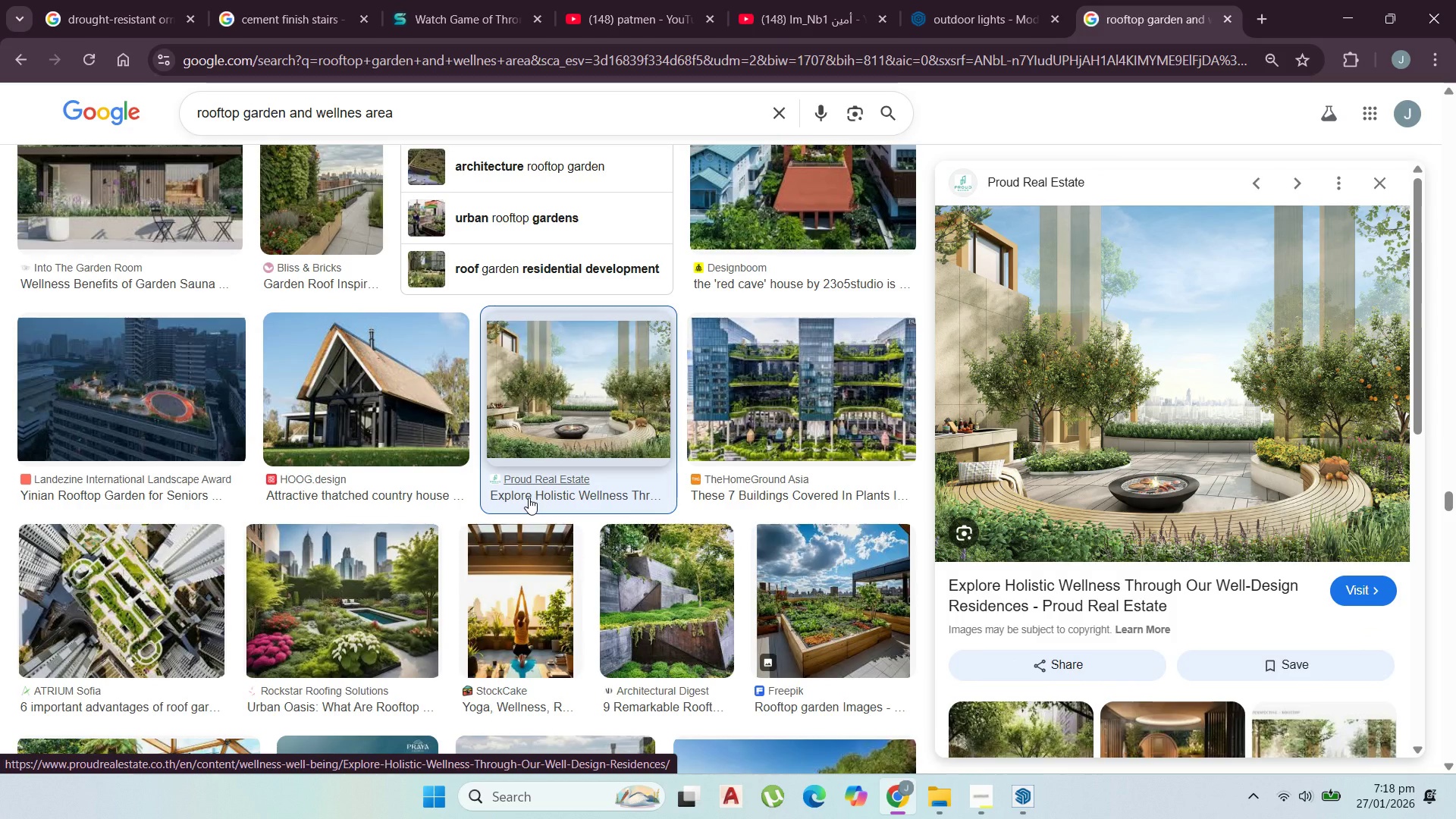 
wait(11.12)
 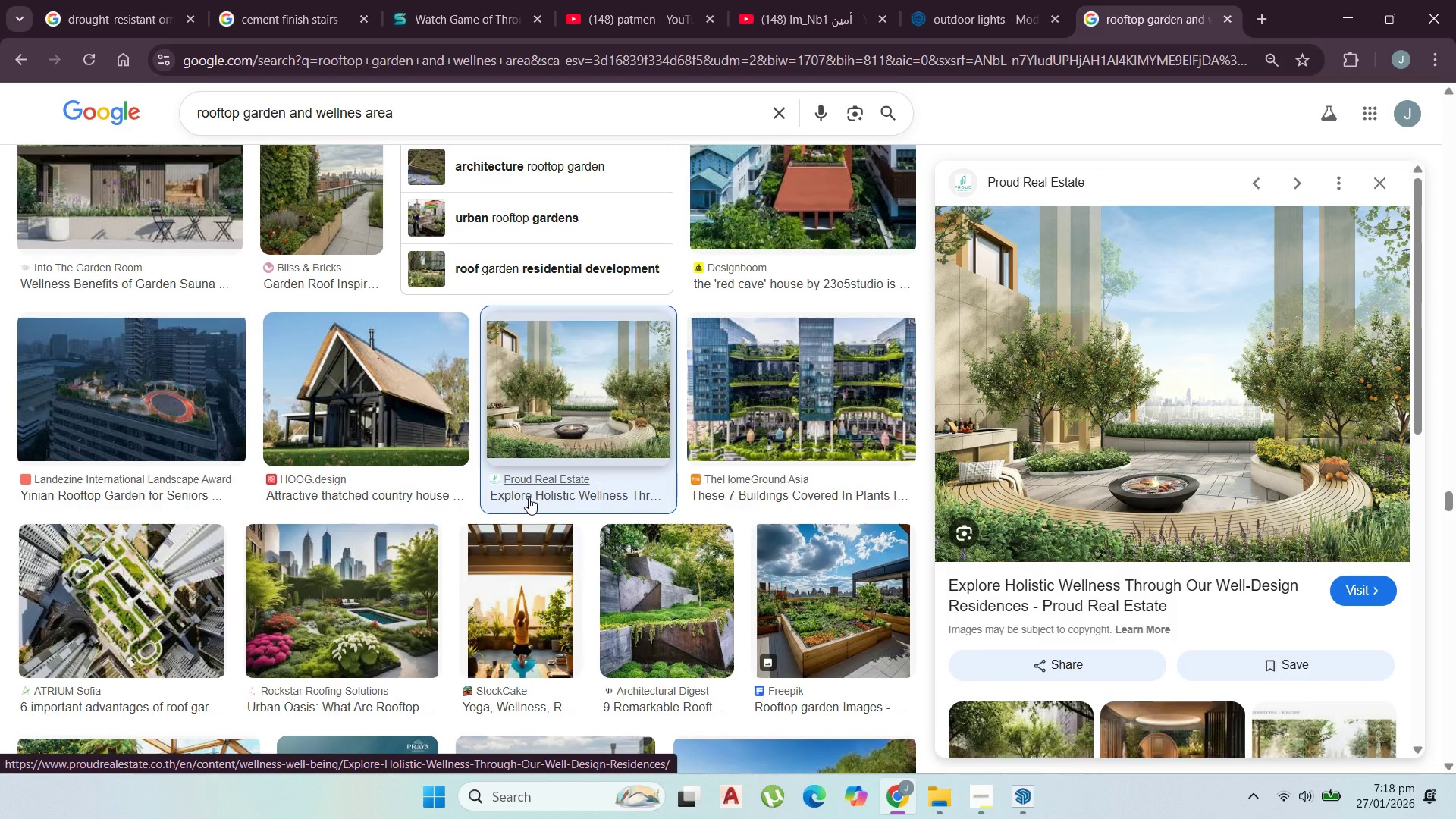 
scroll: coordinate [530, 497], scroll_direction: down, amount: 2.0
 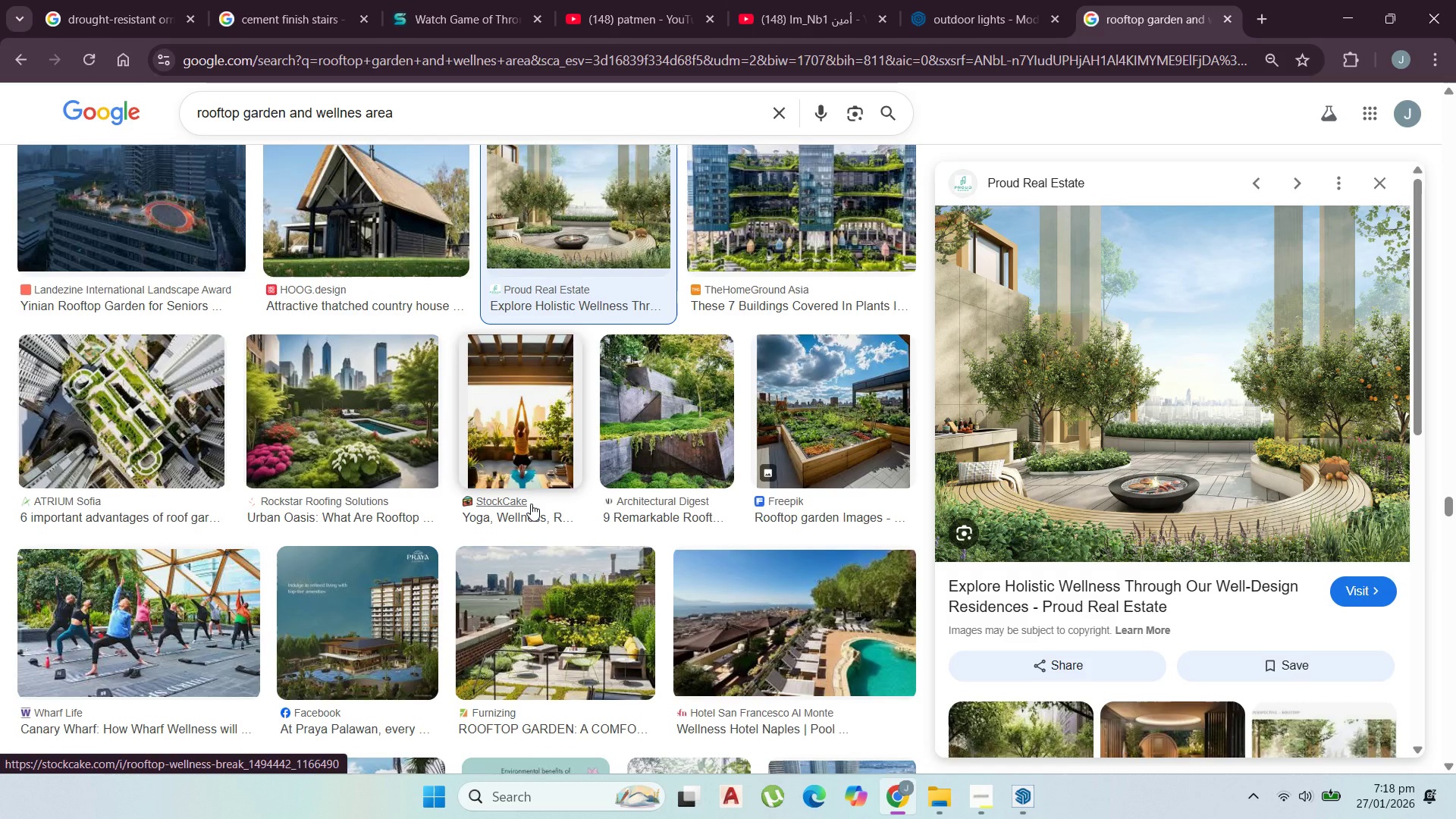 
wait(10.21)
 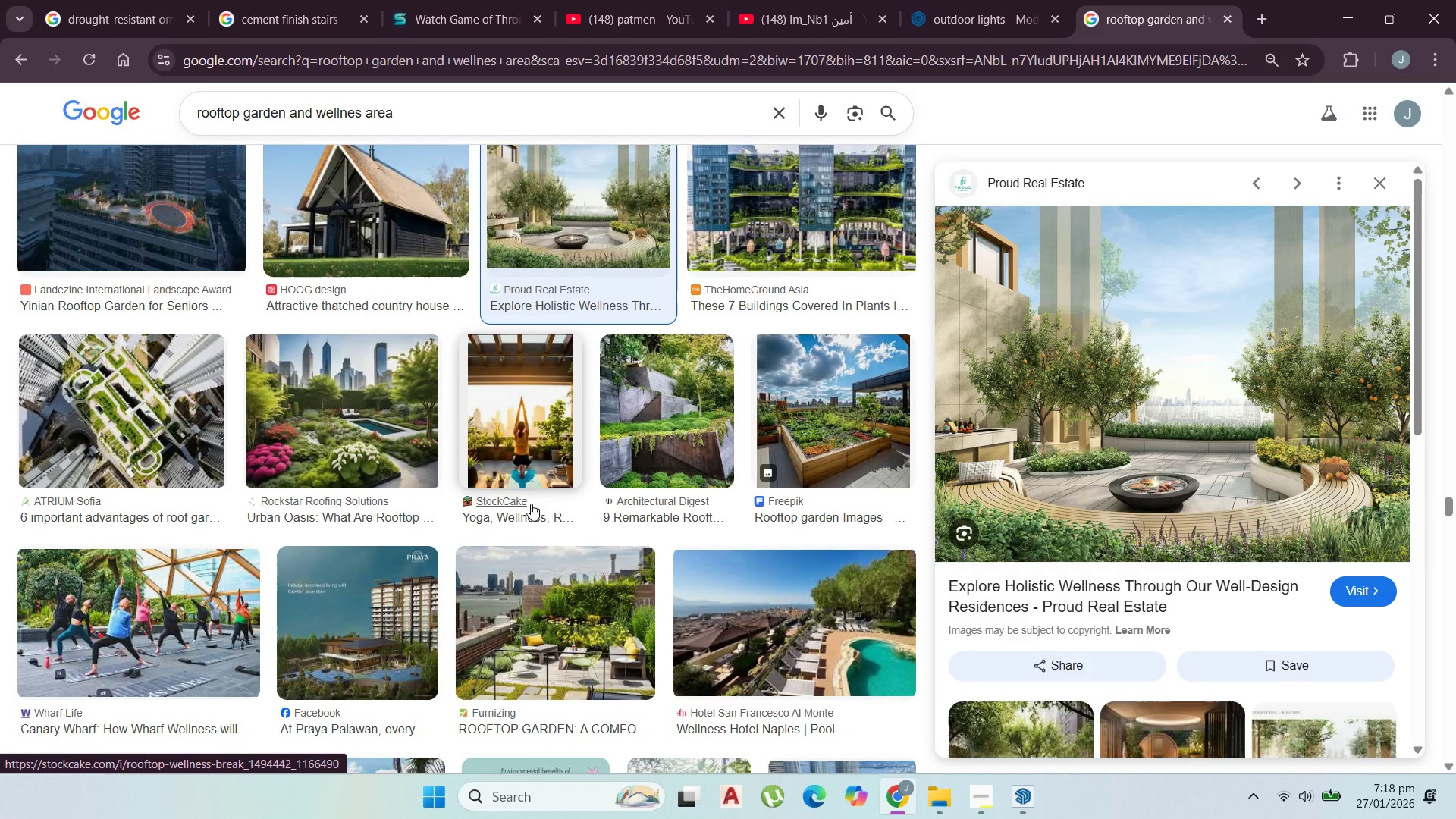 
scroll: coordinate [499, 584], scroll_direction: down, amount: 5.0
 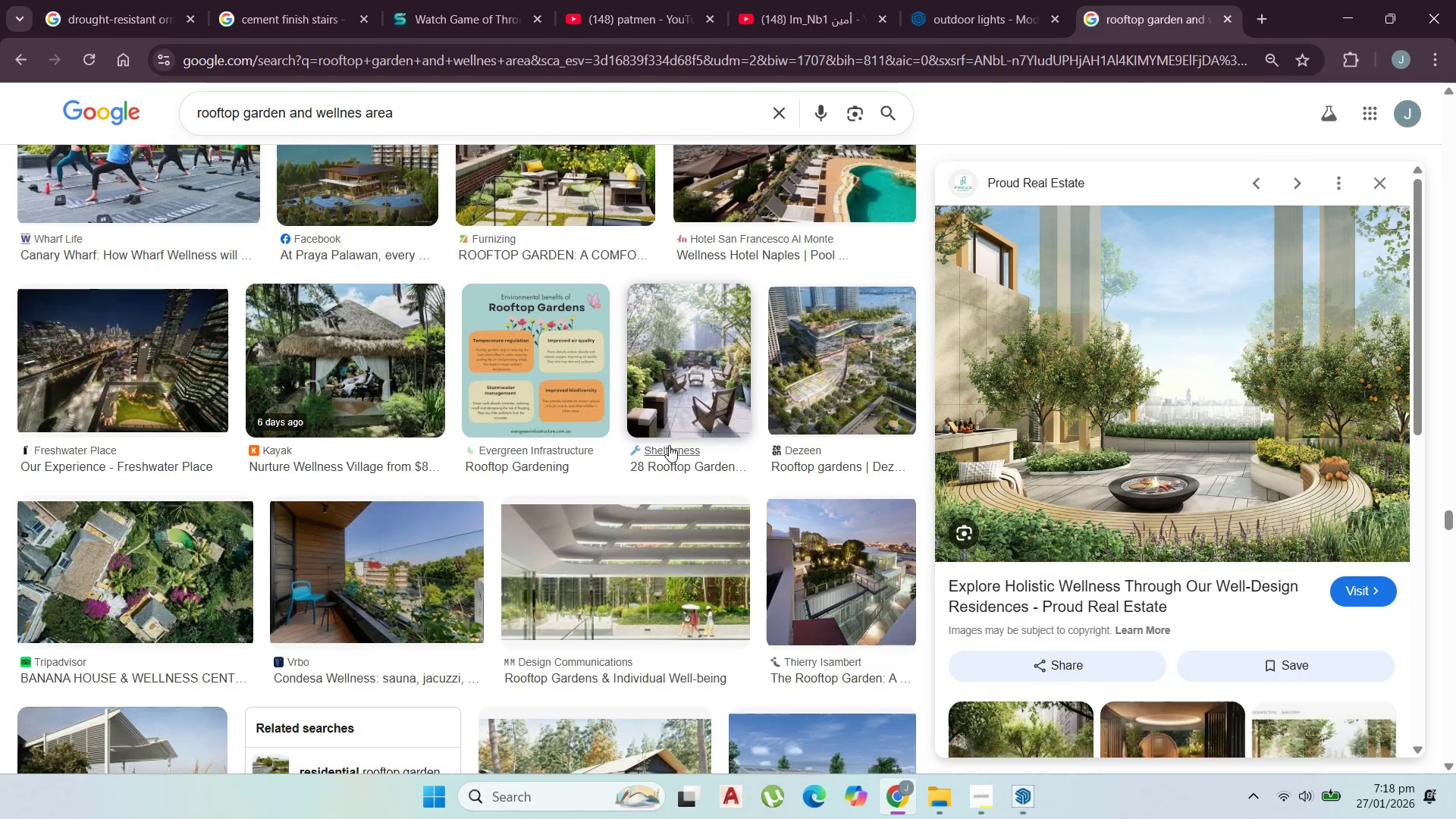 
left_click([679, 417])
 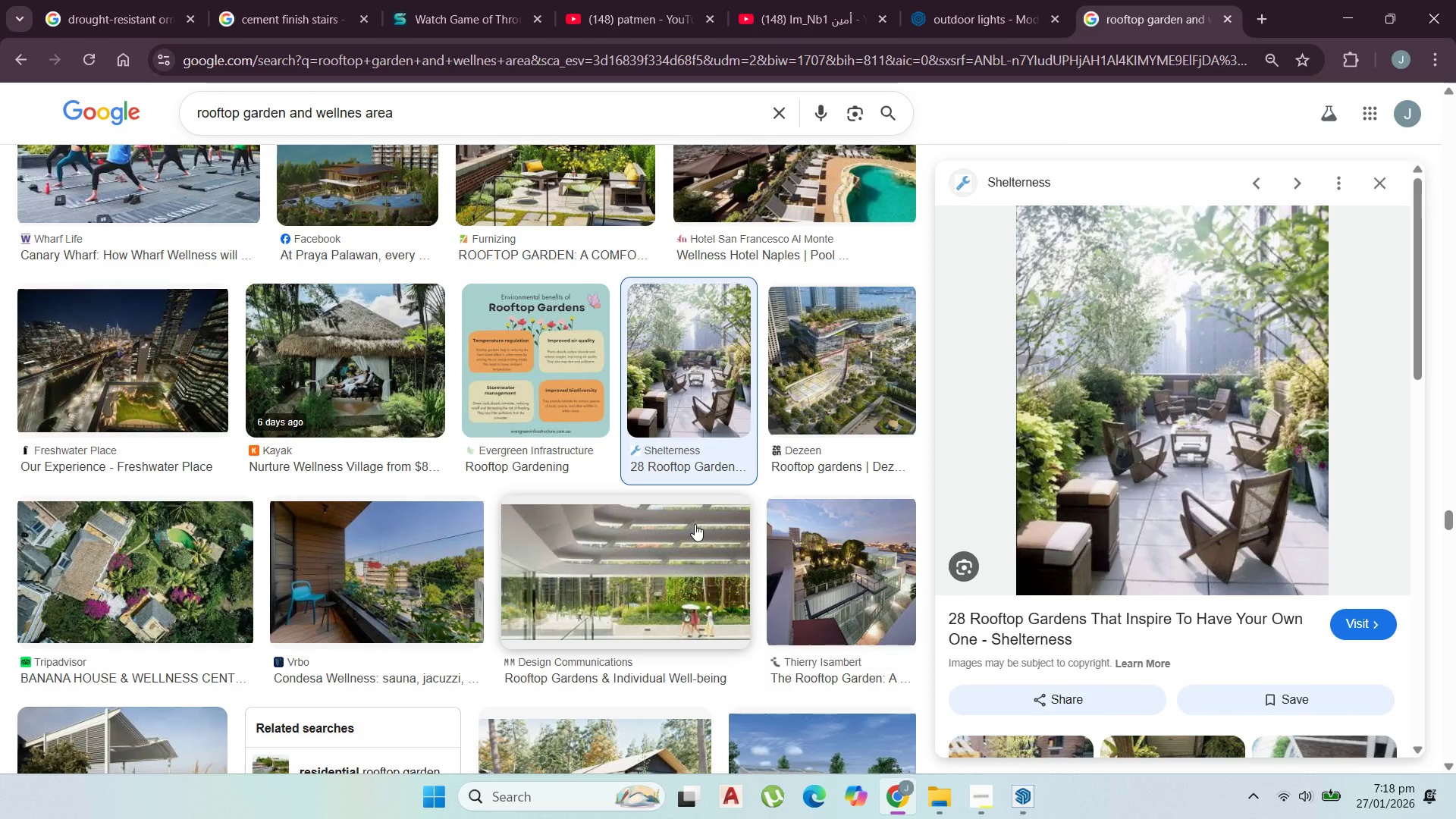 
wait(6.45)
 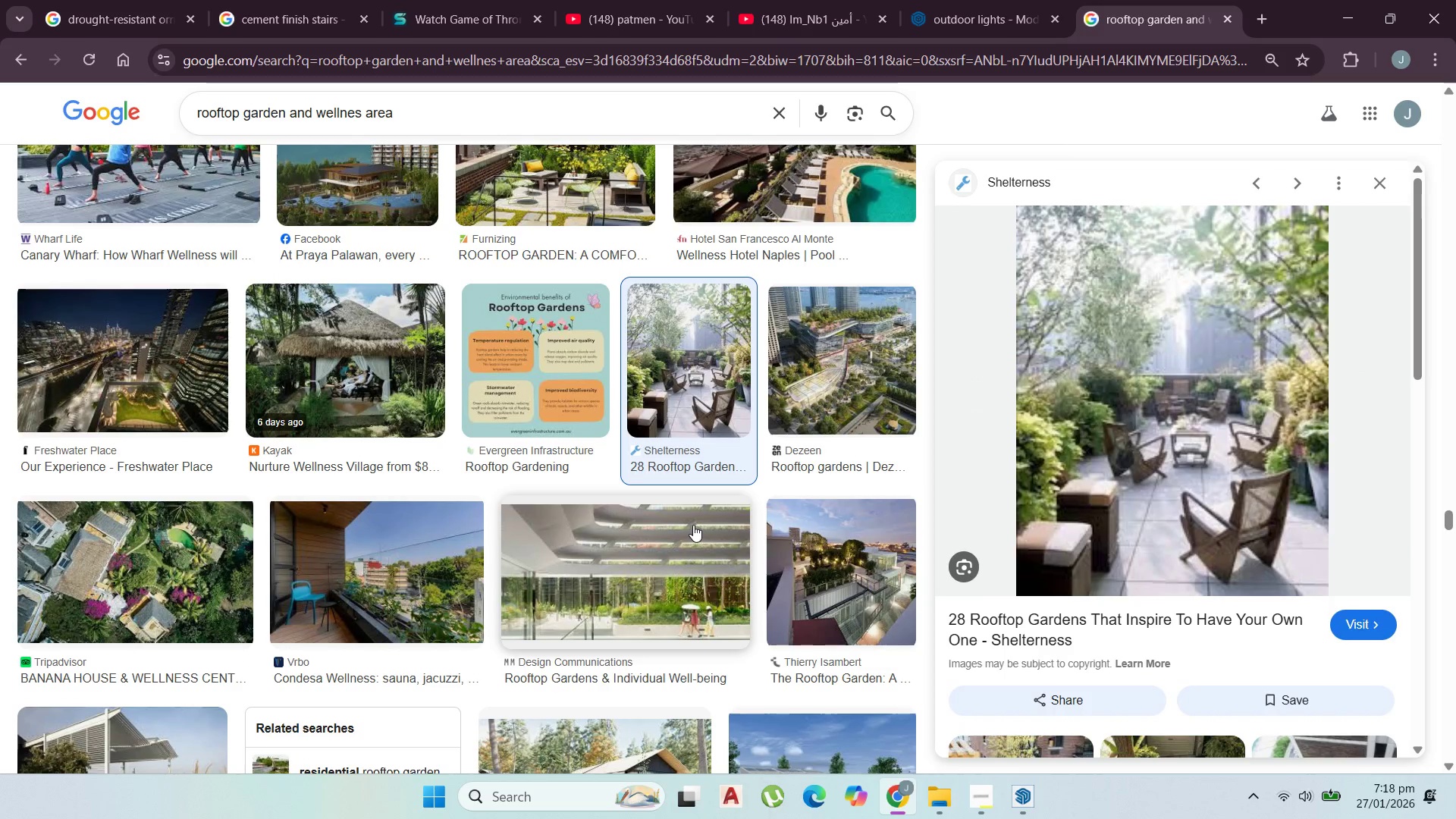 
scroll: coordinate [630, 532], scroll_direction: down, amount: 3.0
 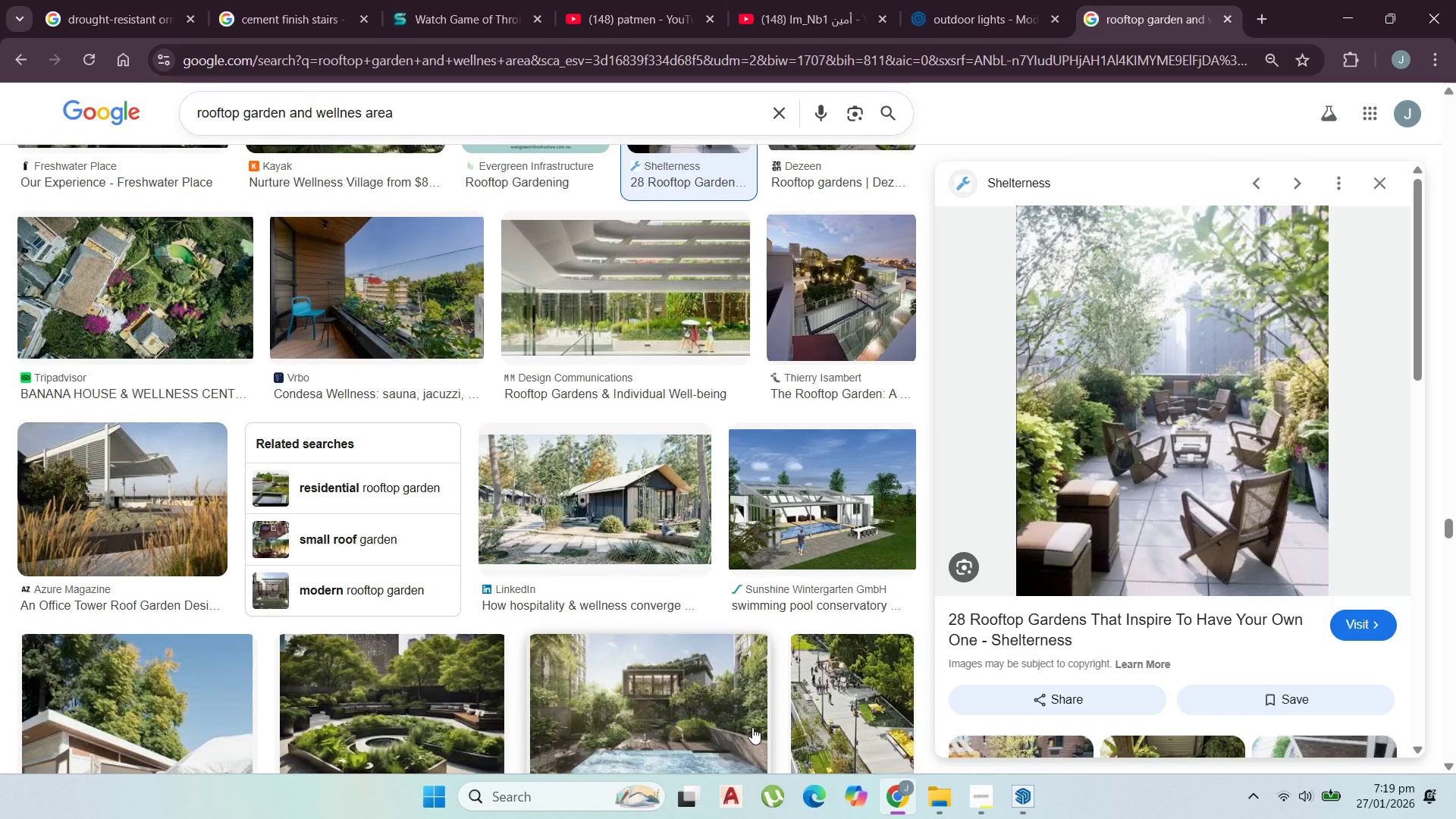 
wait(23.33)
 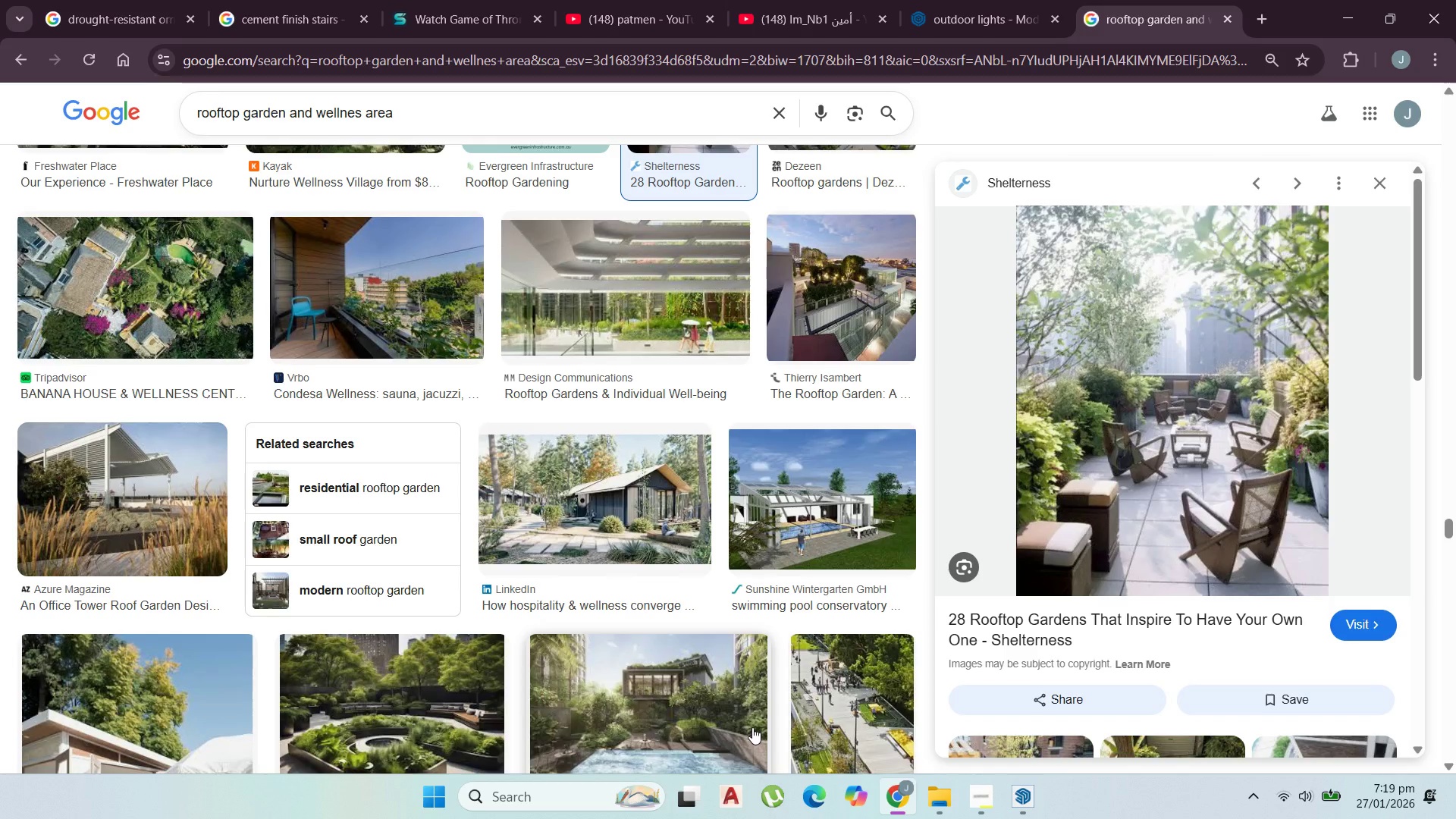 
scroll: coordinate [263, 559], scroll_direction: down, amount: 8.0
 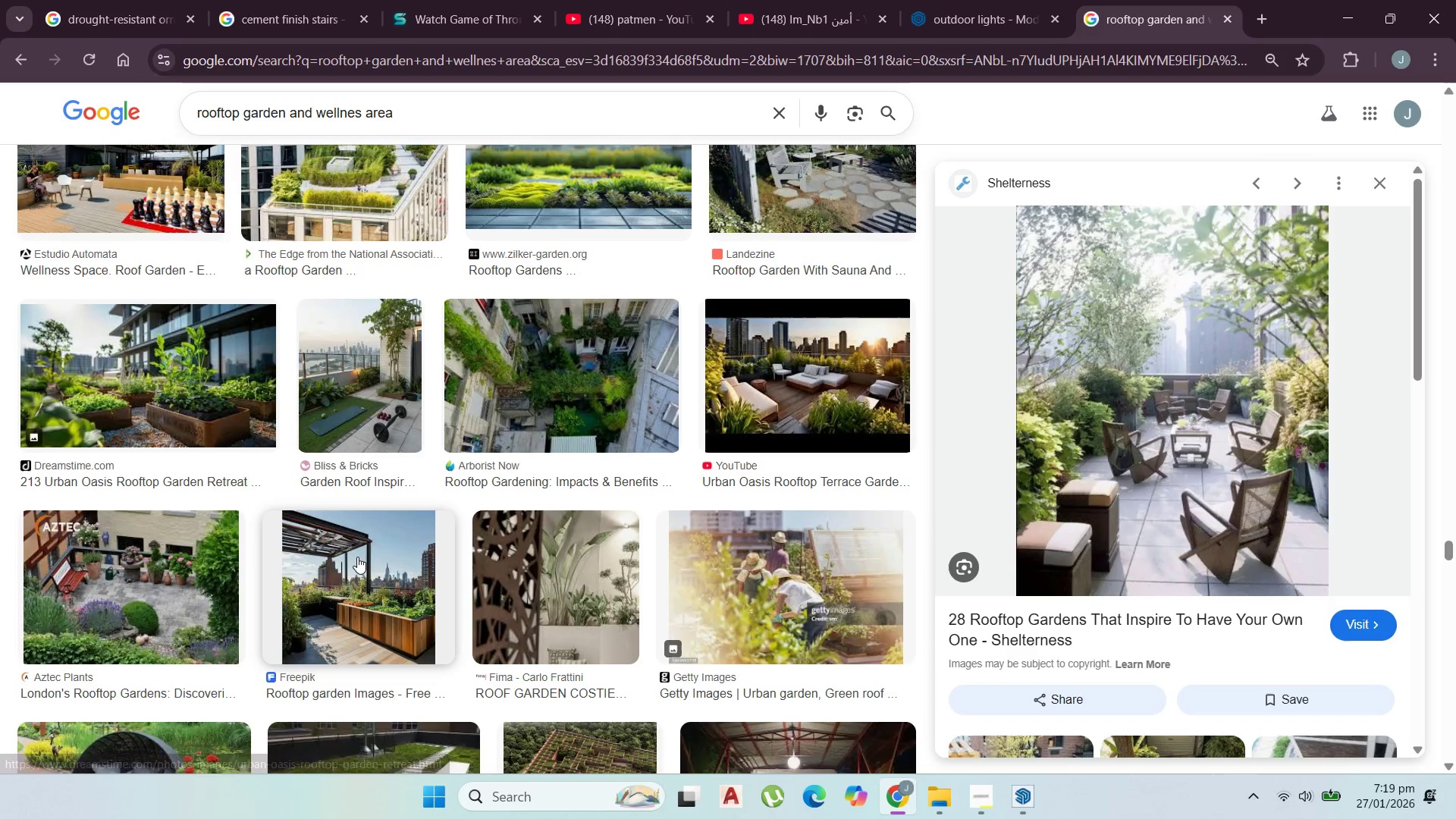 
left_click([358, 557])
 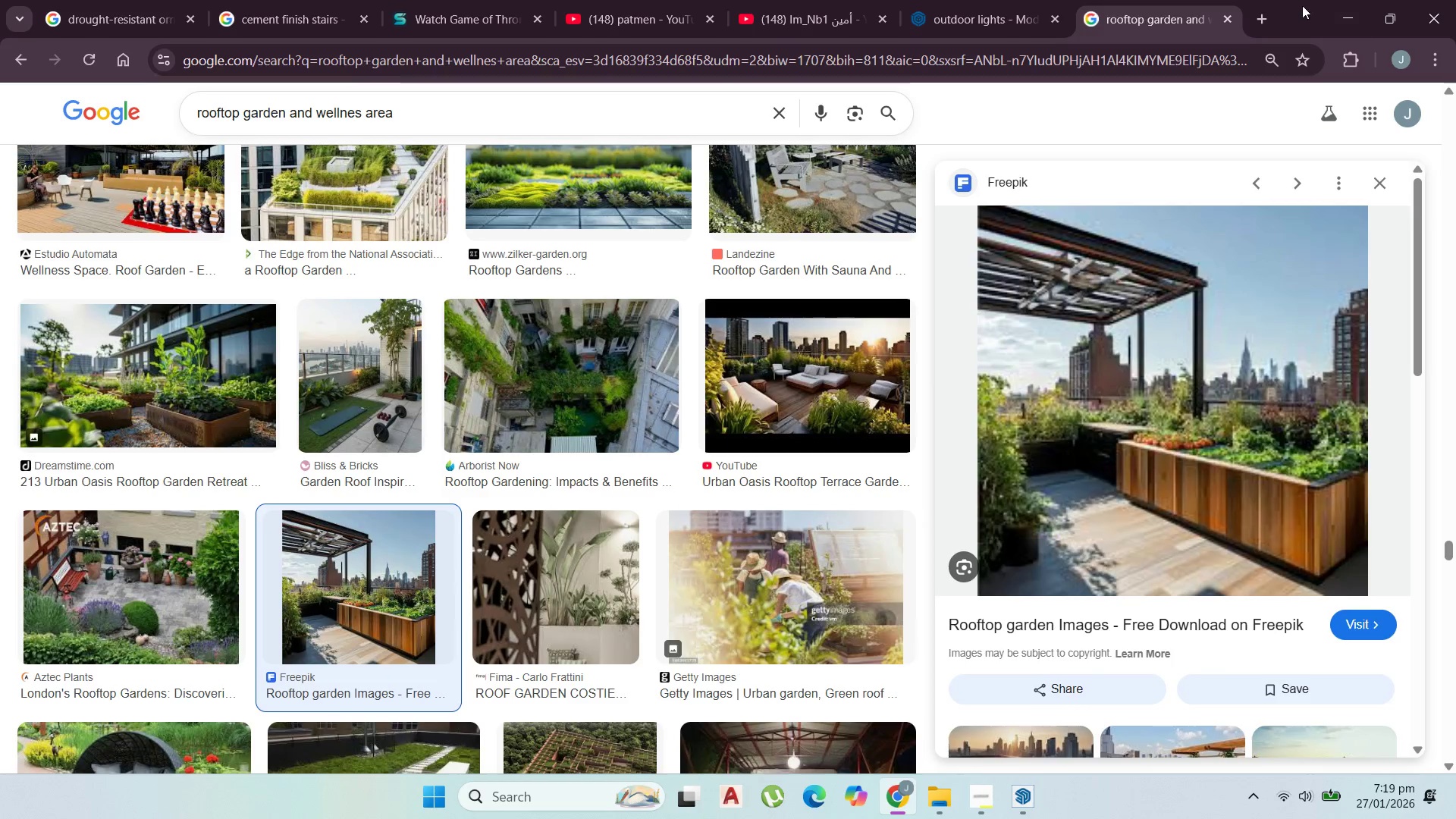 
left_click([1344, 15])
 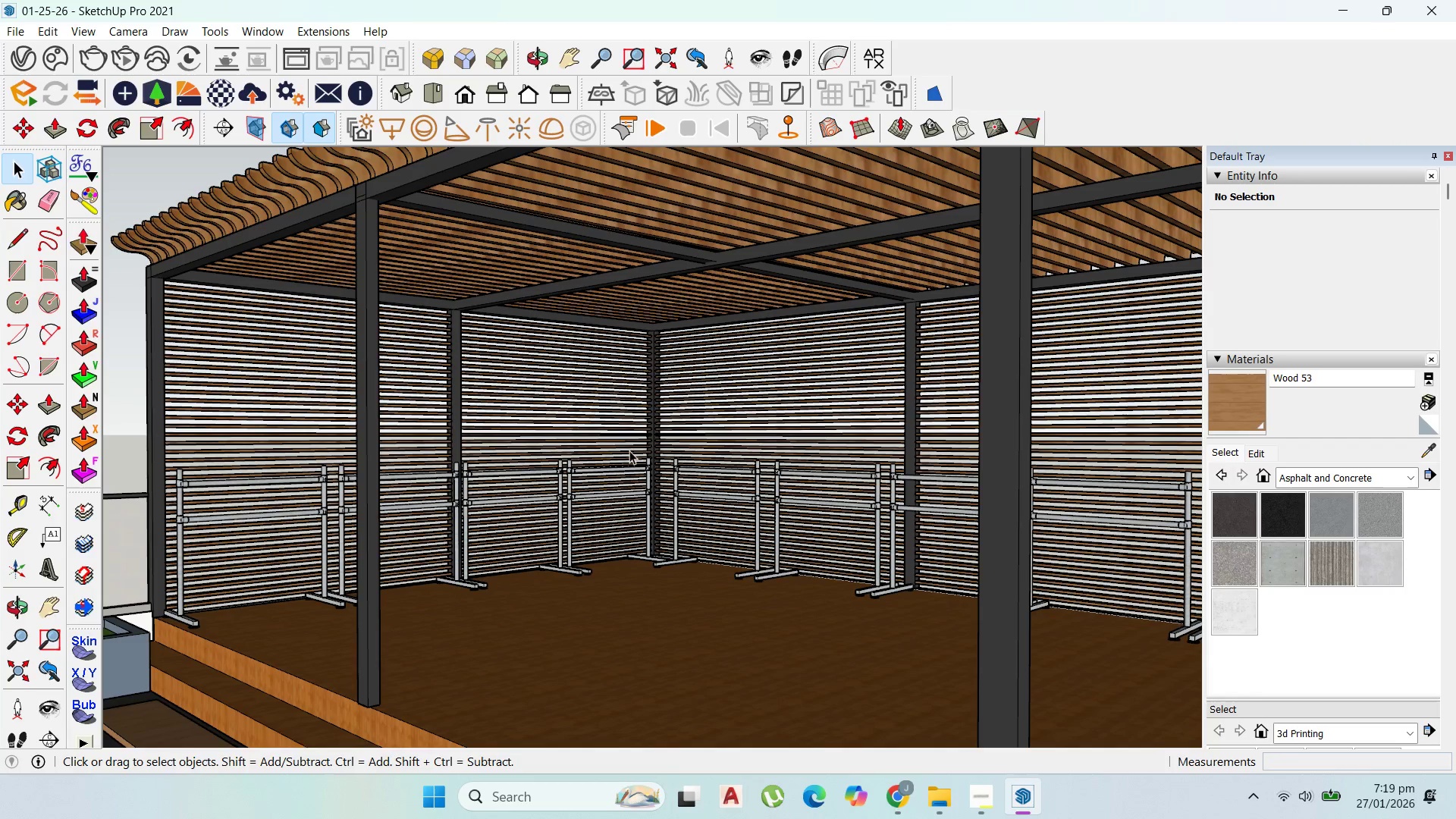 
scroll: coordinate [460, 567], scroll_direction: down, amount: 7.0
 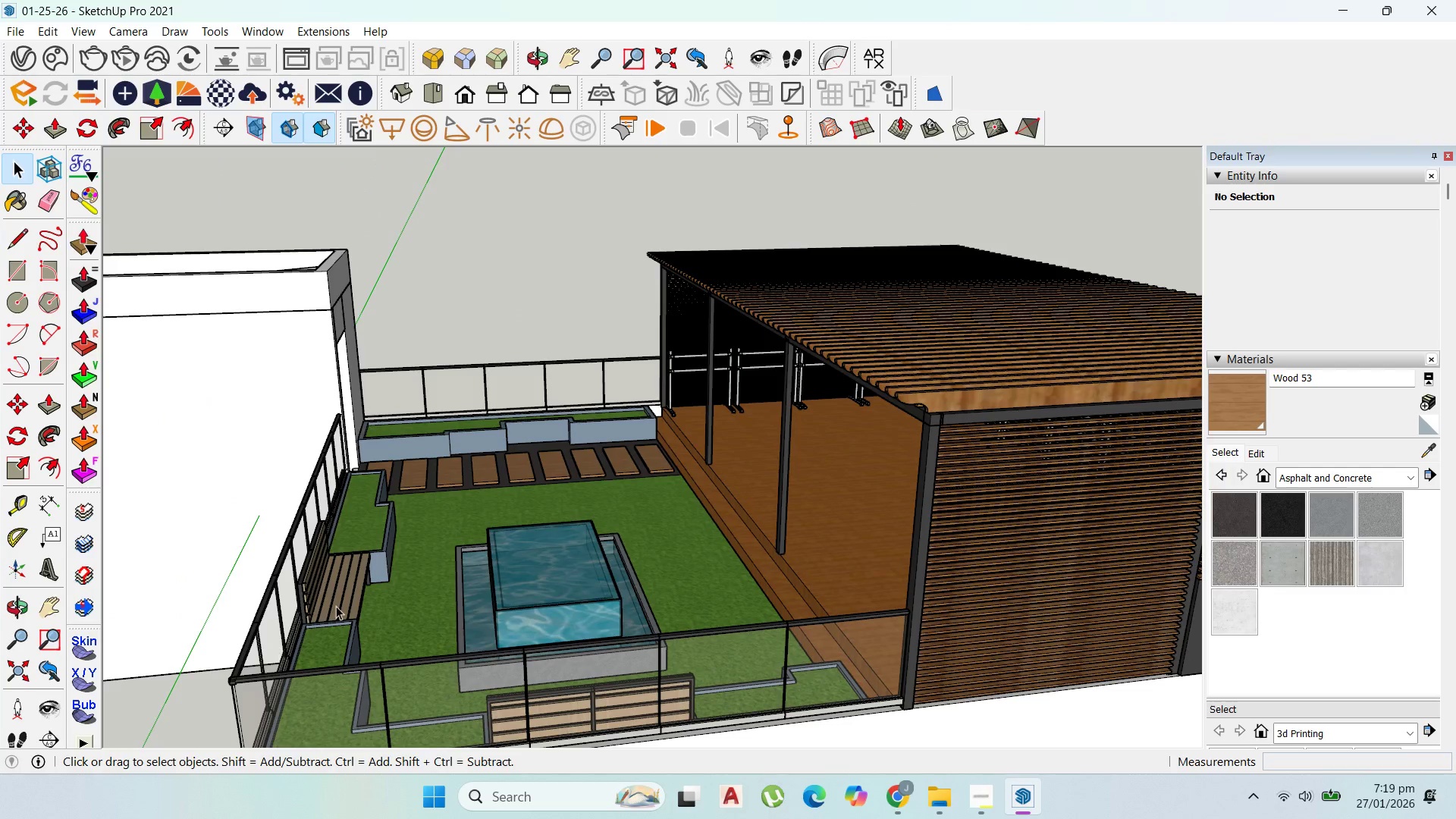 
scroll: coordinate [573, 642], scroll_direction: up, amount: 26.0
 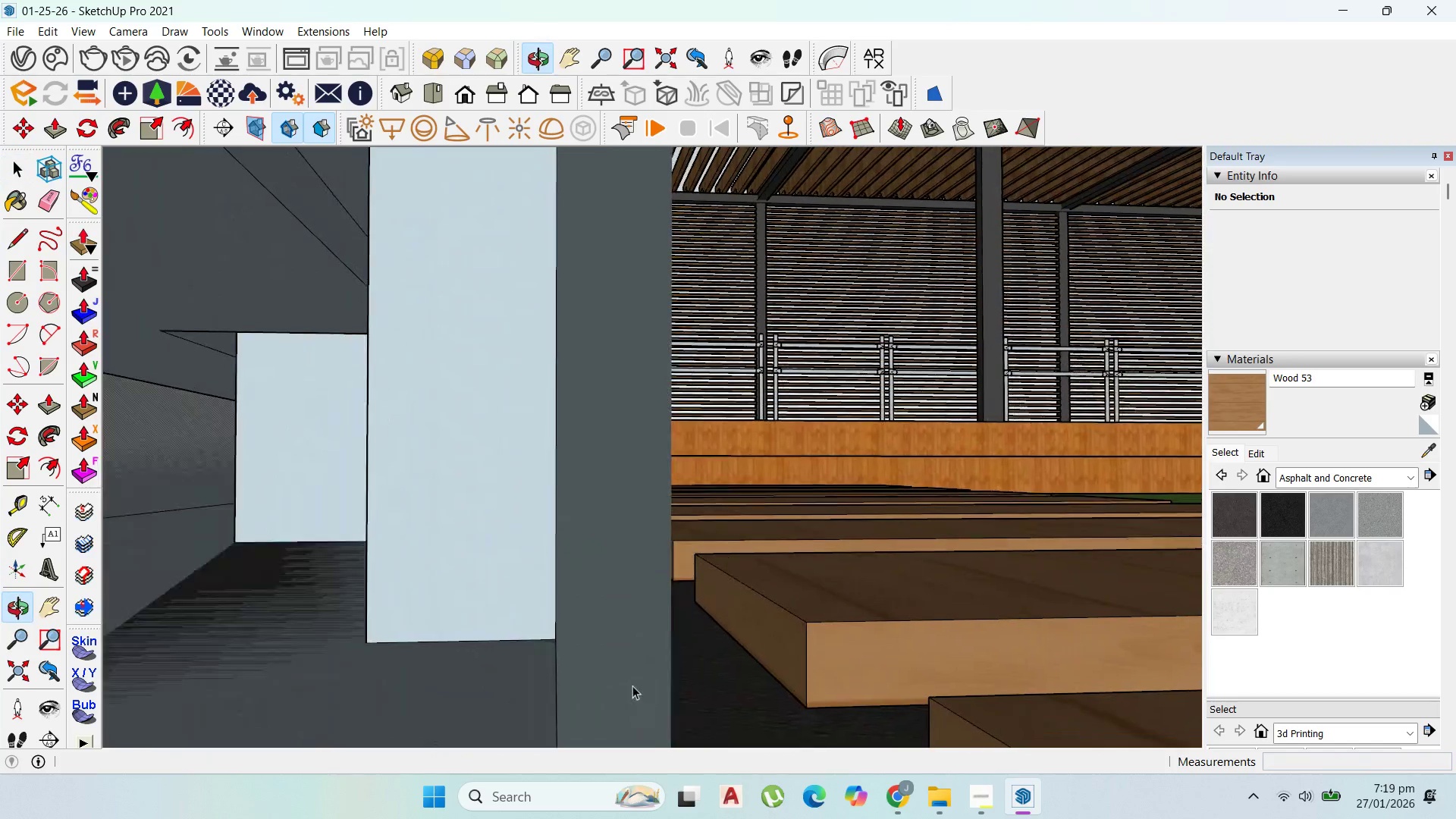 
double_click([446, 560])
 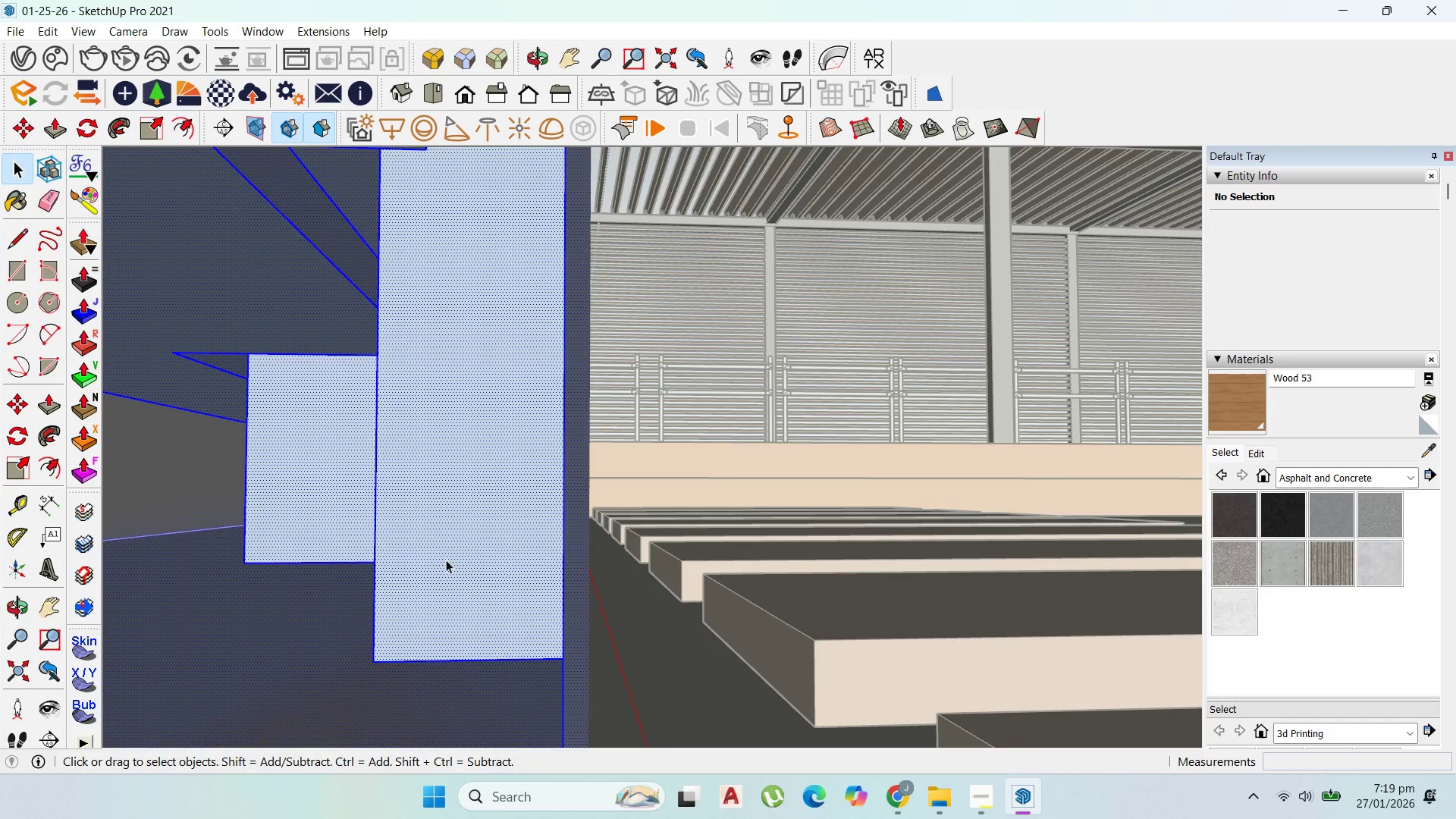 
triple_click([447, 560])
 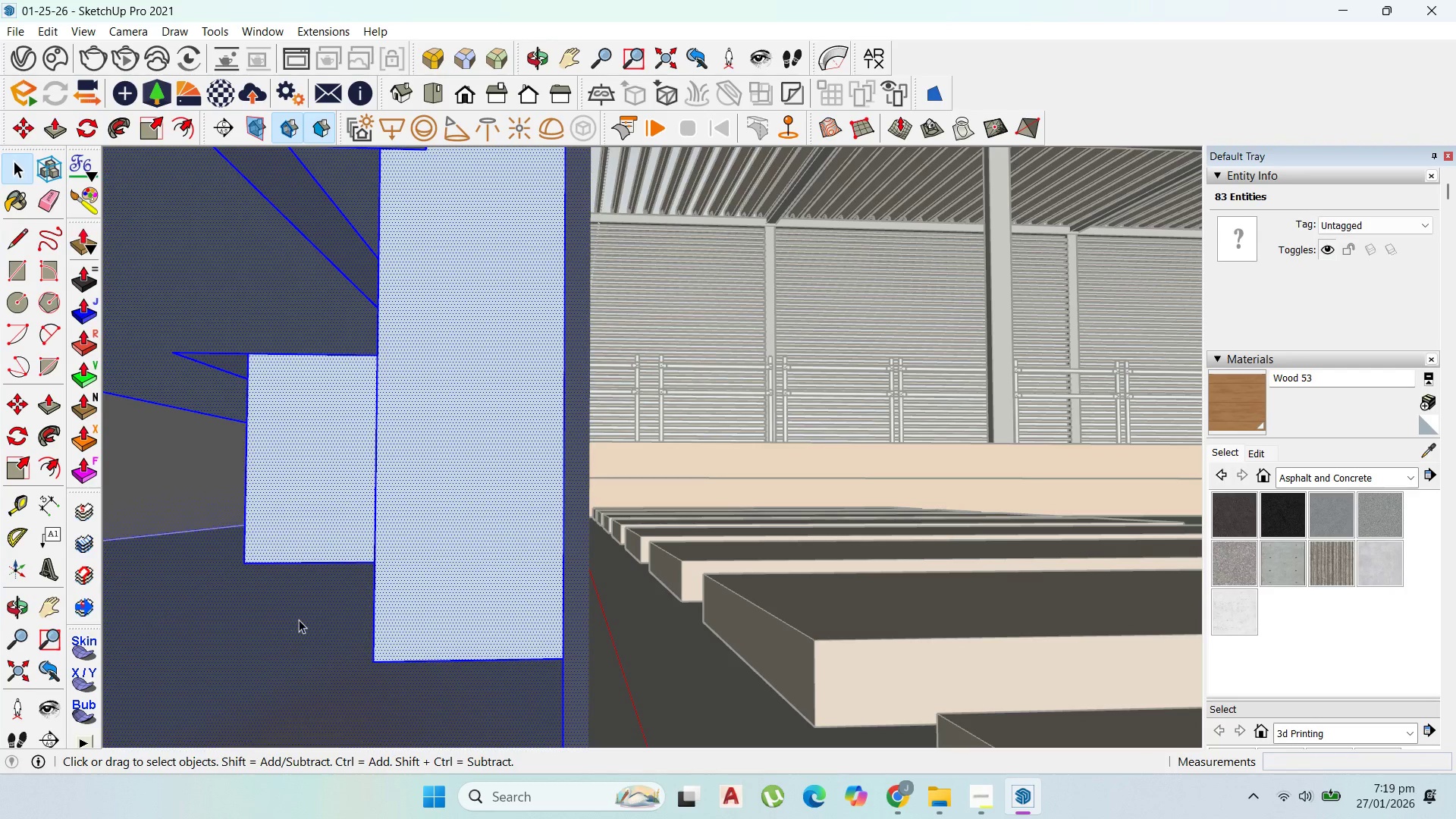 
double_click([299, 620])
 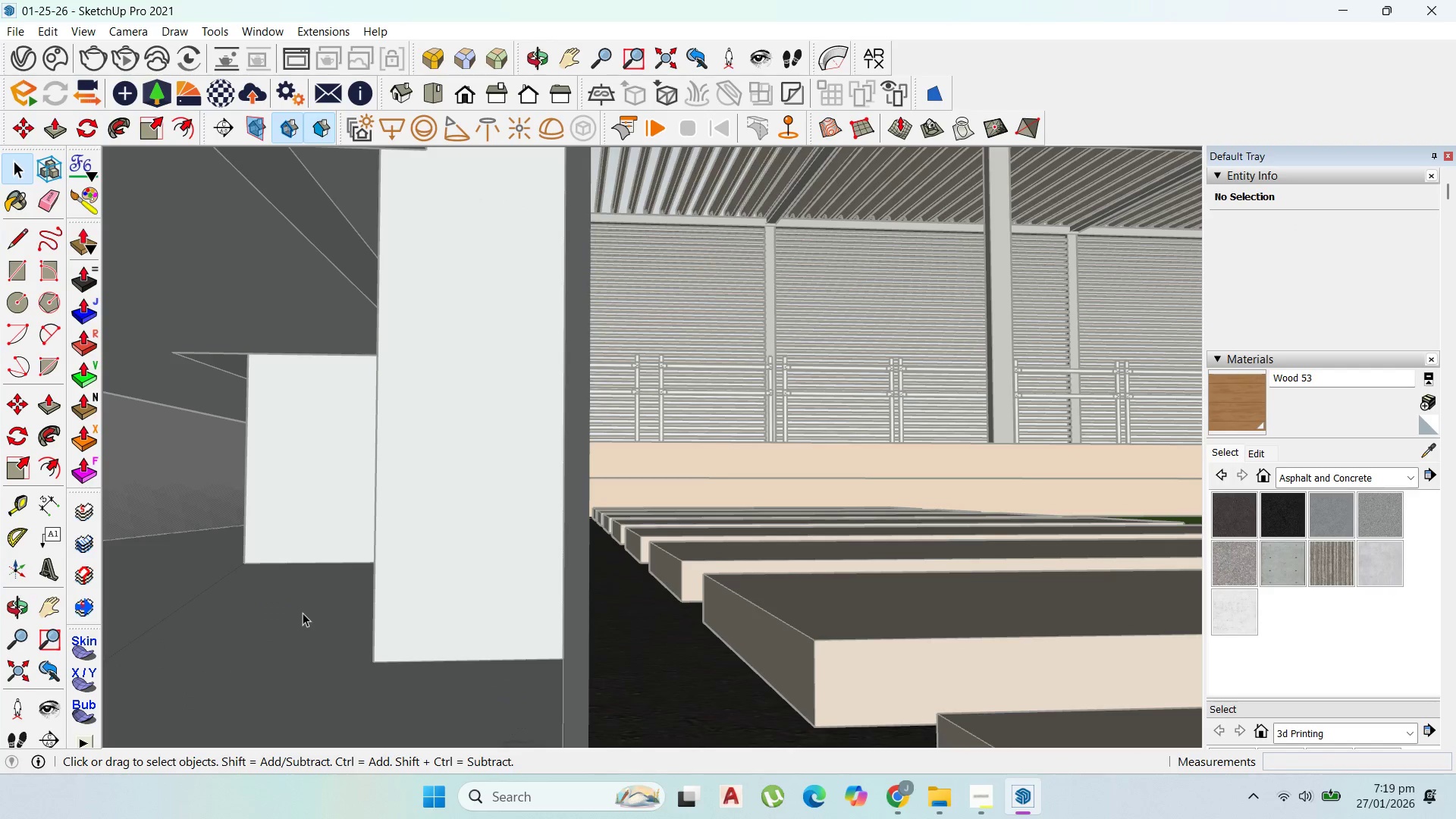 
scroll: coordinate [327, 613], scroll_direction: up, amount: 2.0
 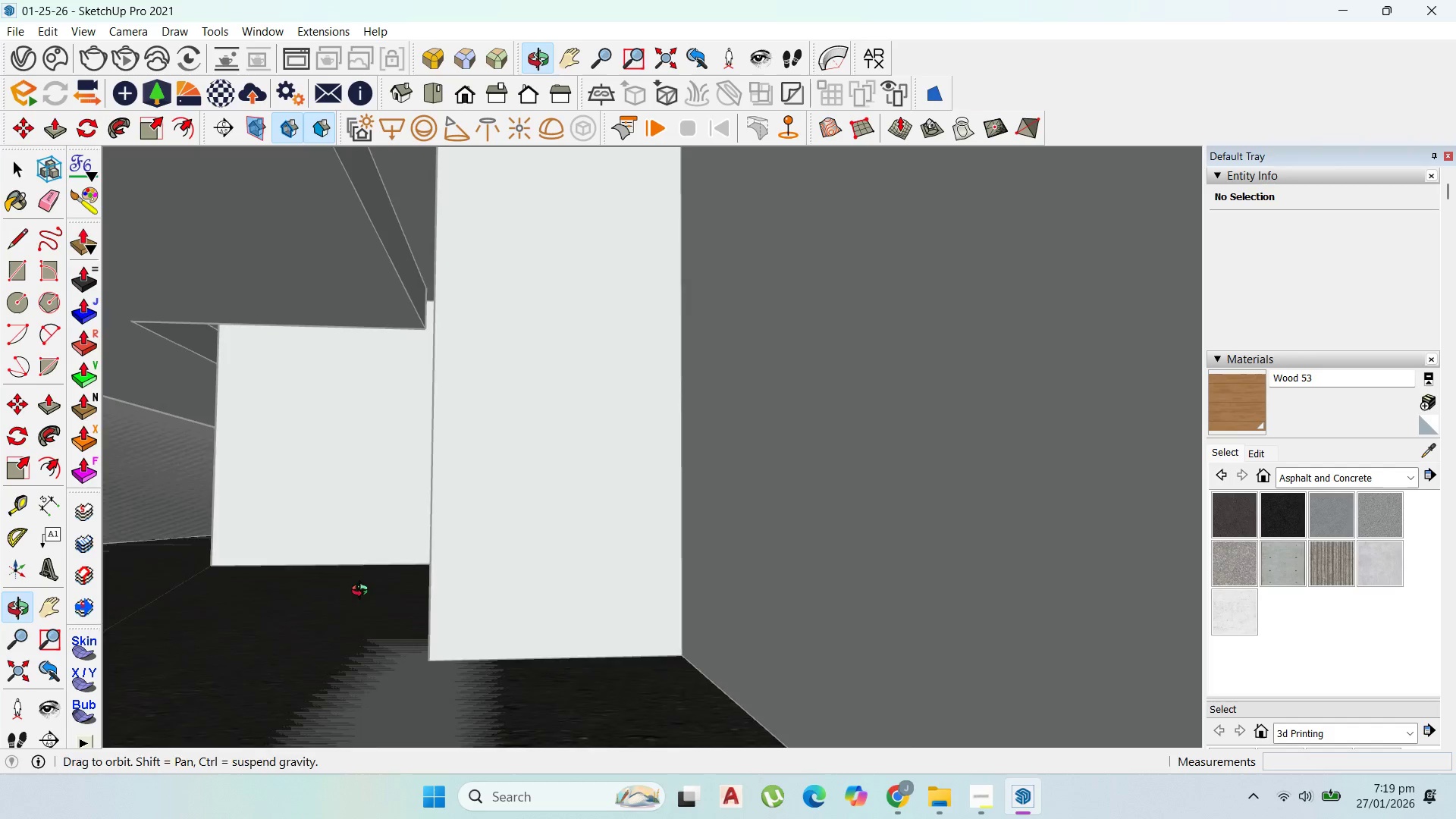 
left_click_drag(start_coordinate=[531, 491], to_coordinate=[538, 488])
 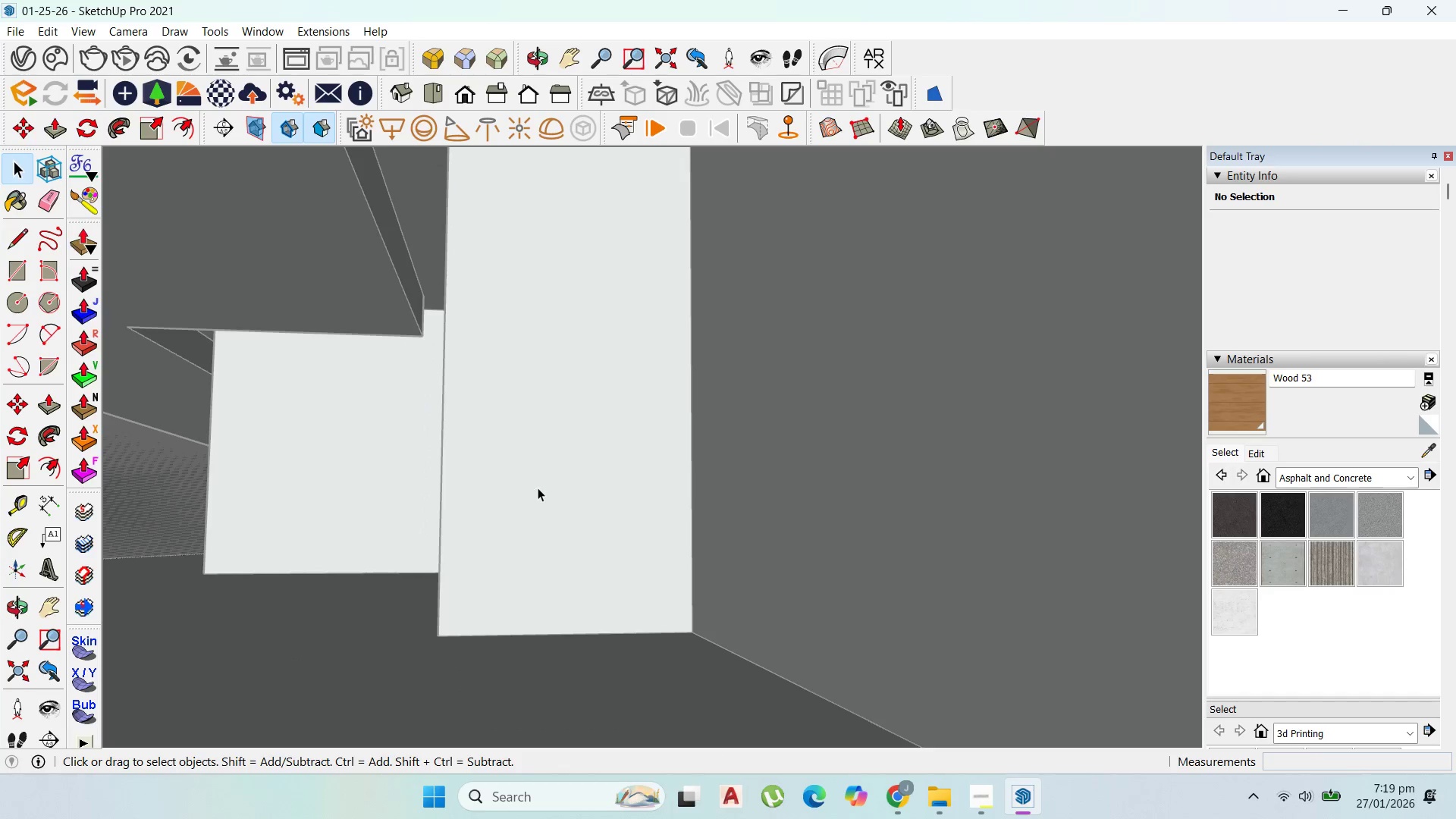 
double_click([538, 488])
 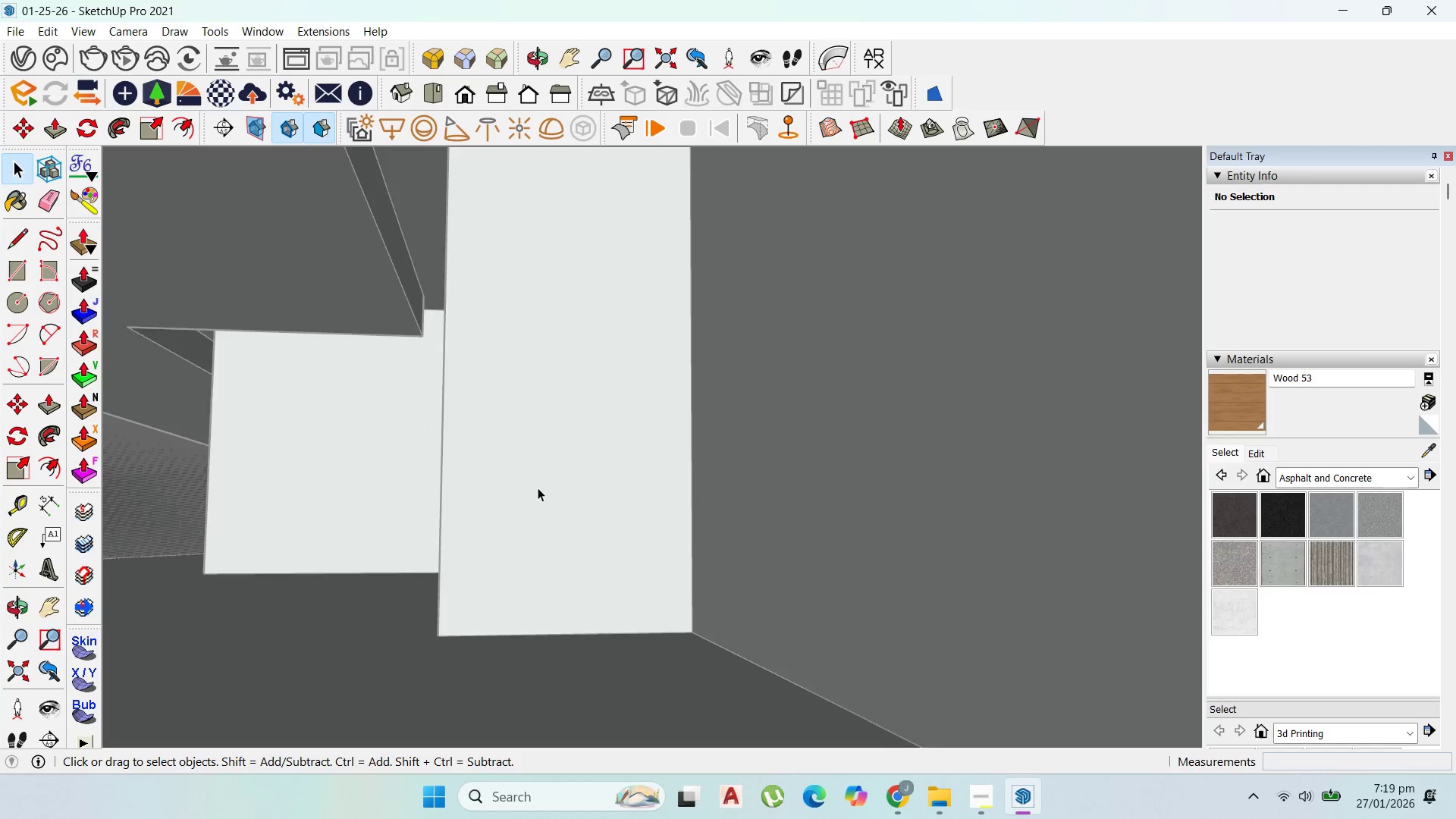 
triple_click([538, 488])
 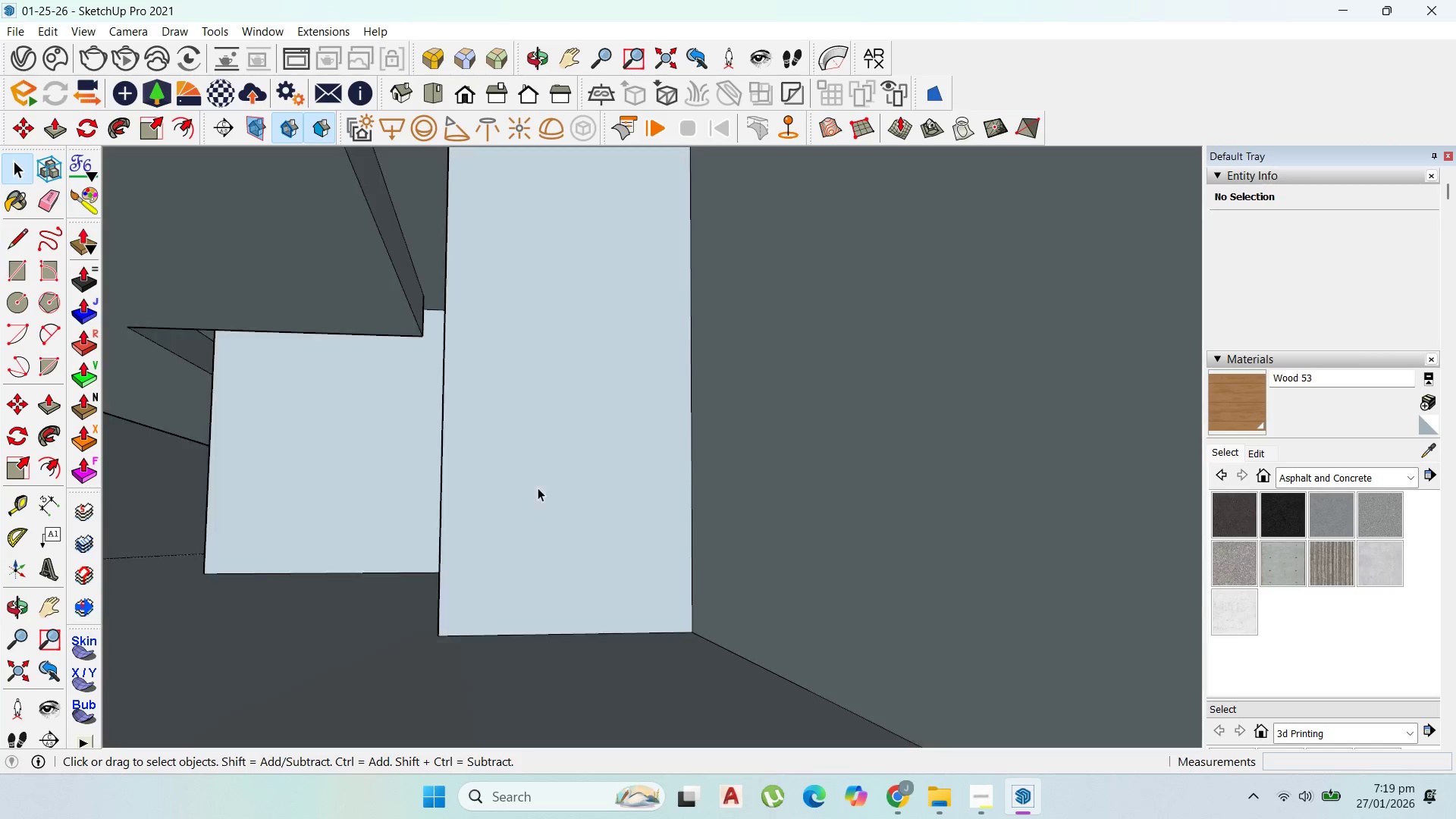 
triple_click([538, 488])
 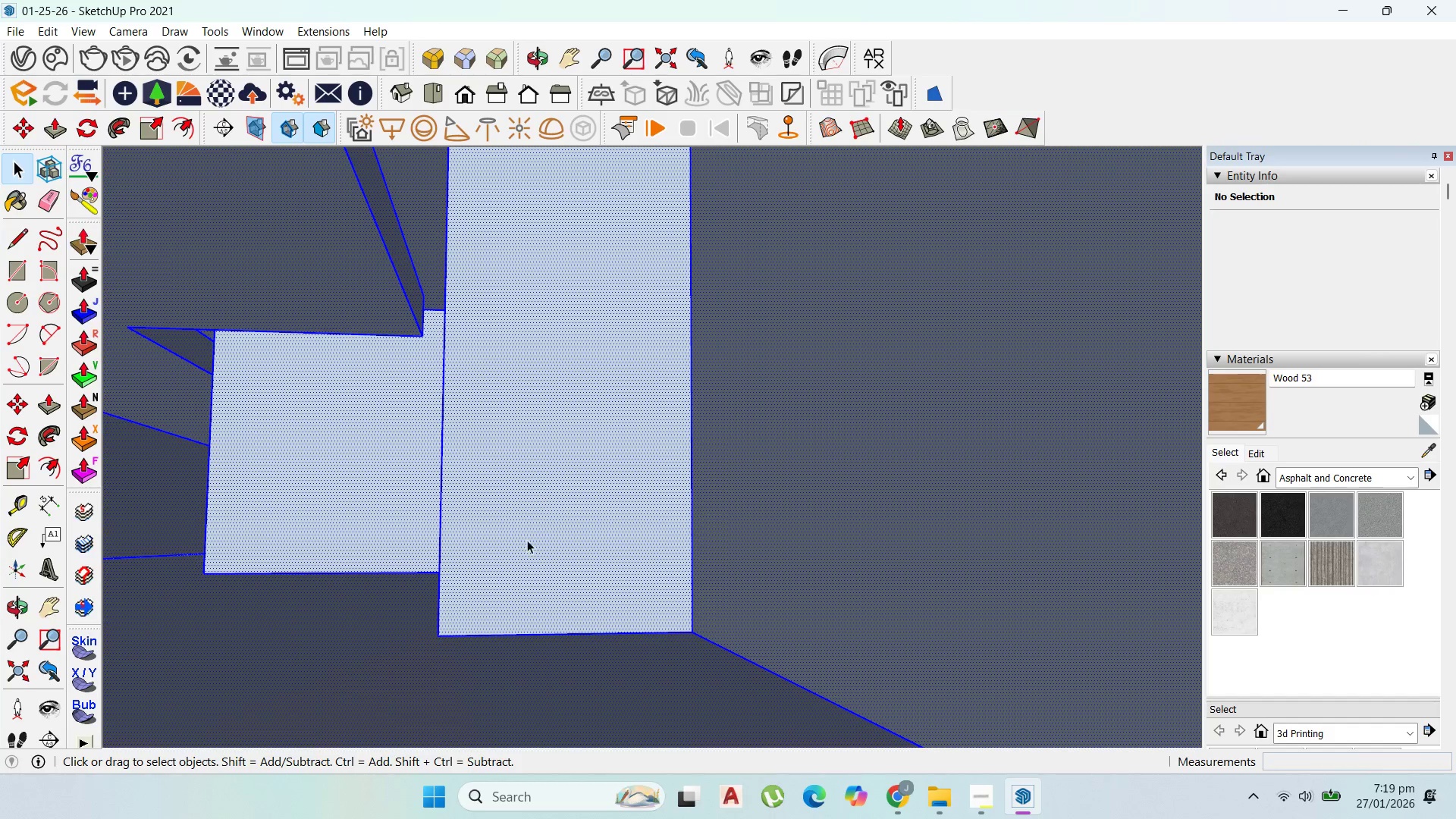 
scroll: coordinate [525, 544], scroll_direction: up, amount: 2.0
 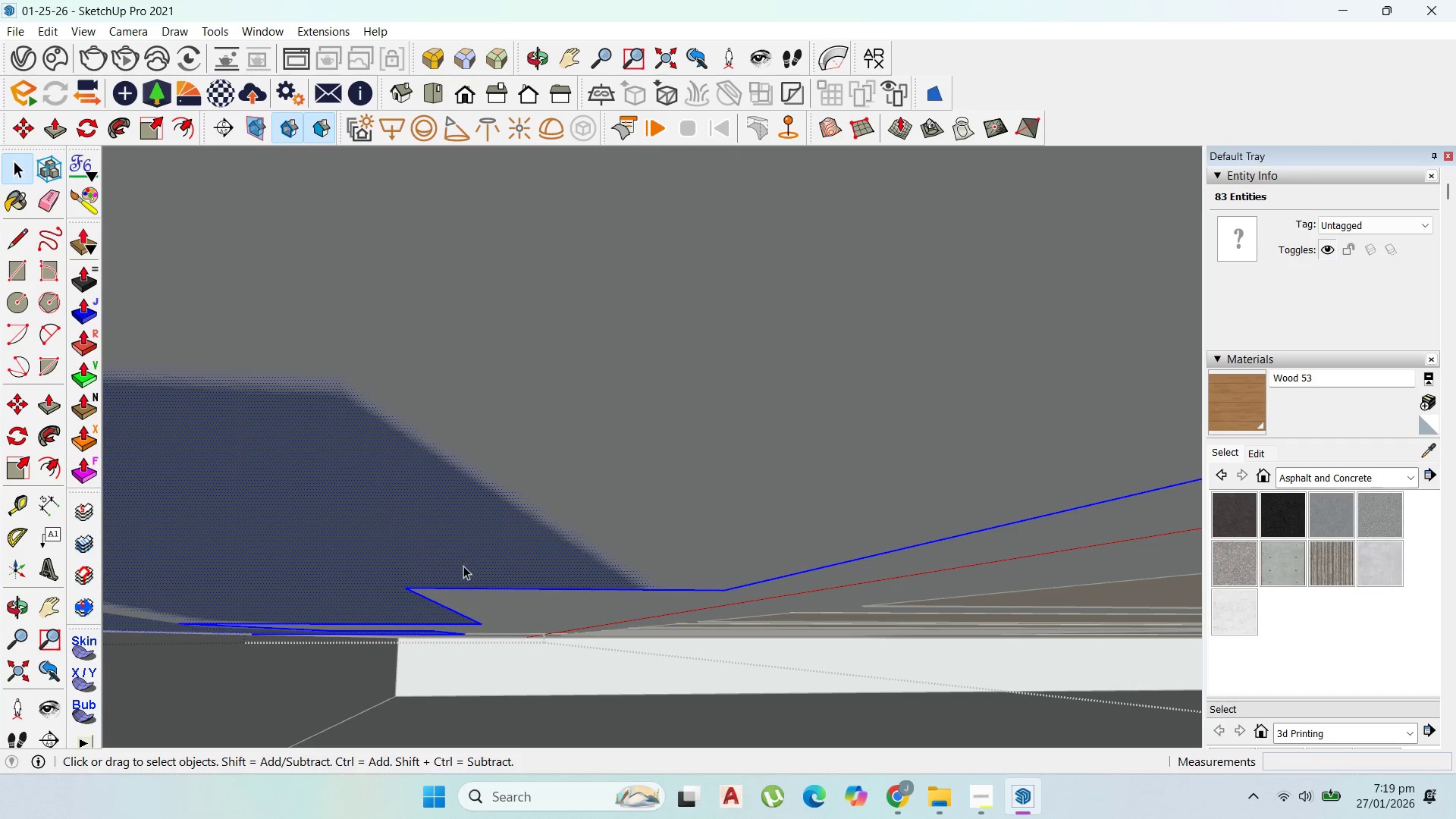 
double_click([463, 566])
 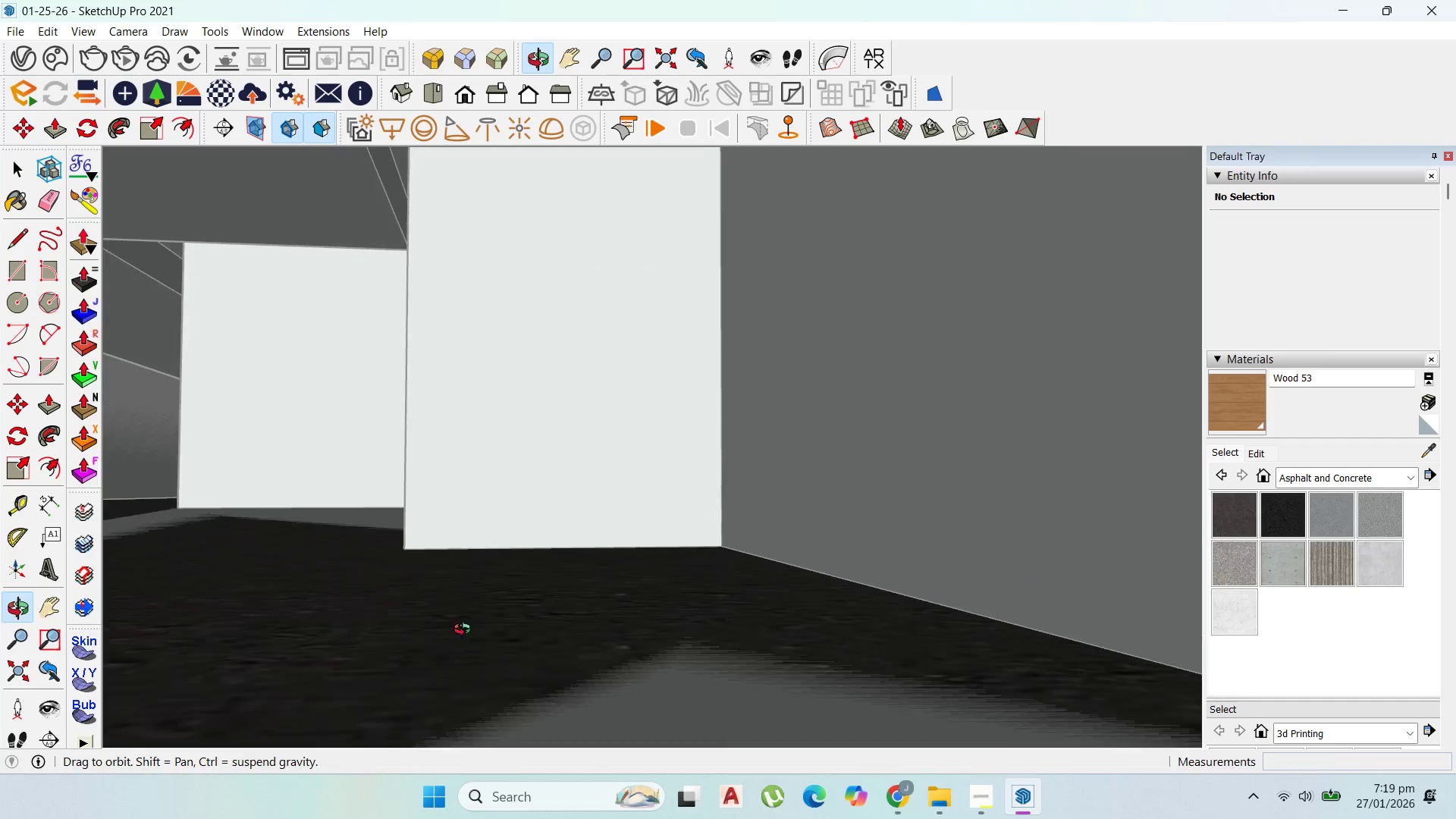 
double_click([453, 472])
 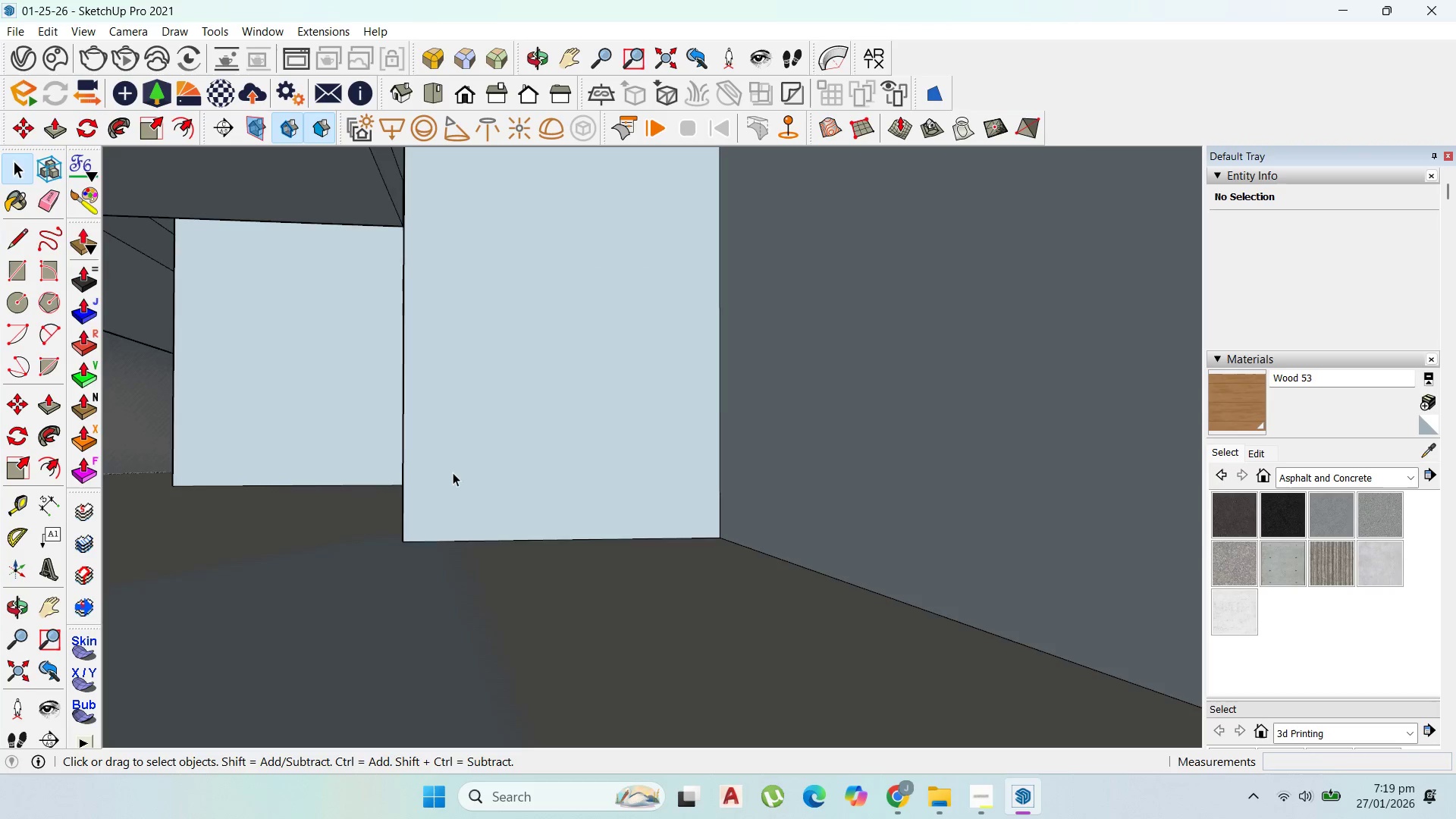 
triple_click([453, 472])
 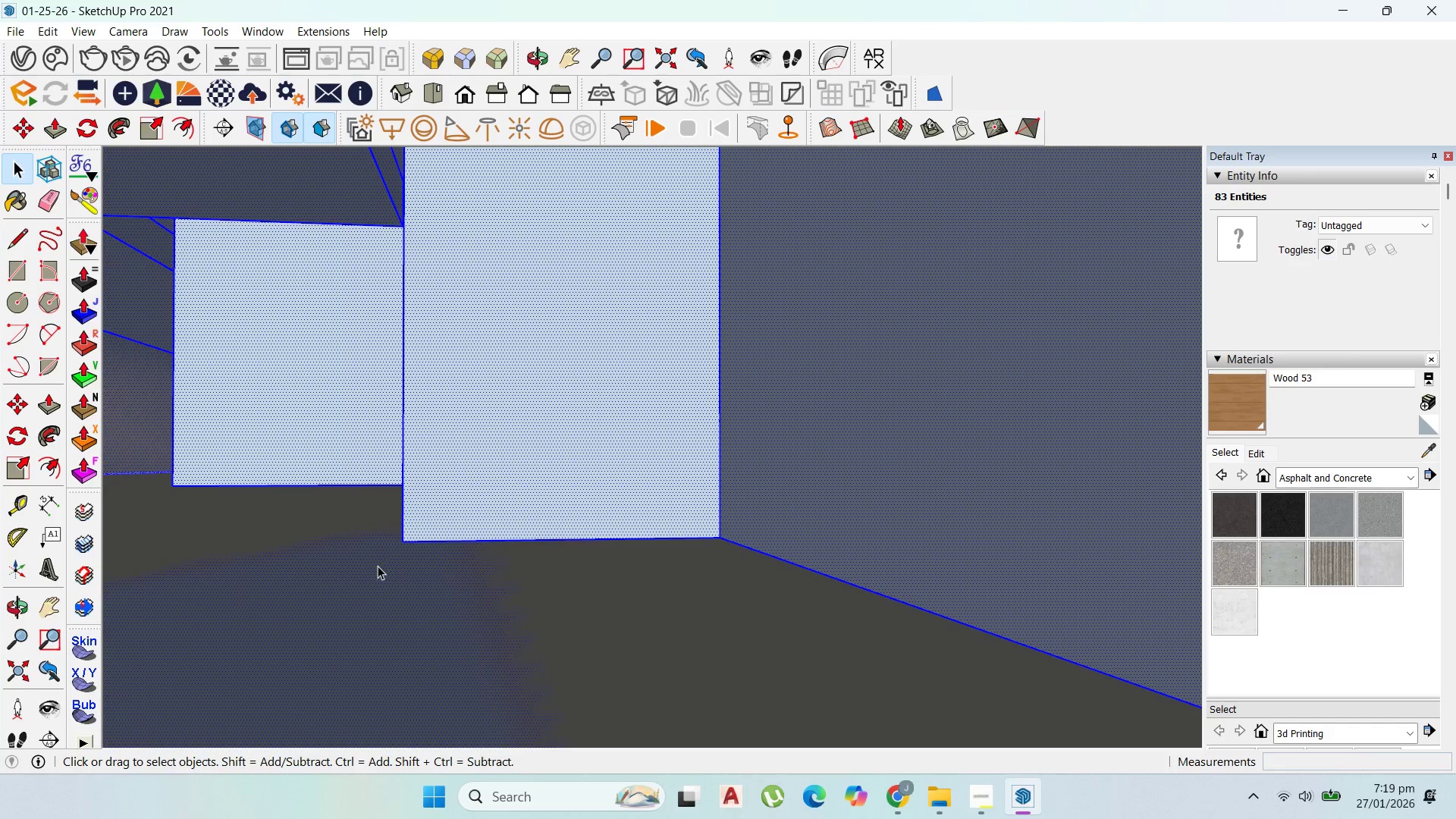 
double_click([369, 573])
 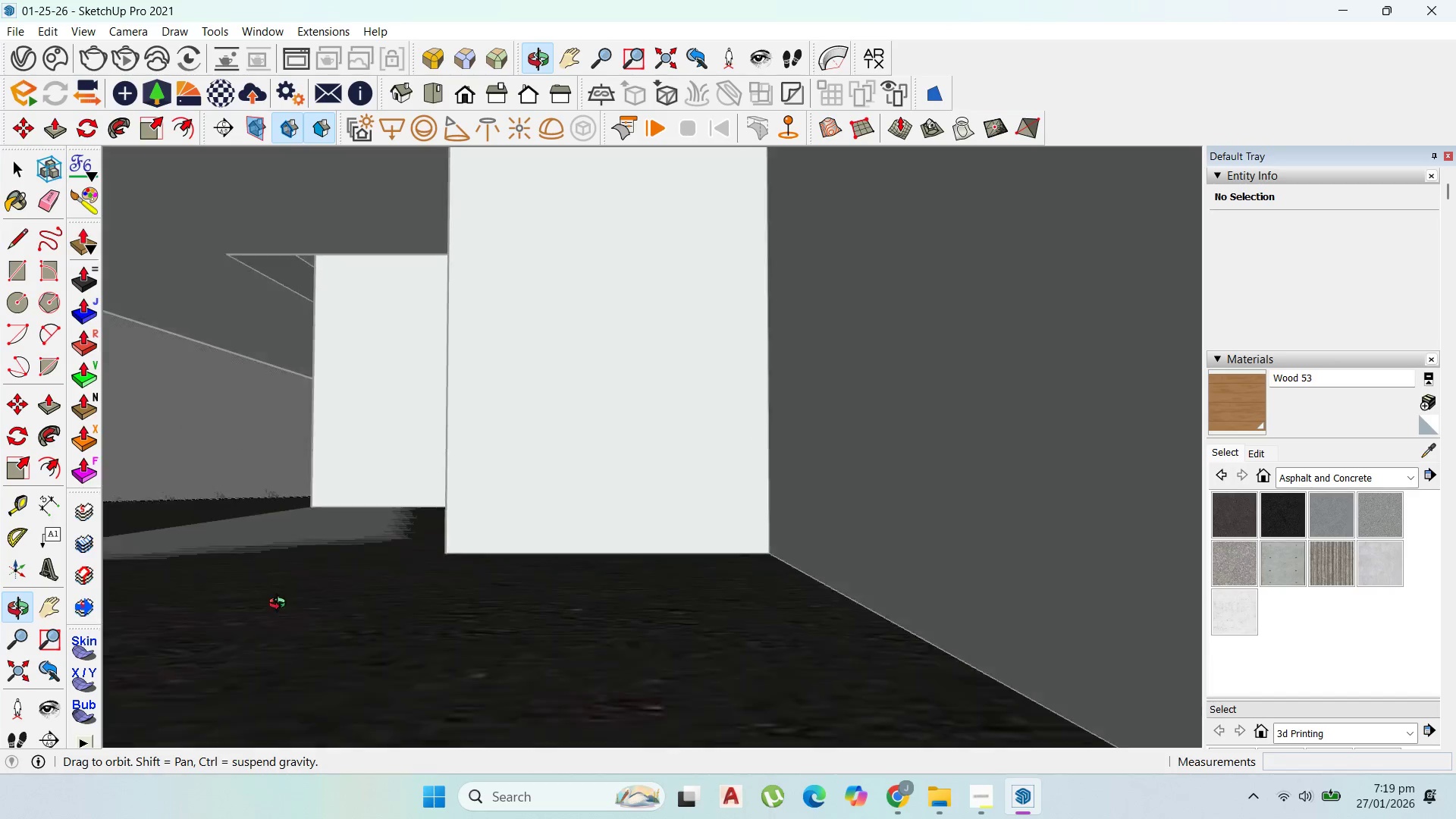 
scroll: coordinate [564, 650], scroll_direction: down, amount: 31.0
 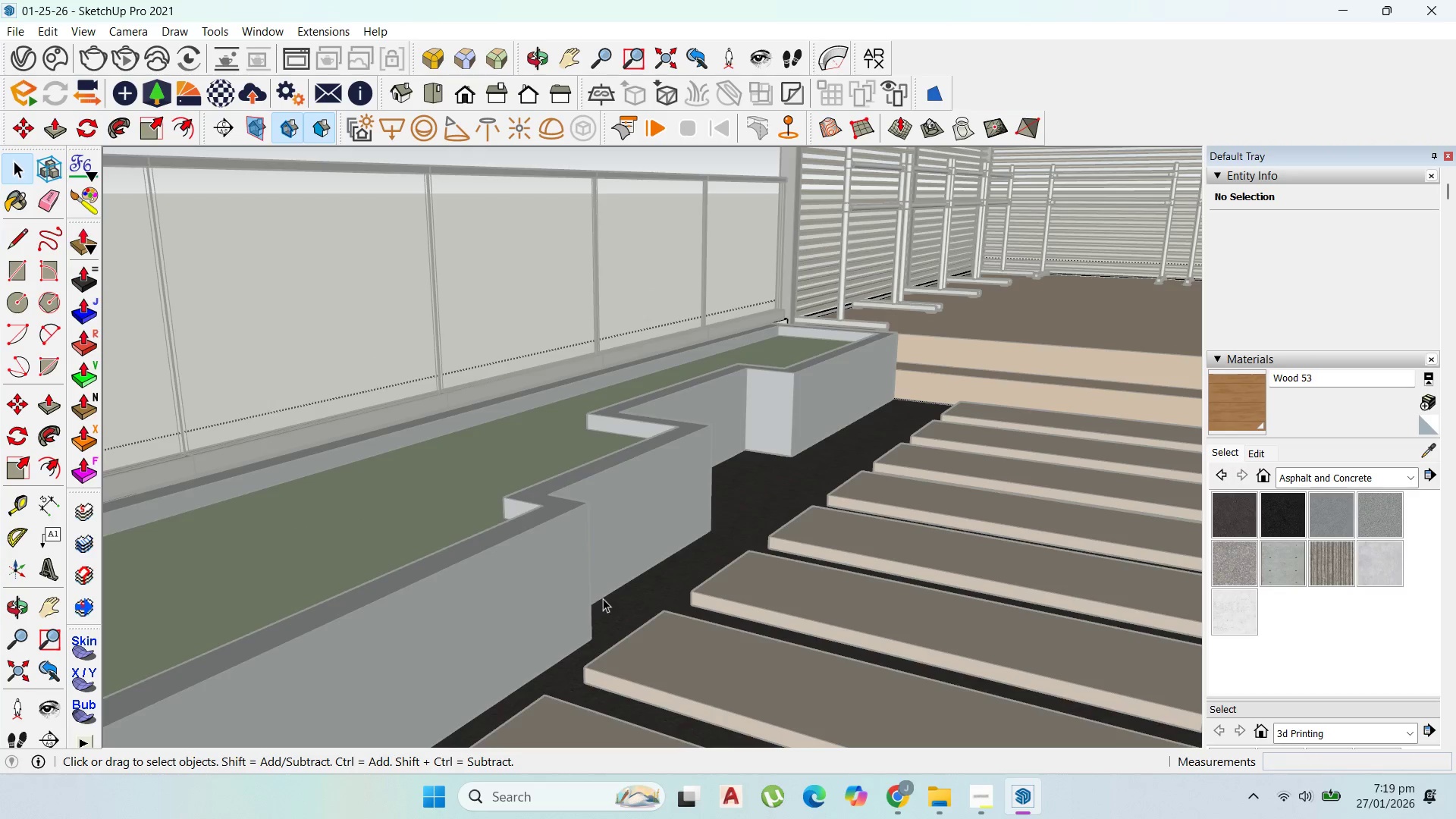 
key(Escape)
 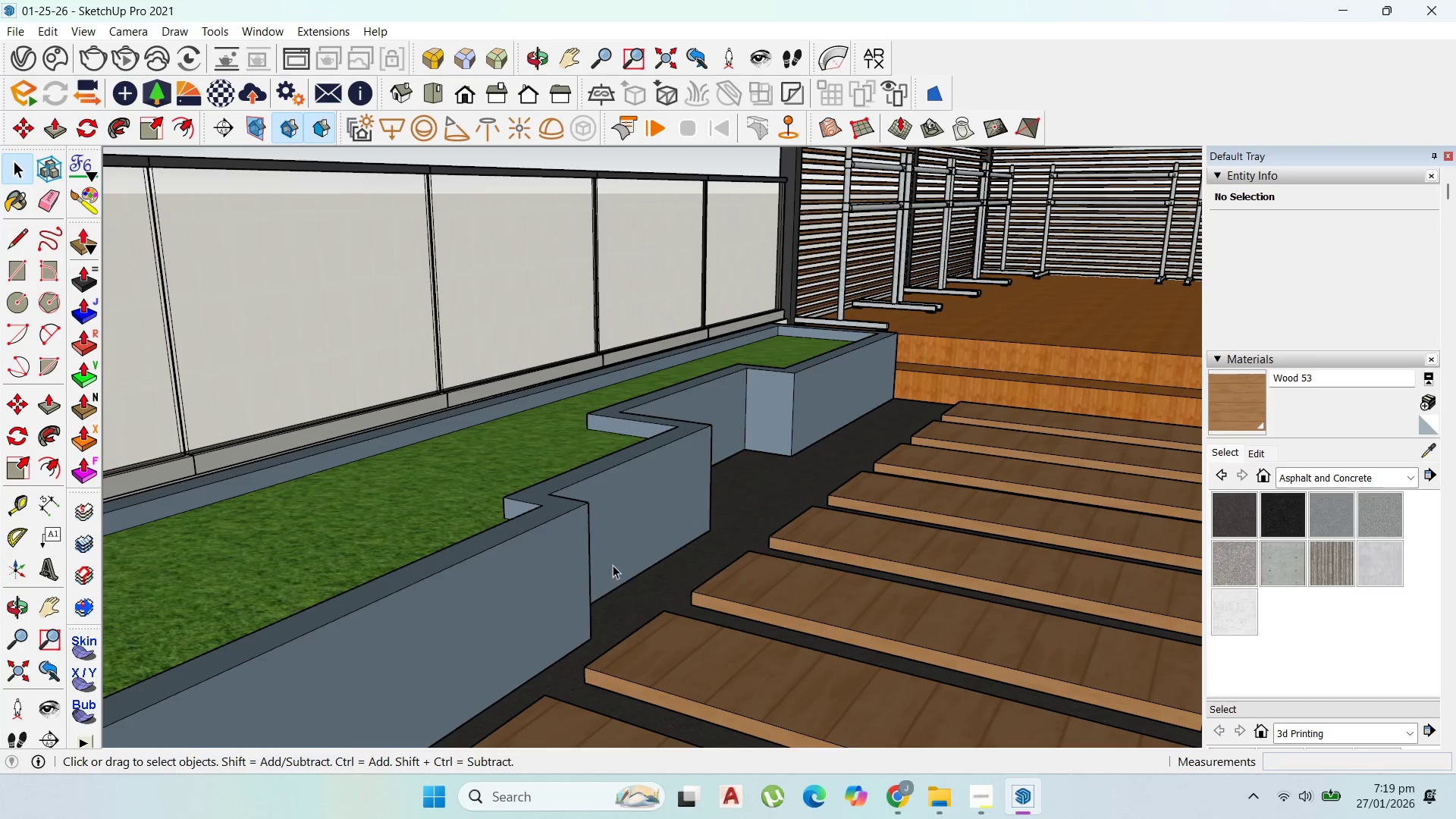 
key(Escape)
 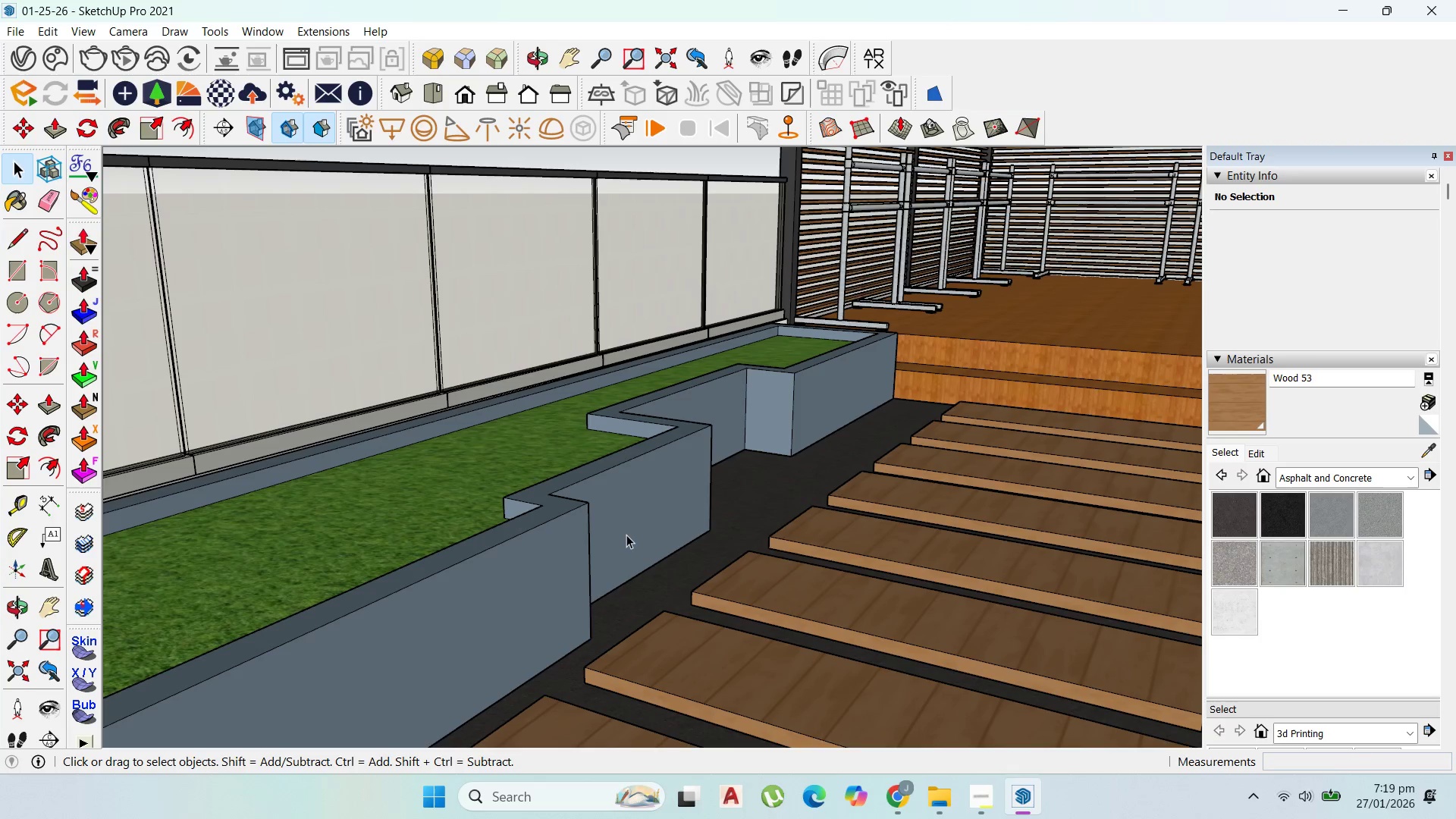 
key(Escape)
 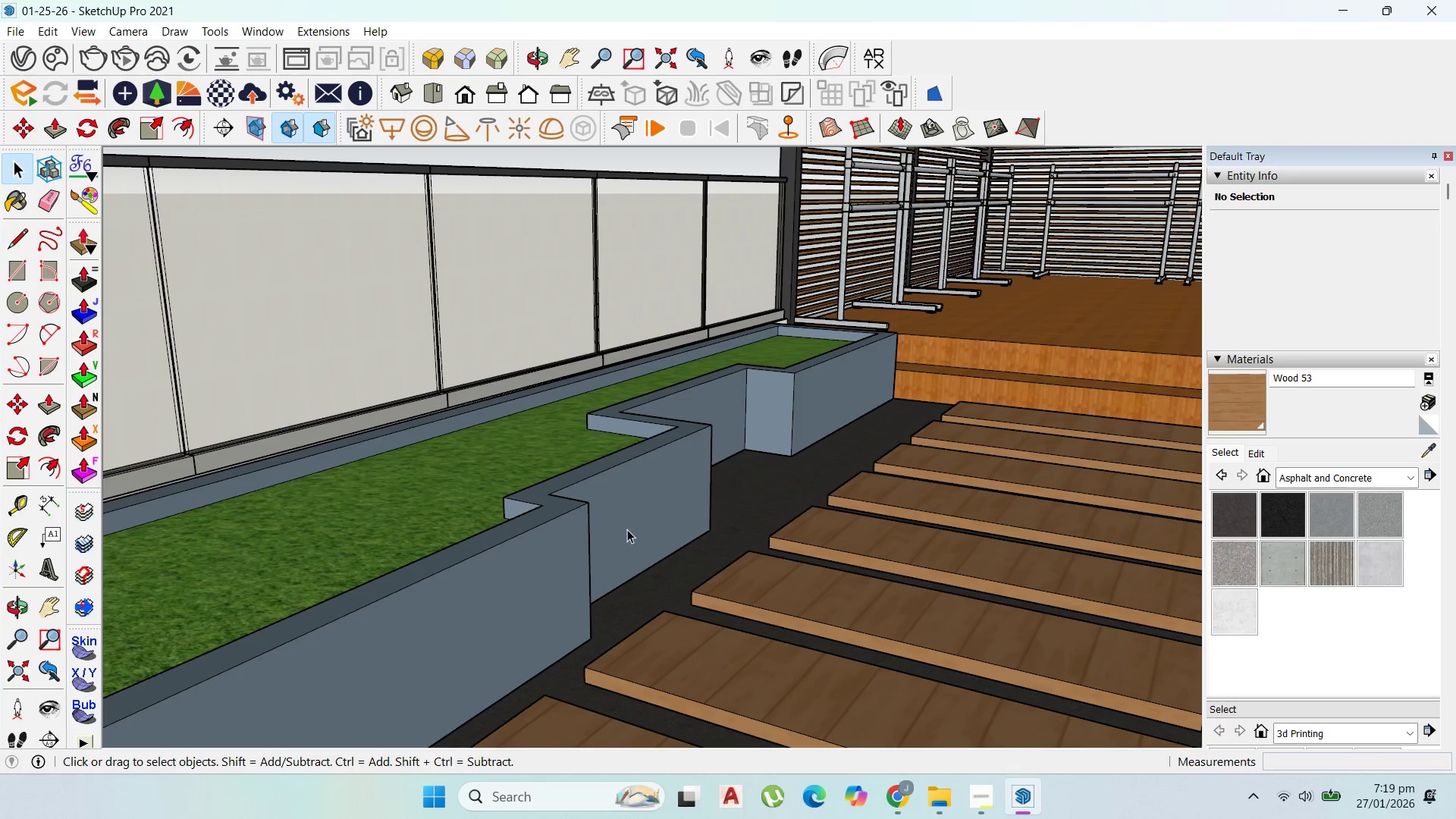 
left_click([627, 529])
 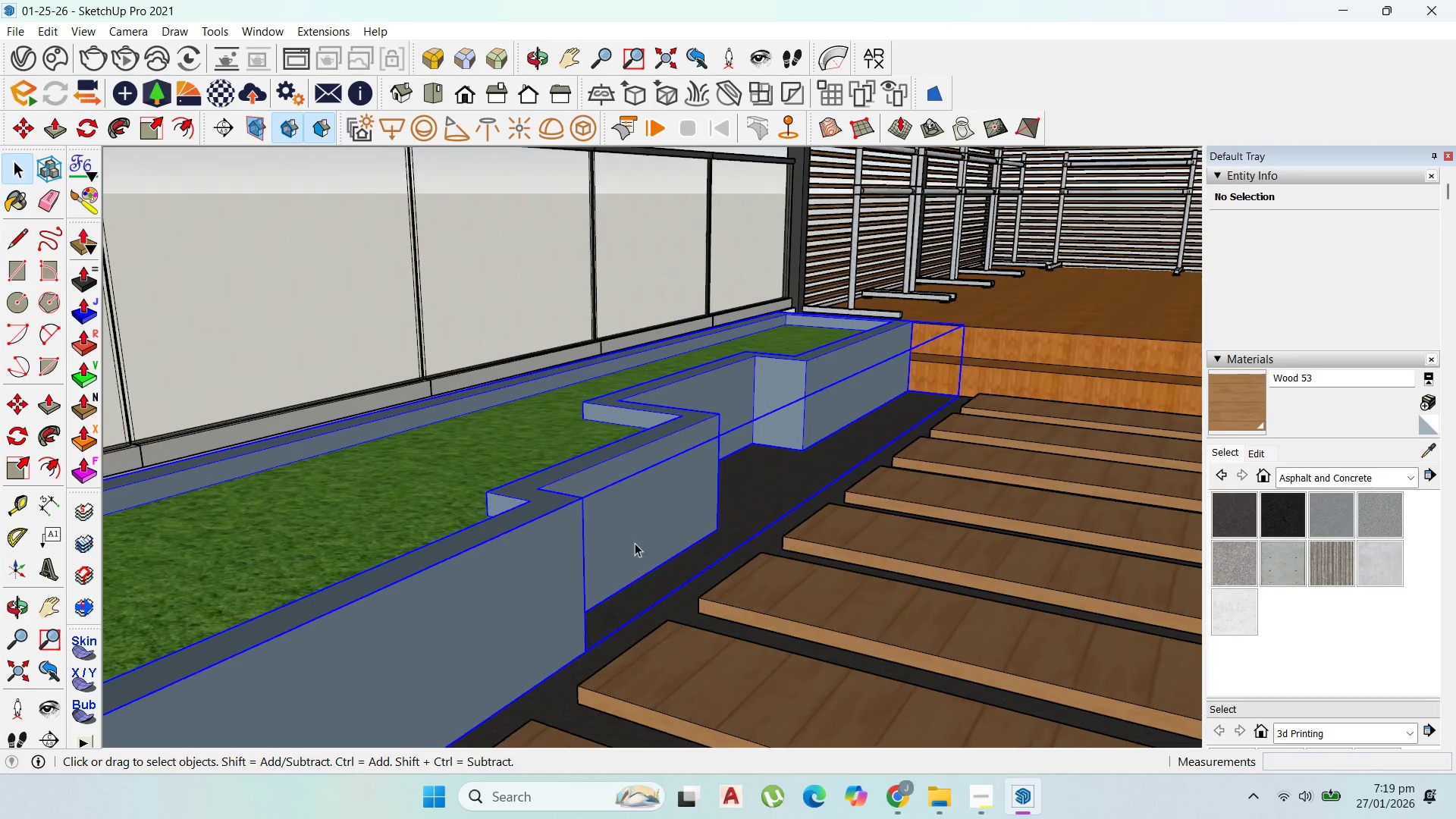 
scroll: coordinate [639, 546], scroll_direction: up, amount: 2.0
 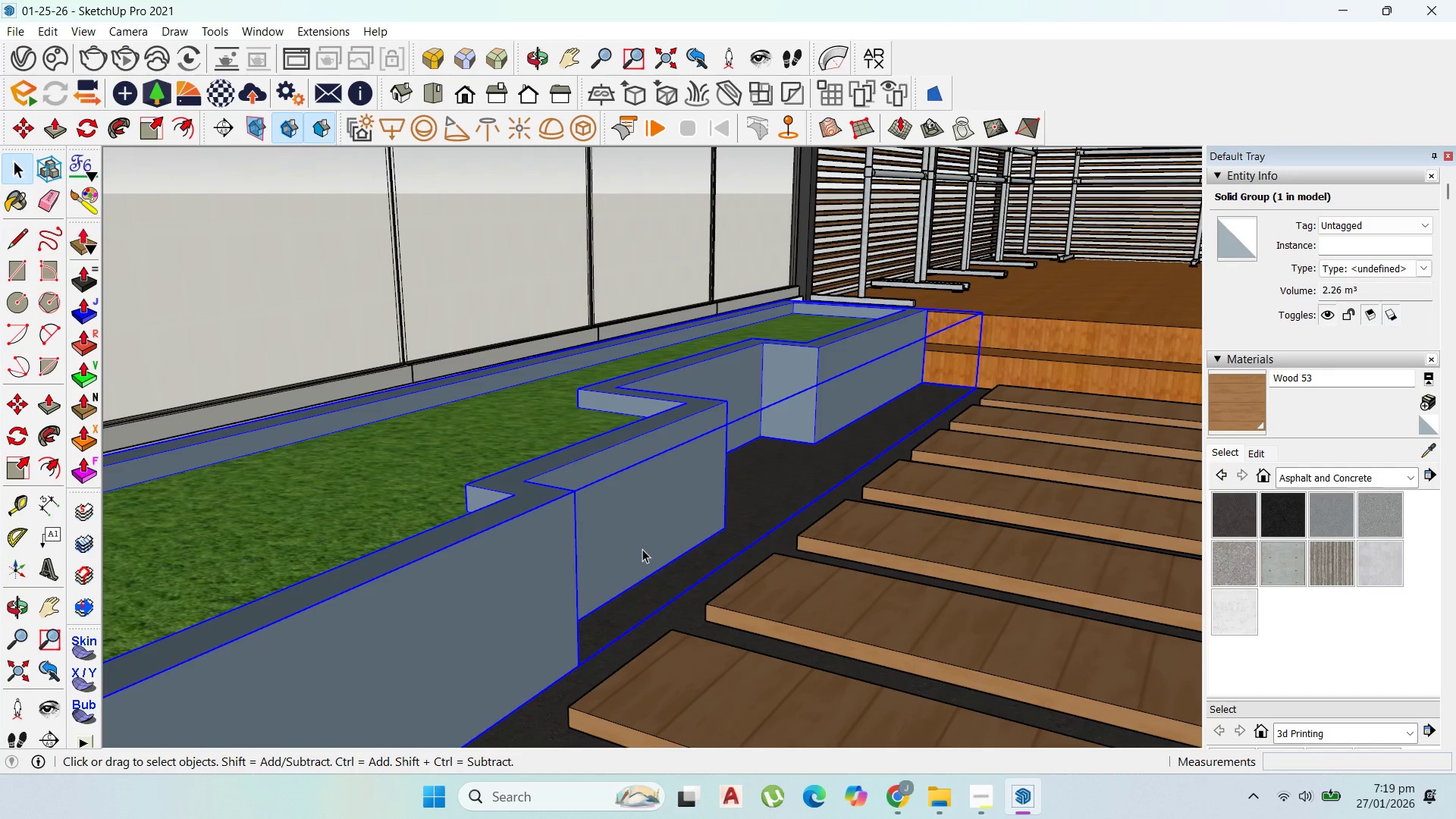 
key(M)
 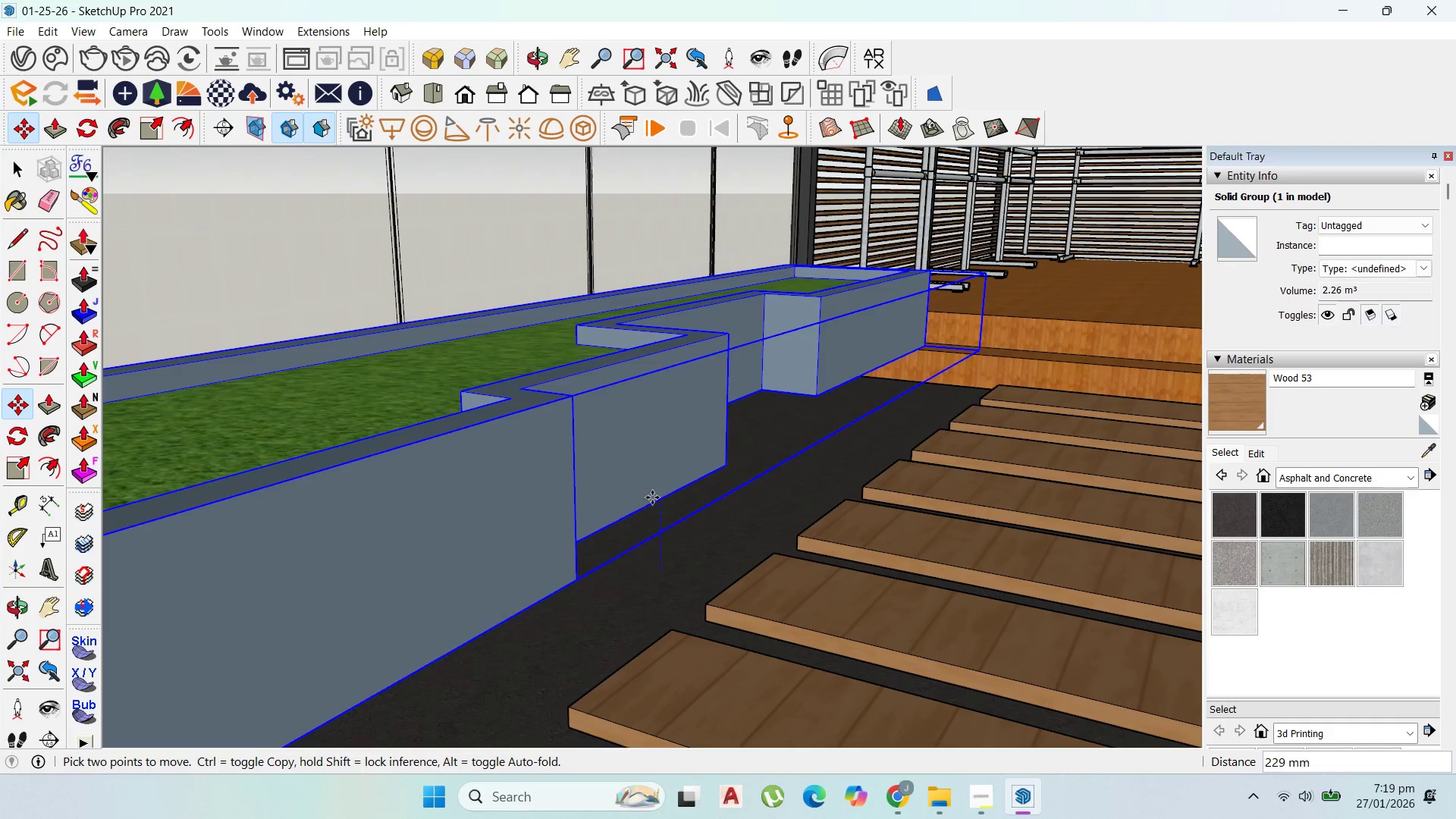 
left_click([654, 493])
 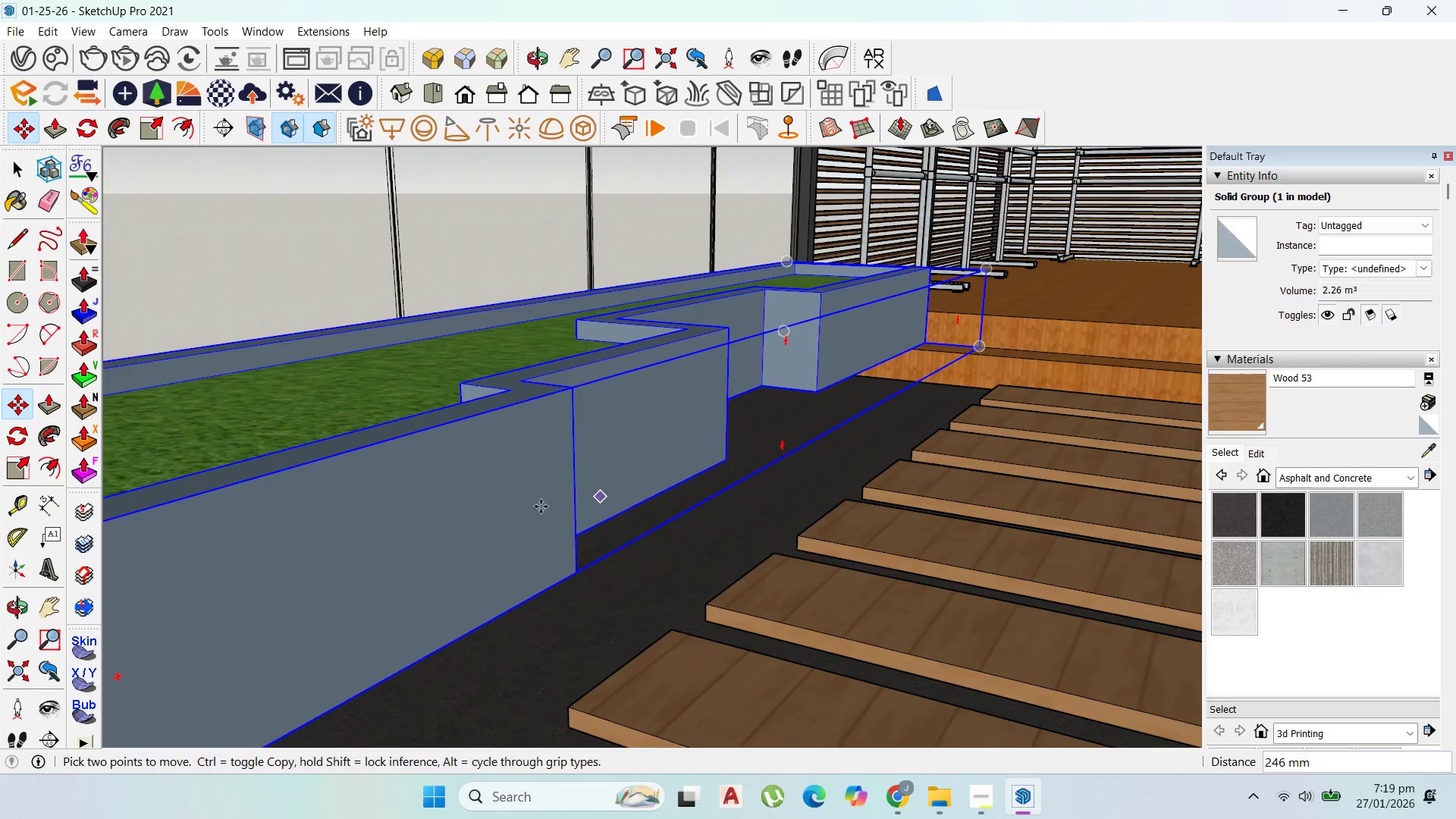 
scroll: coordinate [547, 560], scroll_direction: up, amount: 6.0
 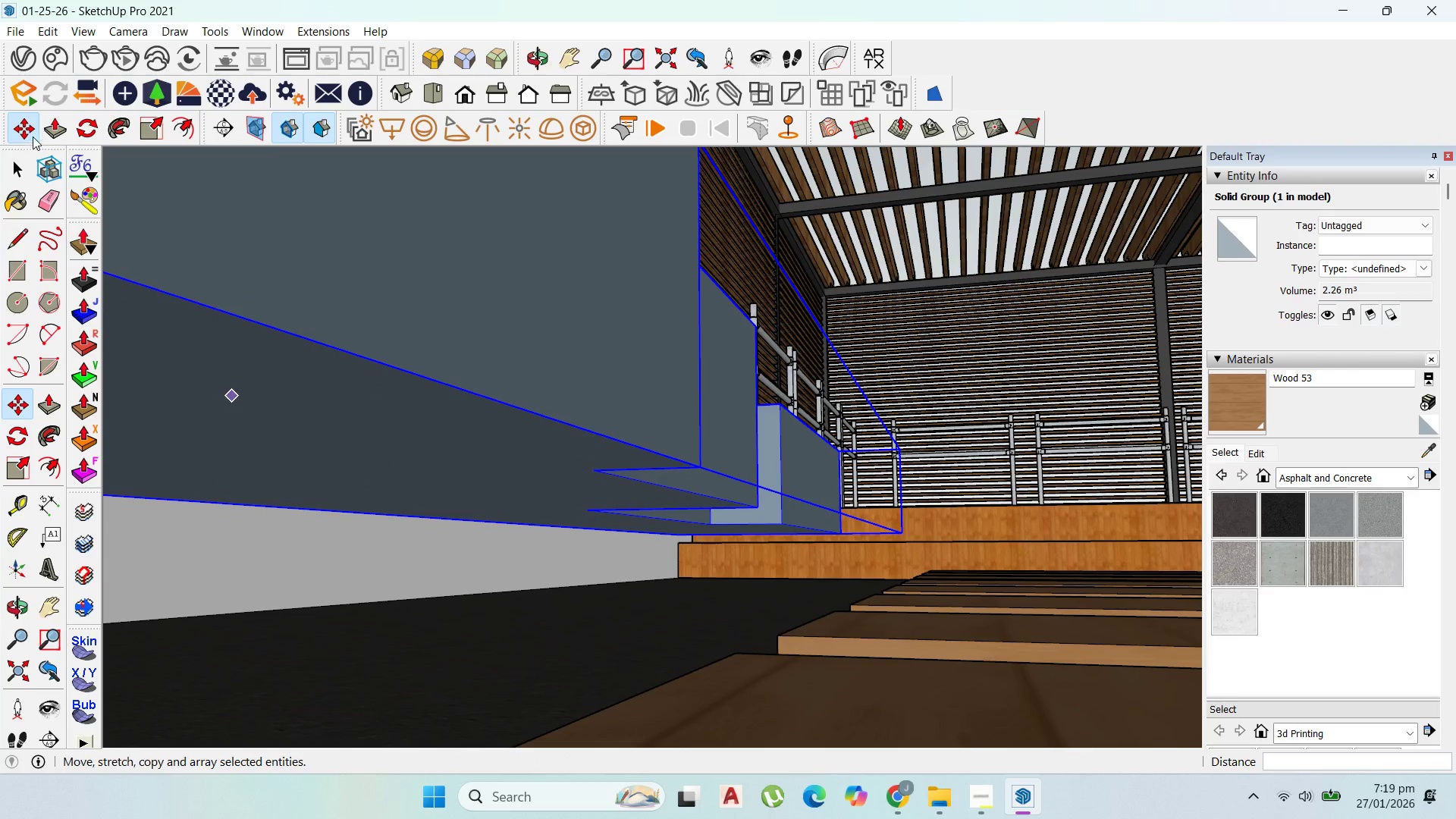 
left_click_drag(start_coordinate=[24, 166], to_coordinate=[41, 166])
 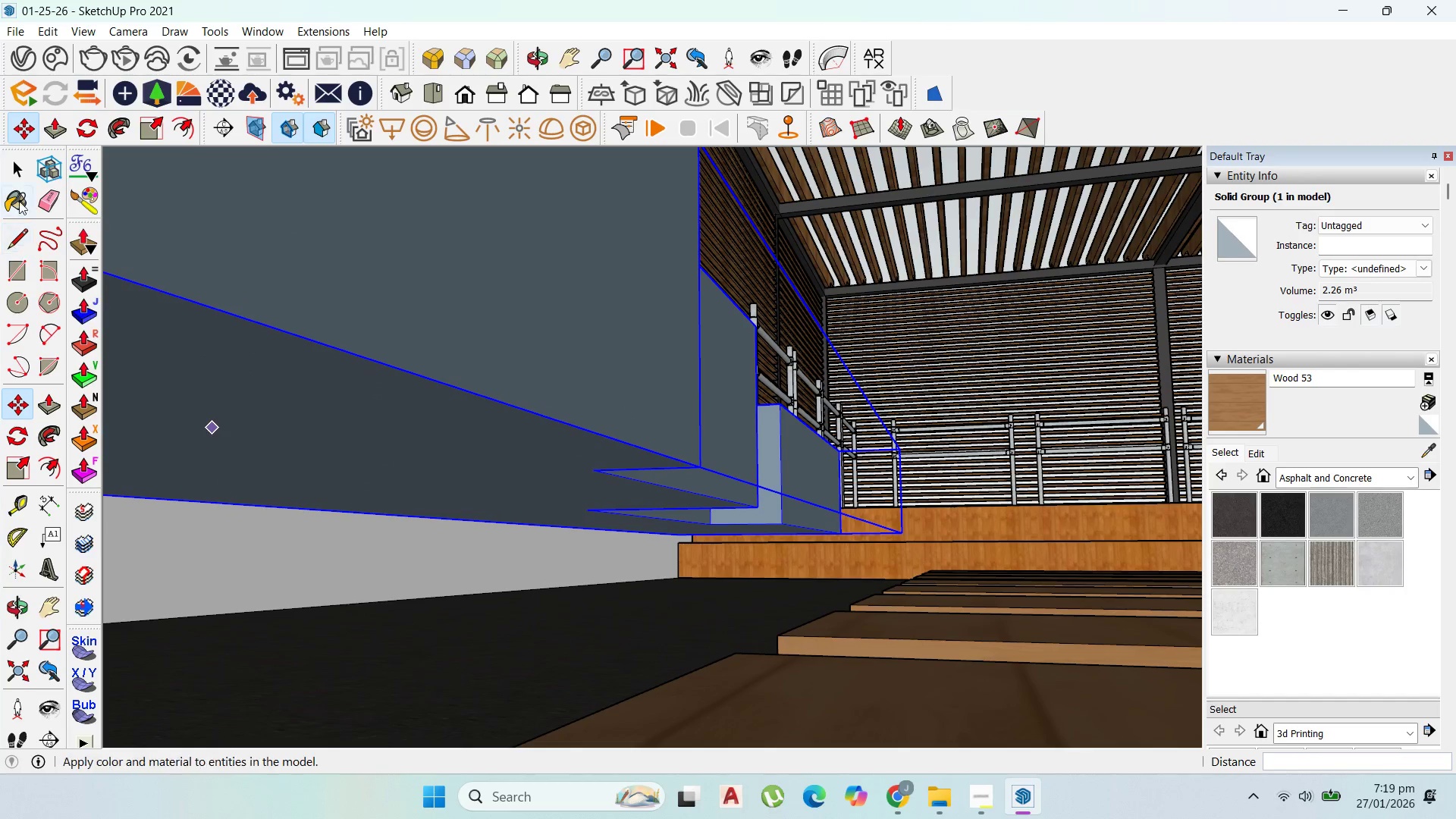 
left_click([17, 174])
 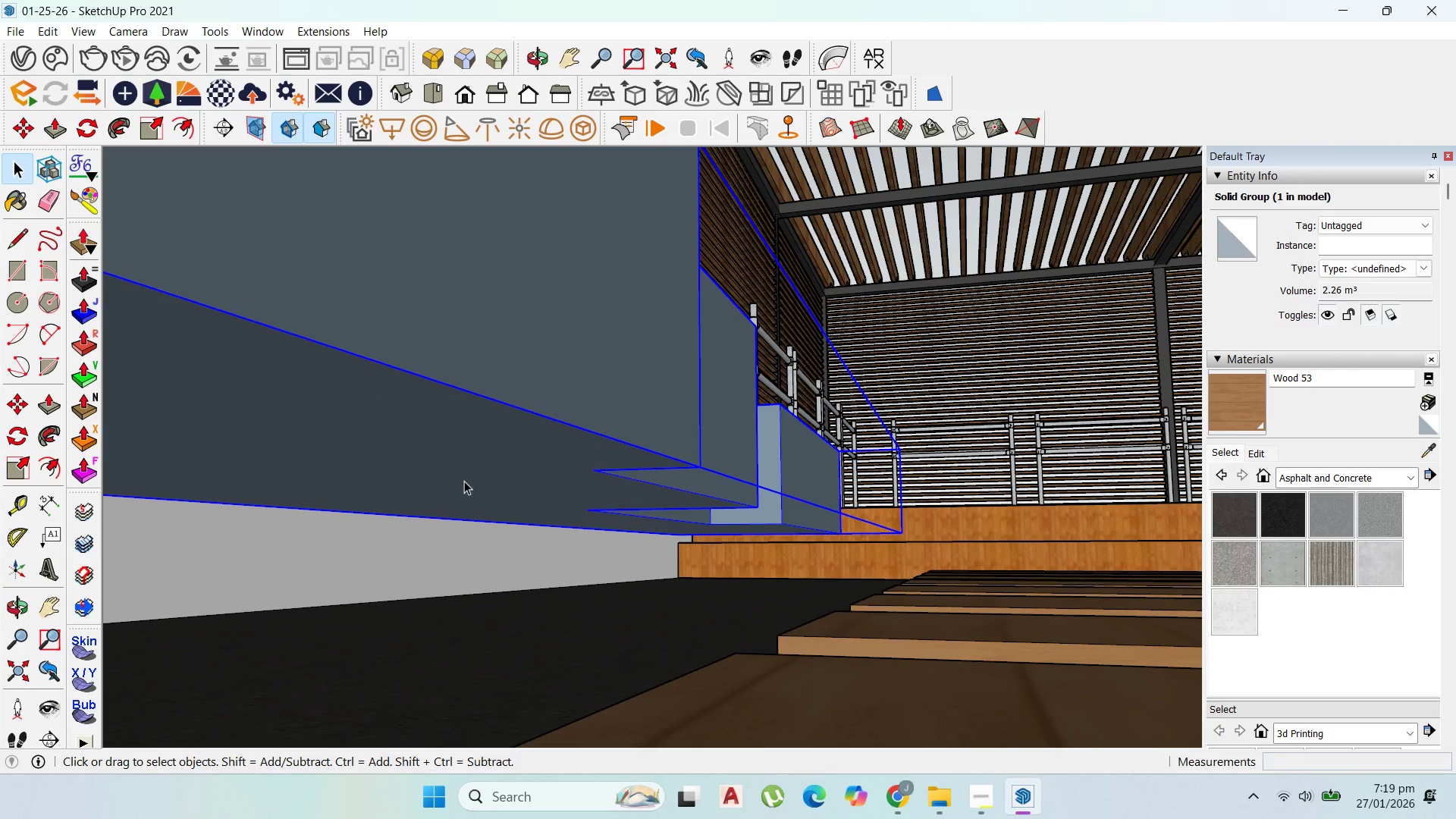 
double_click([464, 481])
 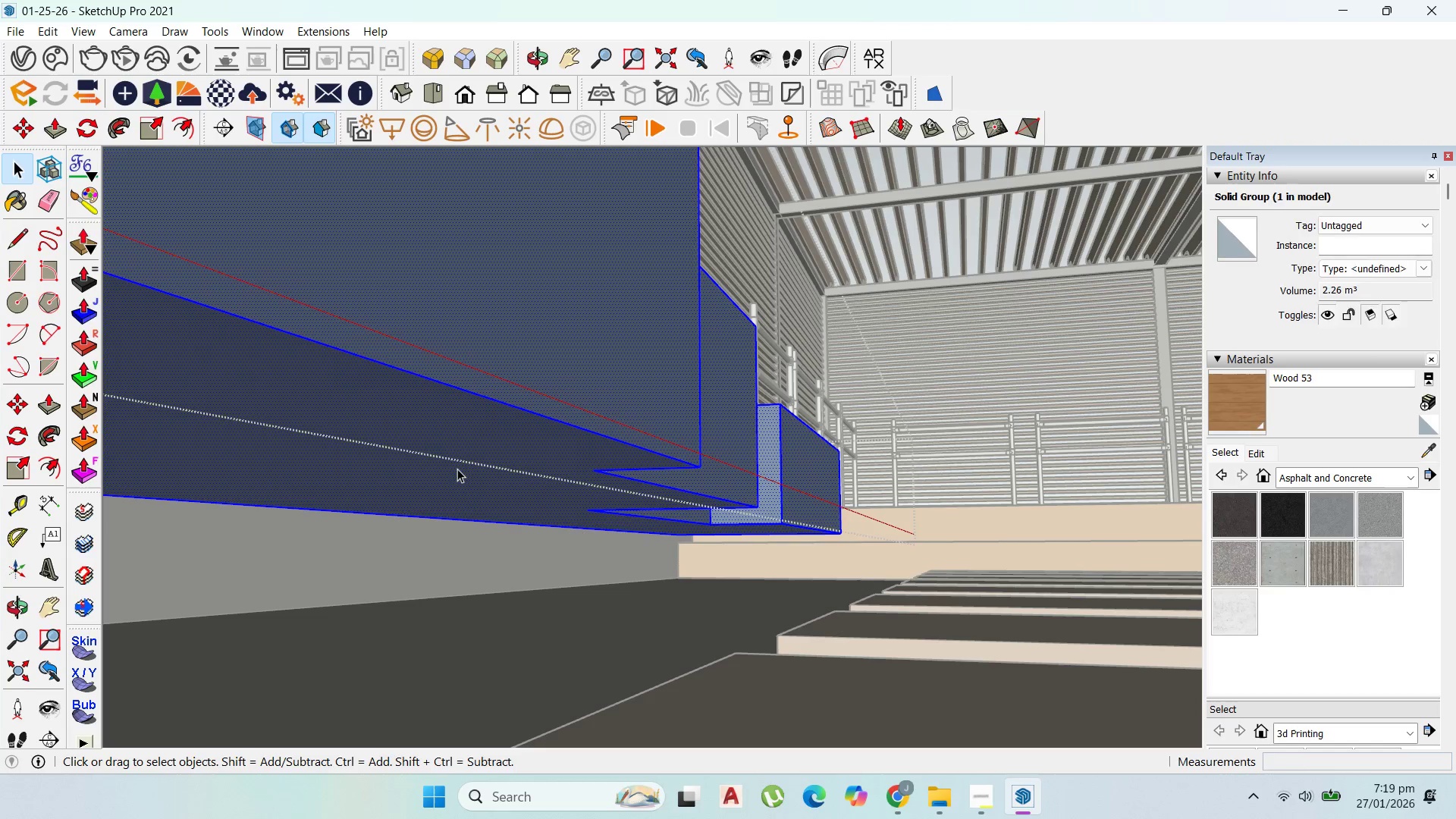 
double_click([457, 469])
 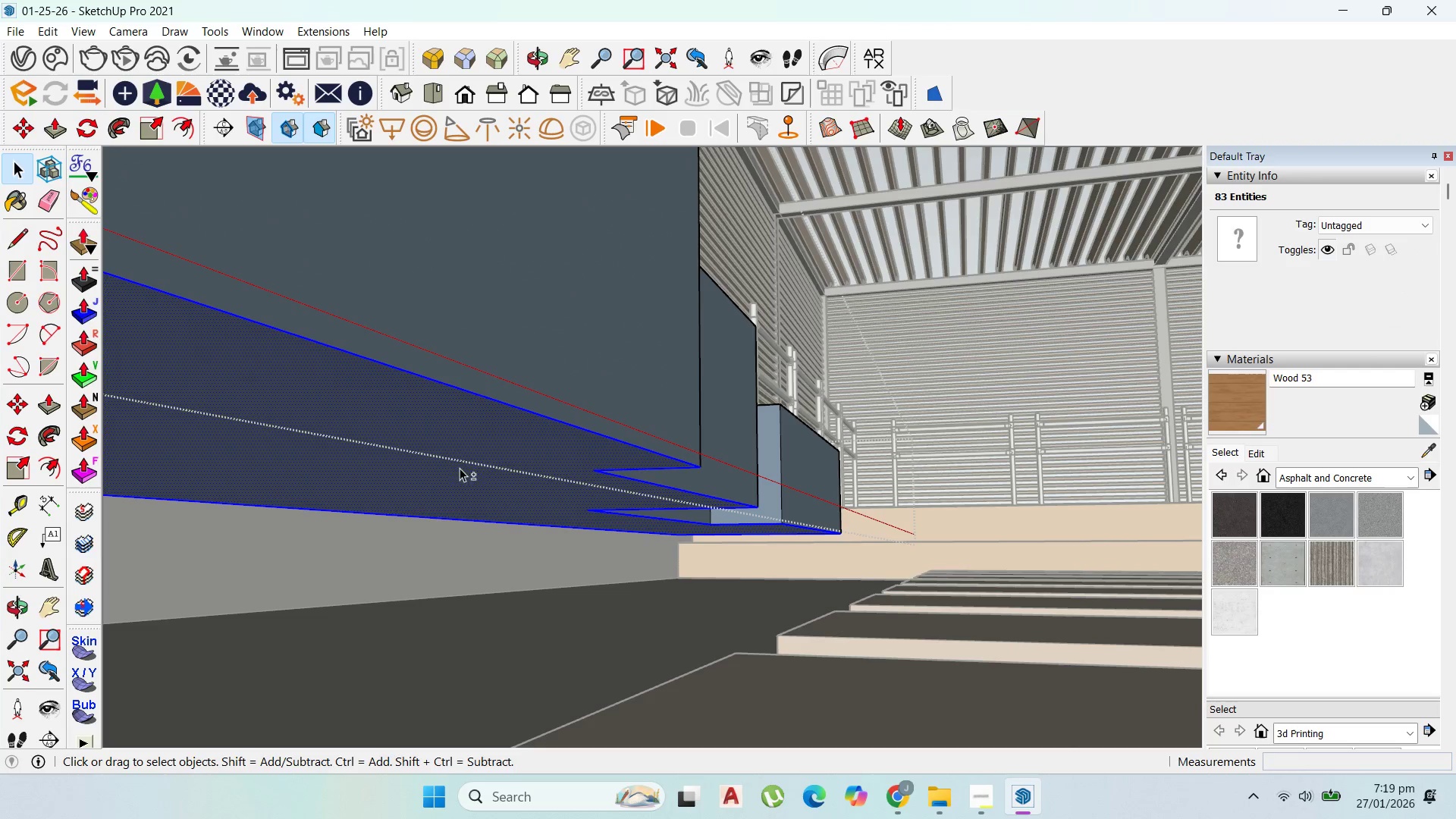 
hold_key(key=ShiftLeft, duration=0.83)
left_click([473, 465])
 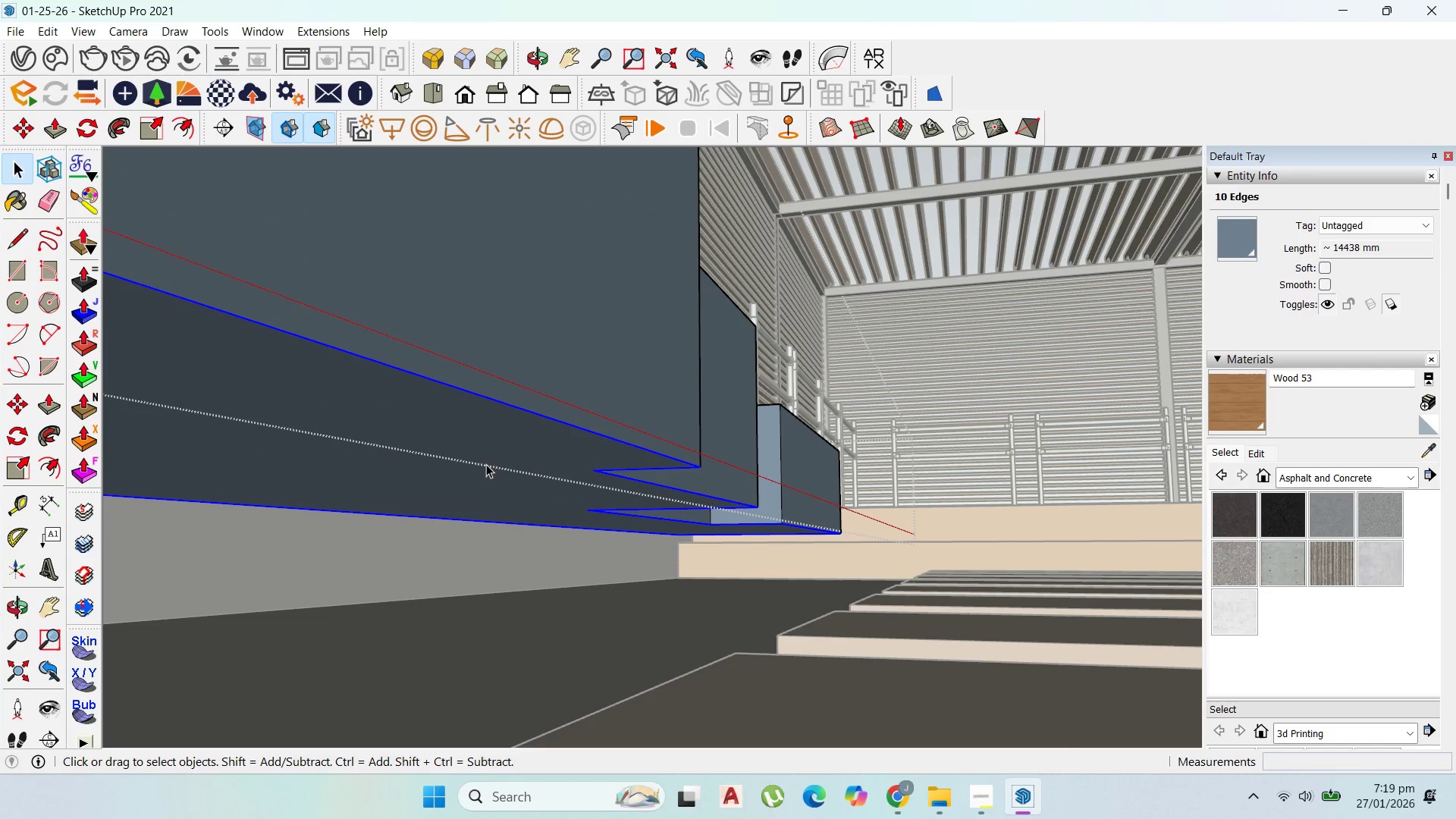 
key(M)
 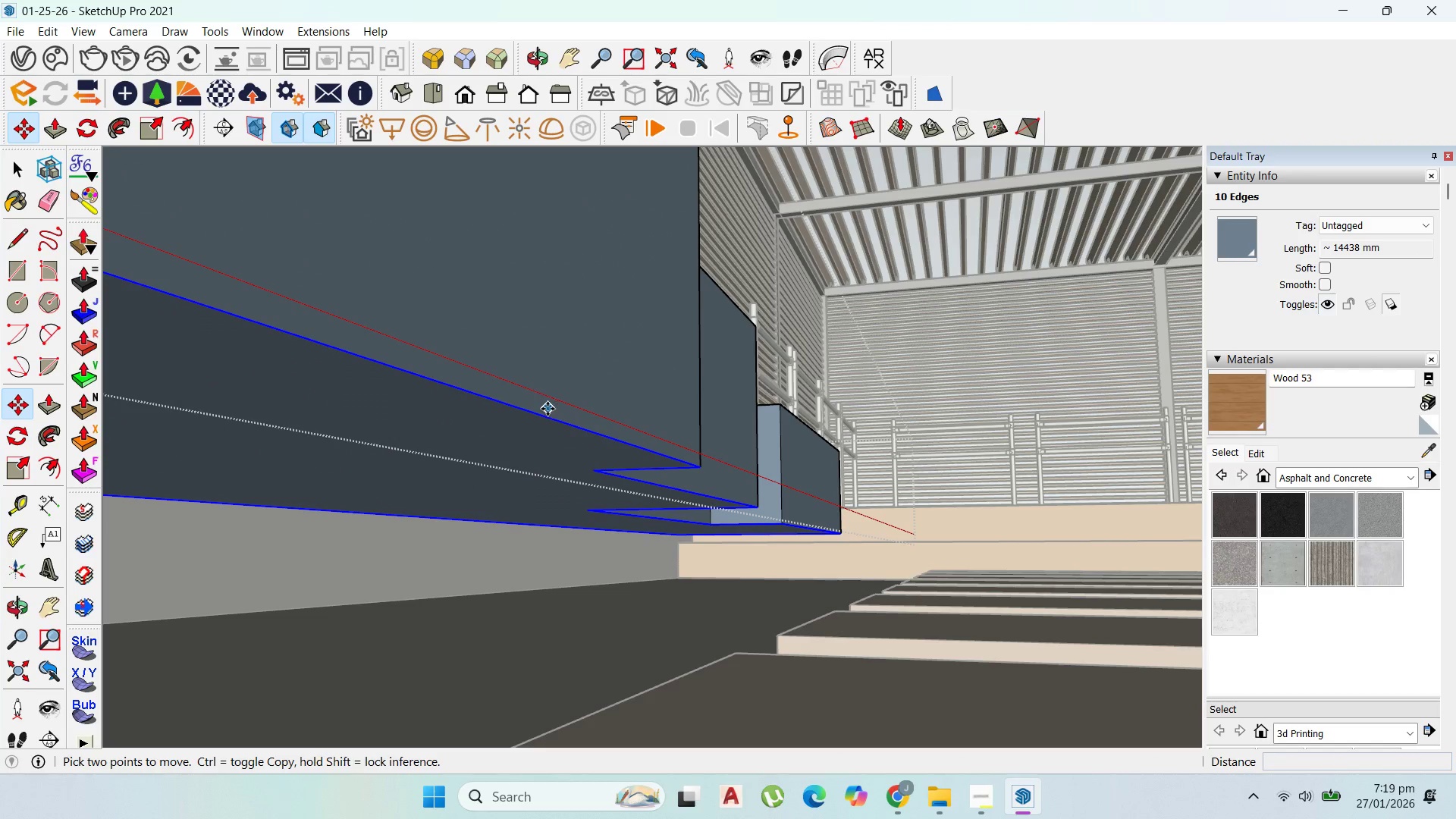 
left_click([548, 417])
 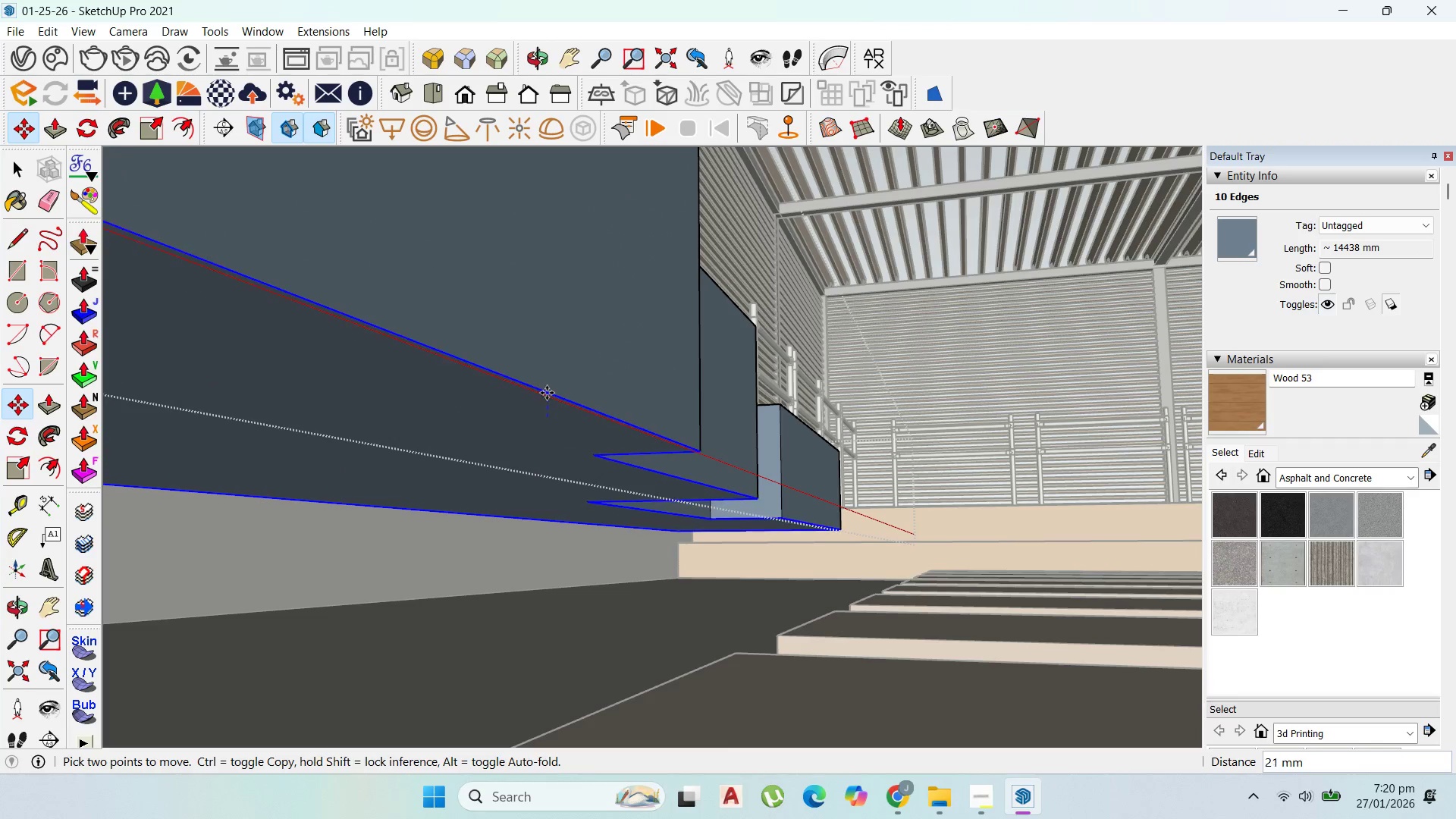 
key(Control+ControlLeft)
 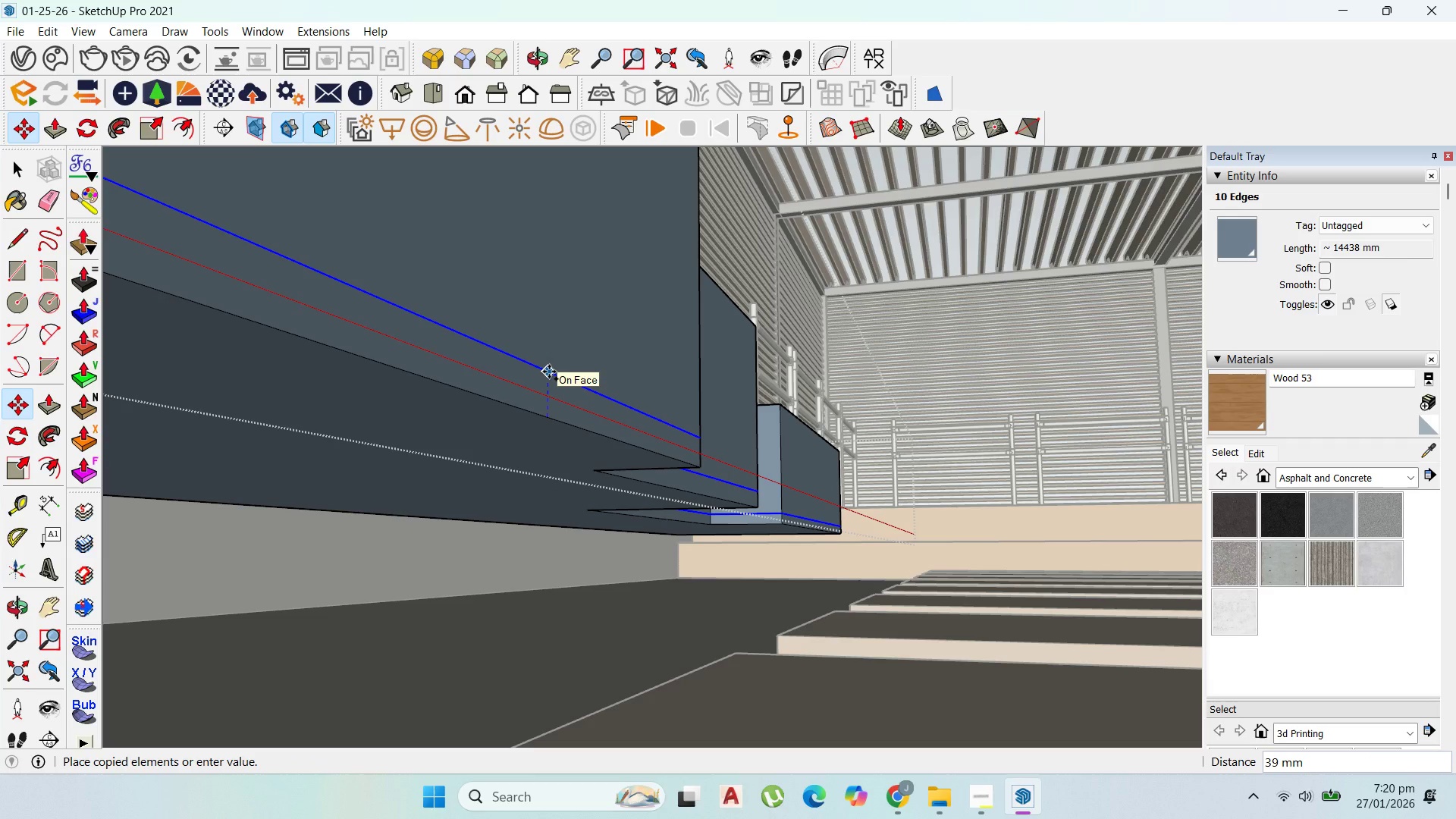 
type(50)
 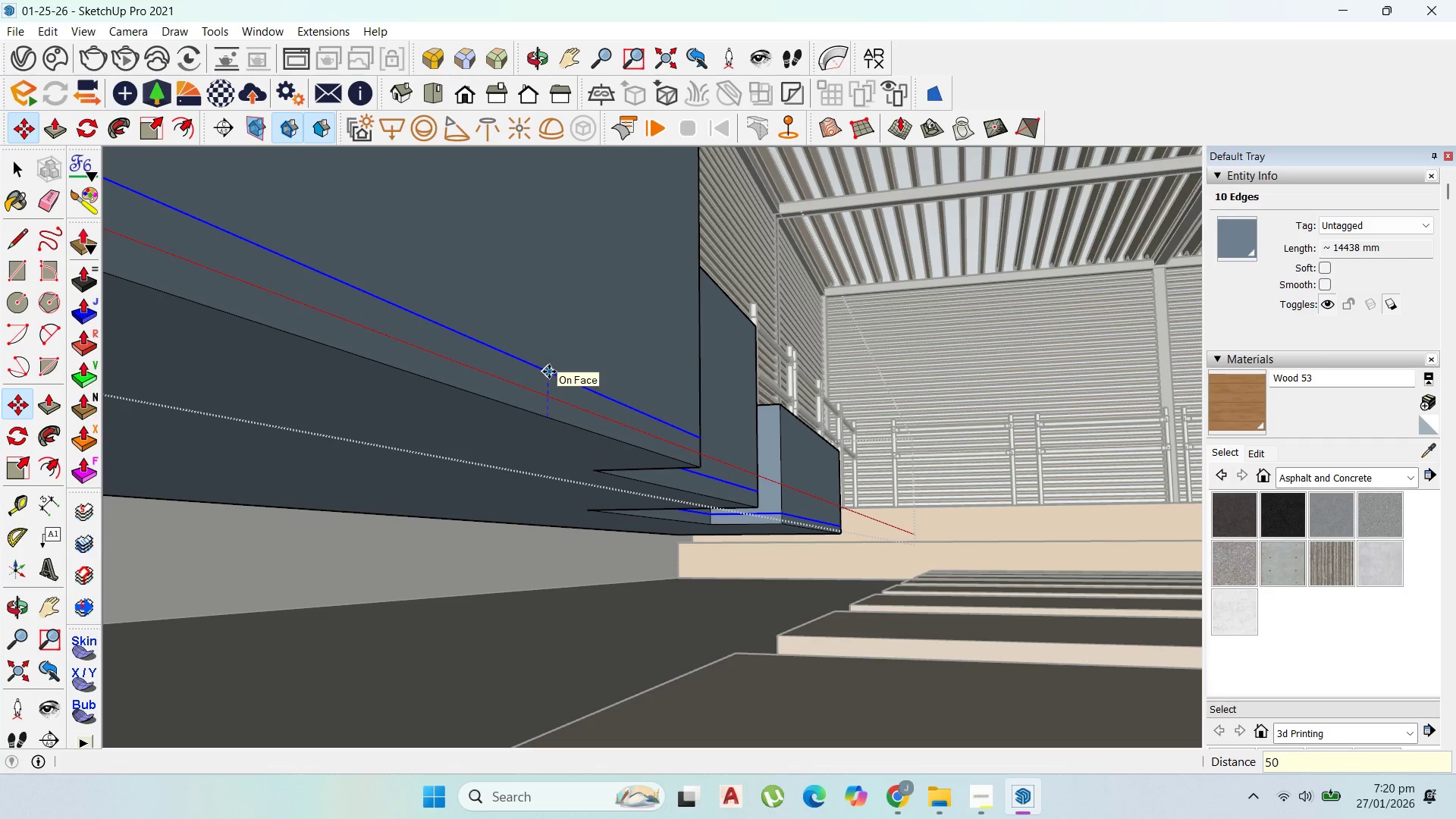 
key(Enter)
 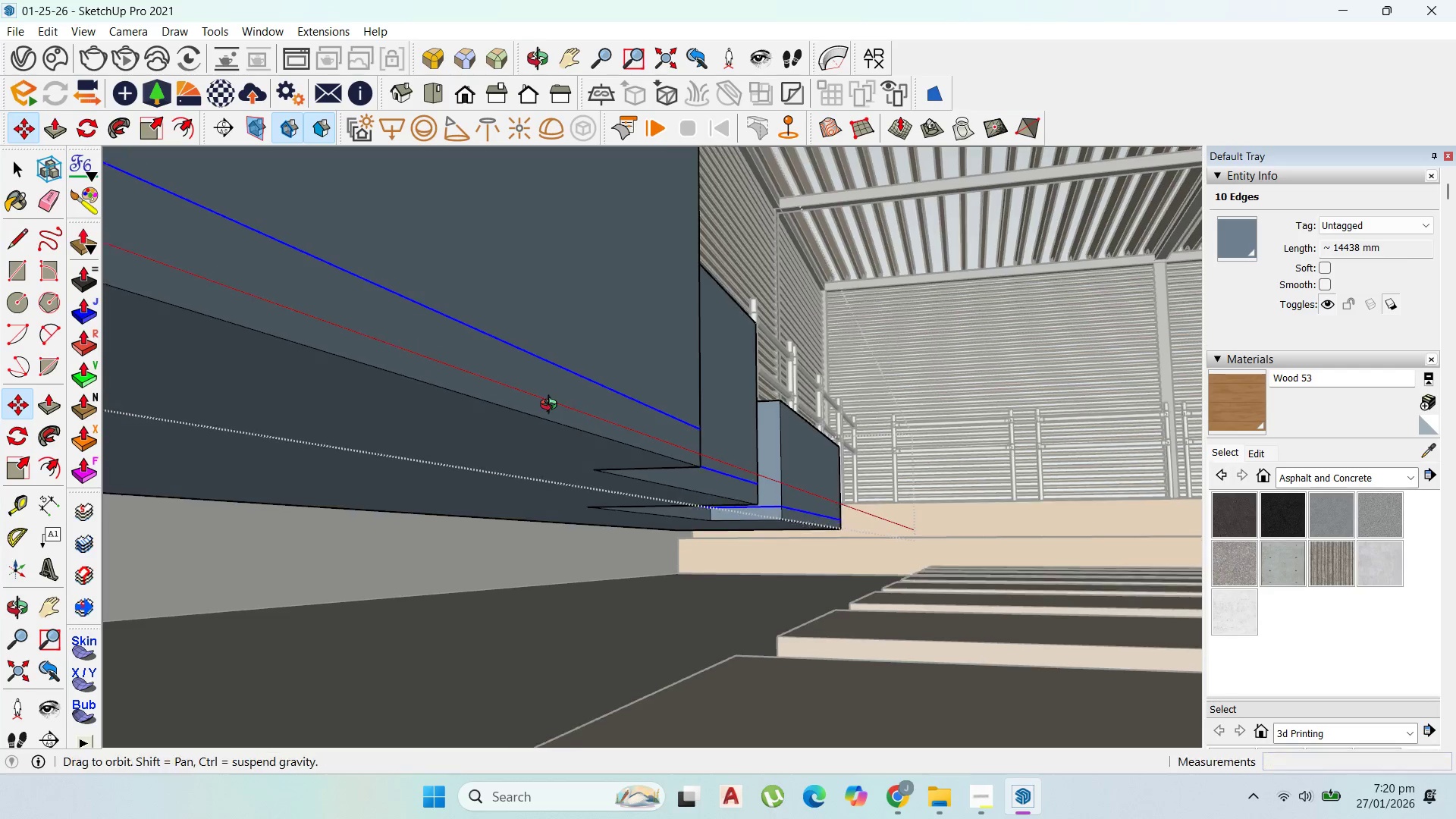 
key(P)
 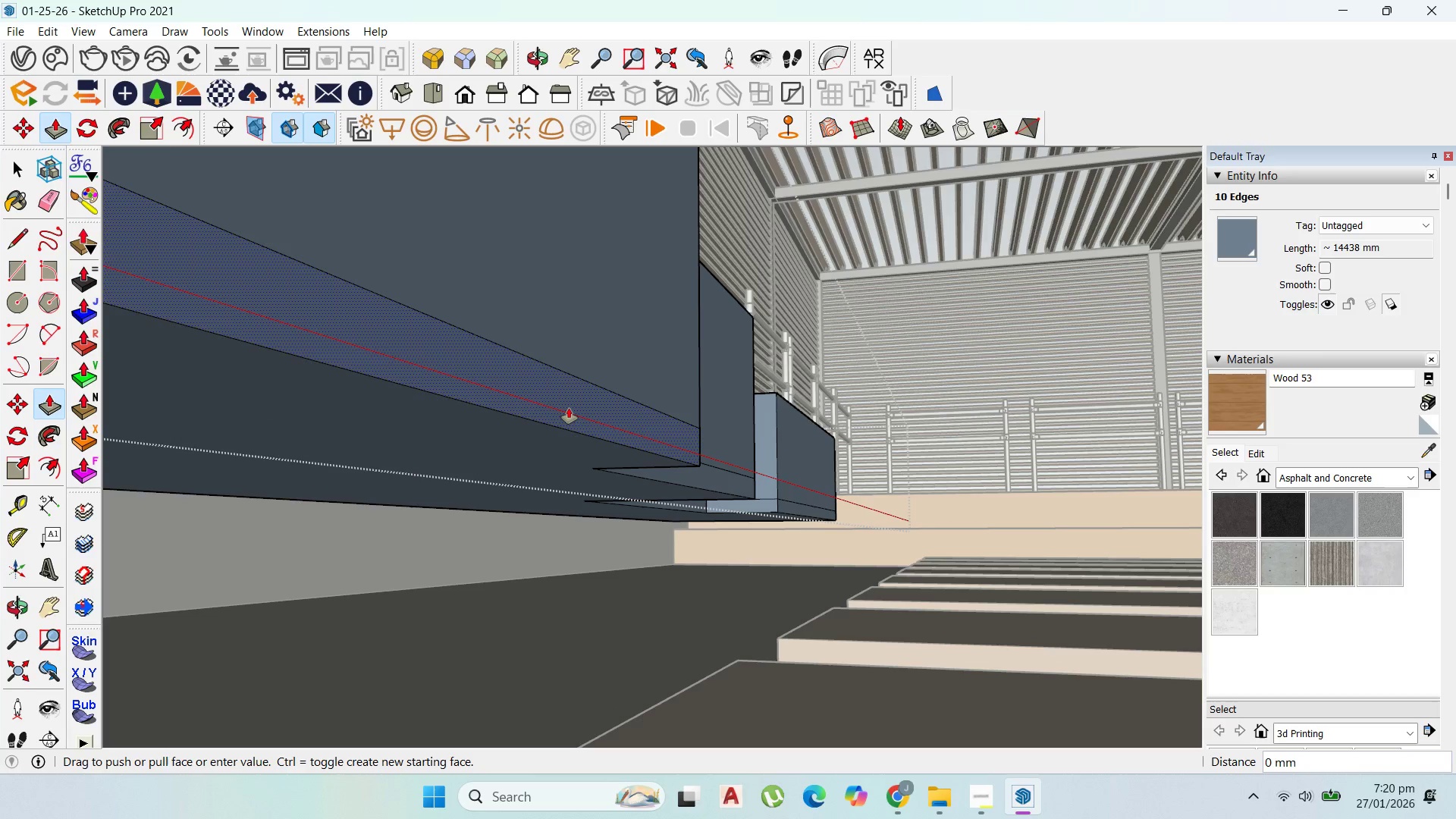 
left_click([569, 408])
 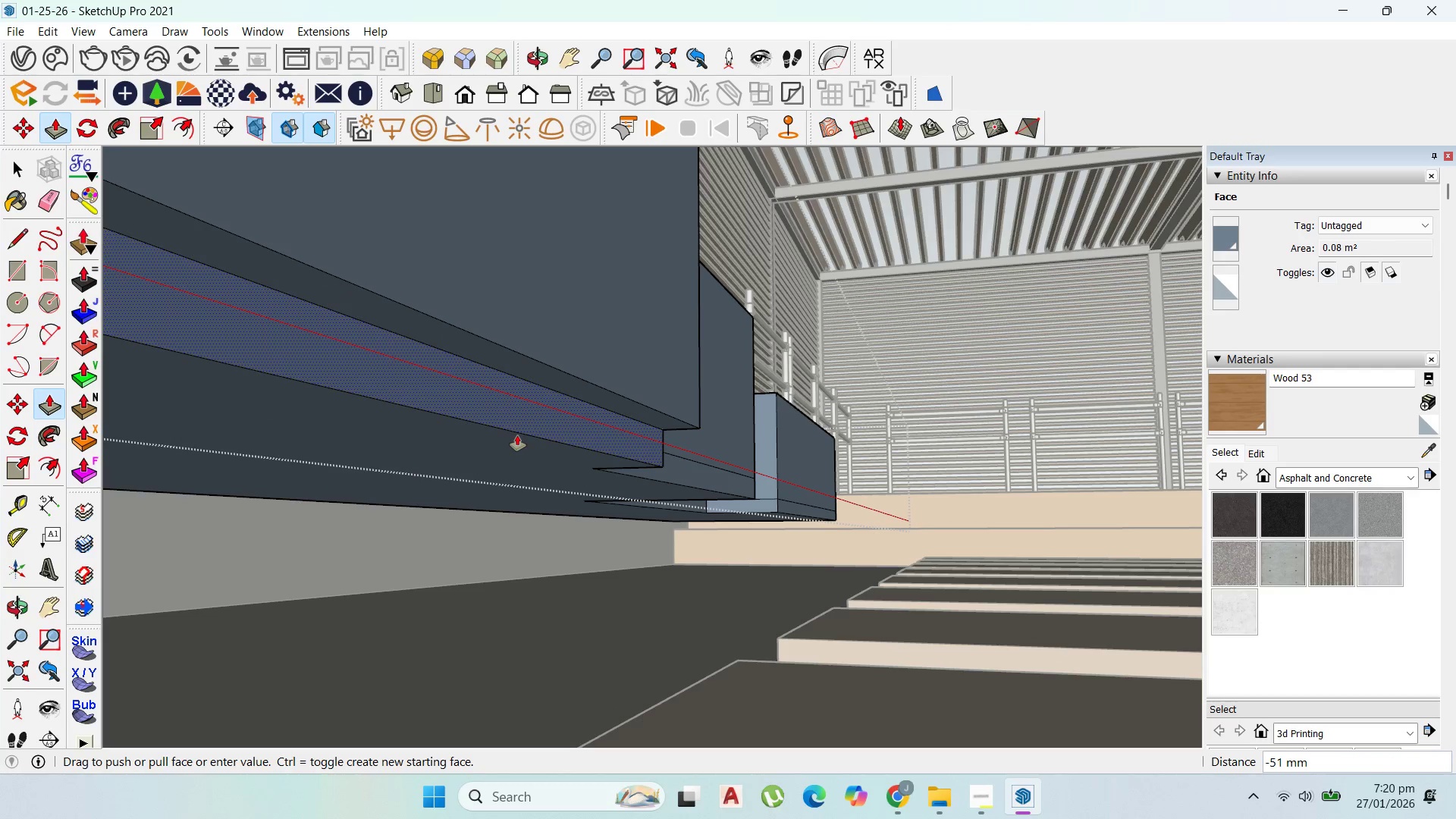 
type(50)
 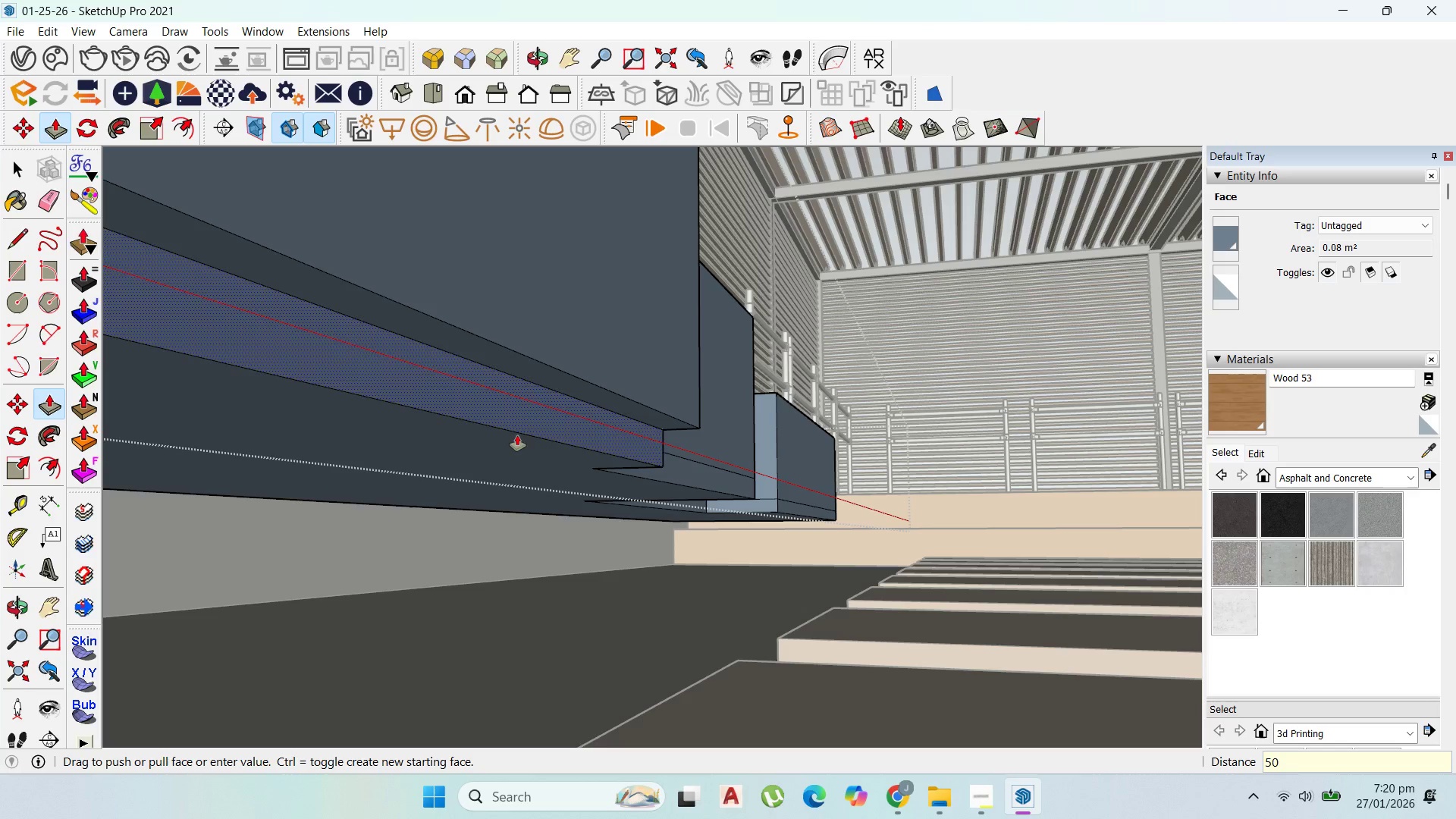 
key(Enter)
 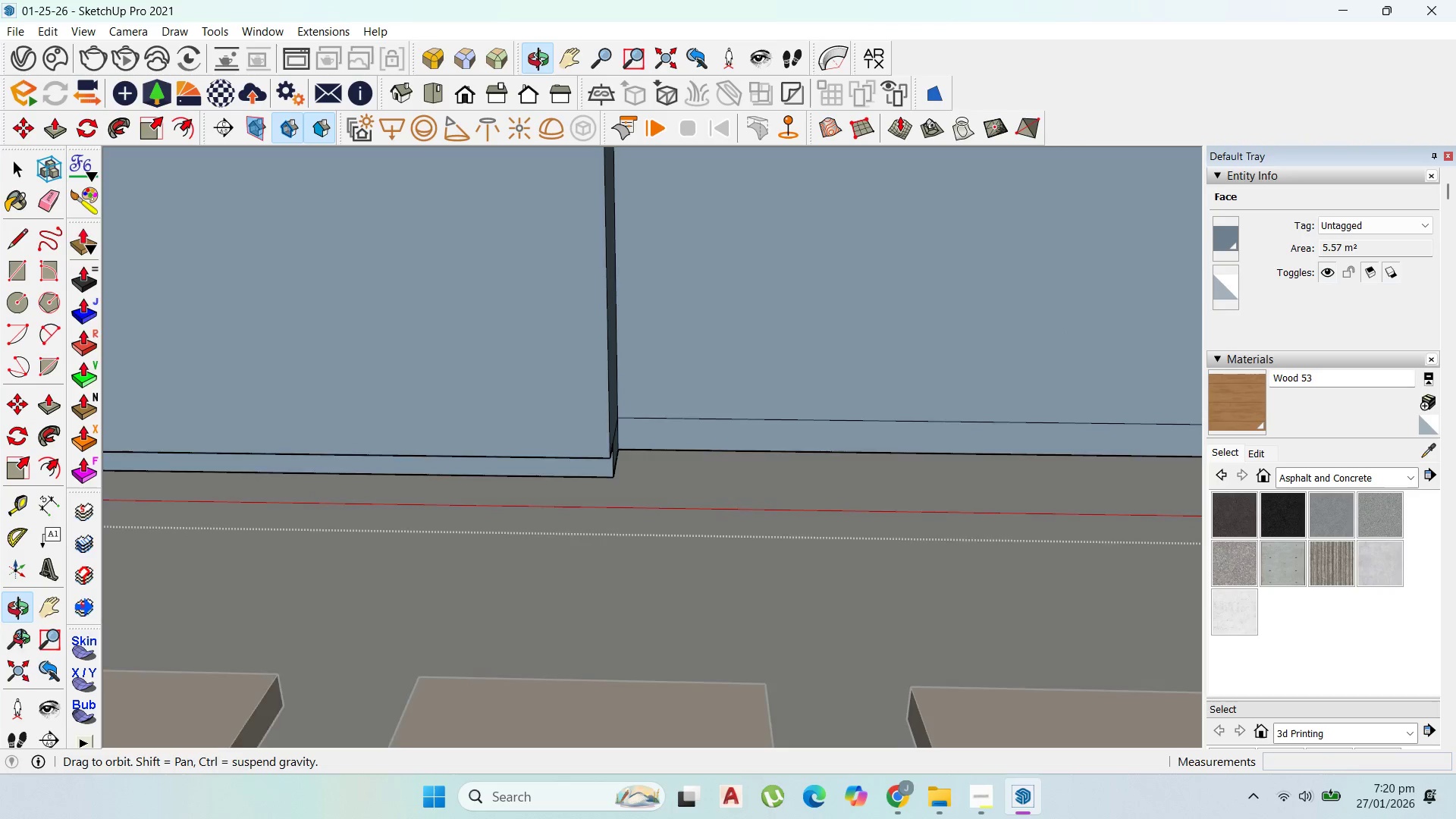 
scroll: coordinate [692, 611], scroll_direction: down, amount: 4.0
 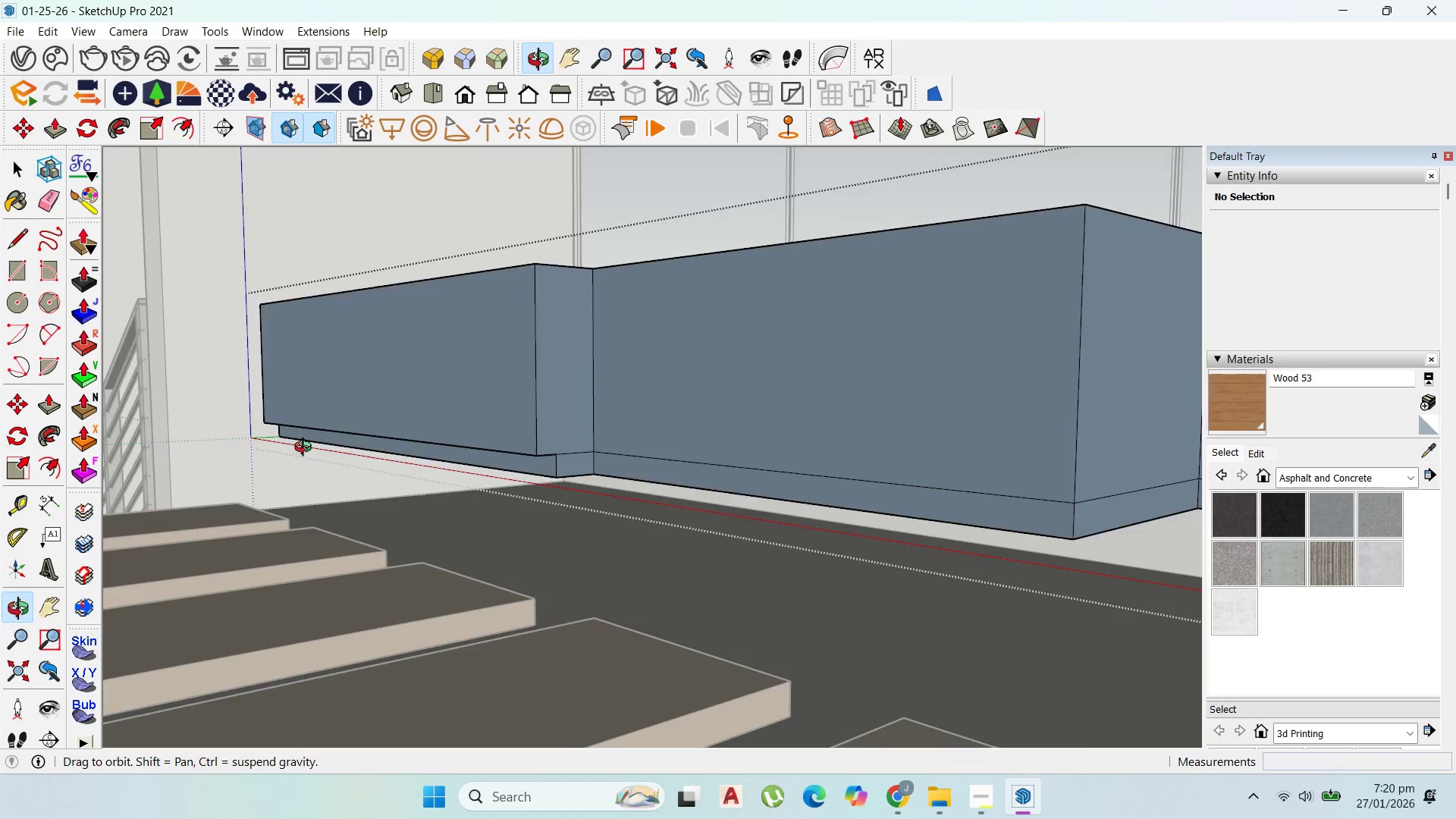 
key(Control+Z)
 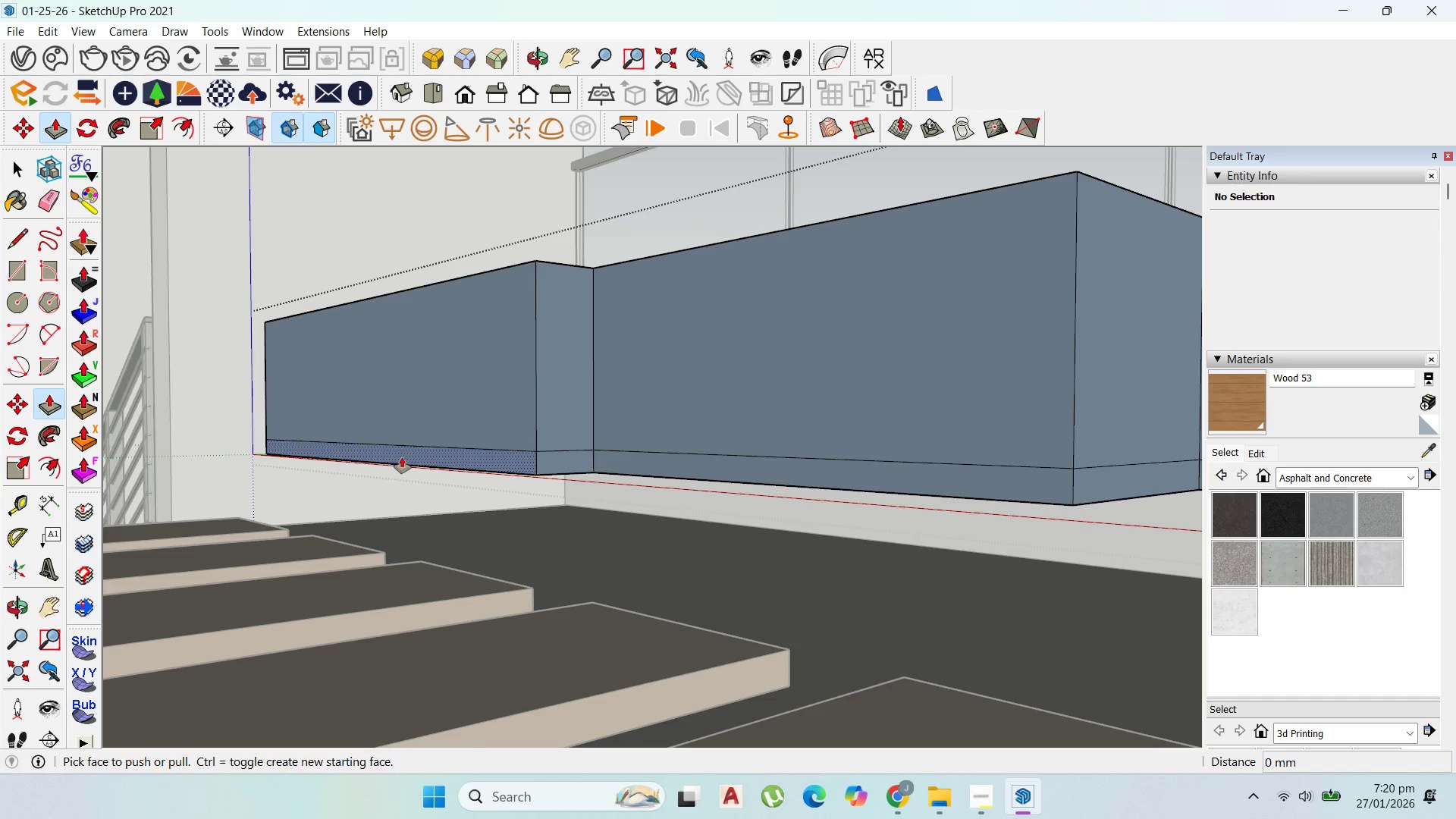 
left_click([403, 457])
 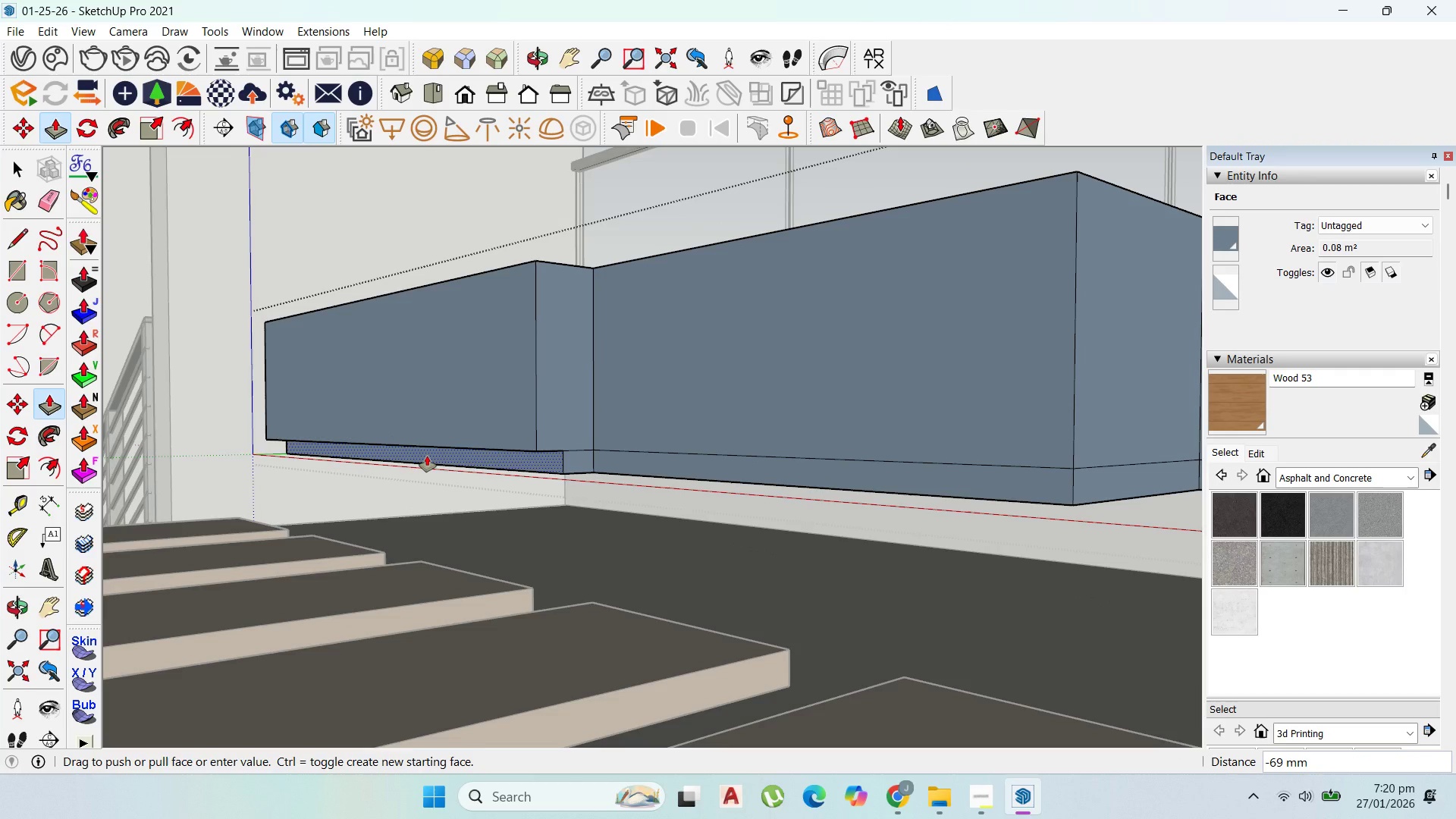 
type(75)
 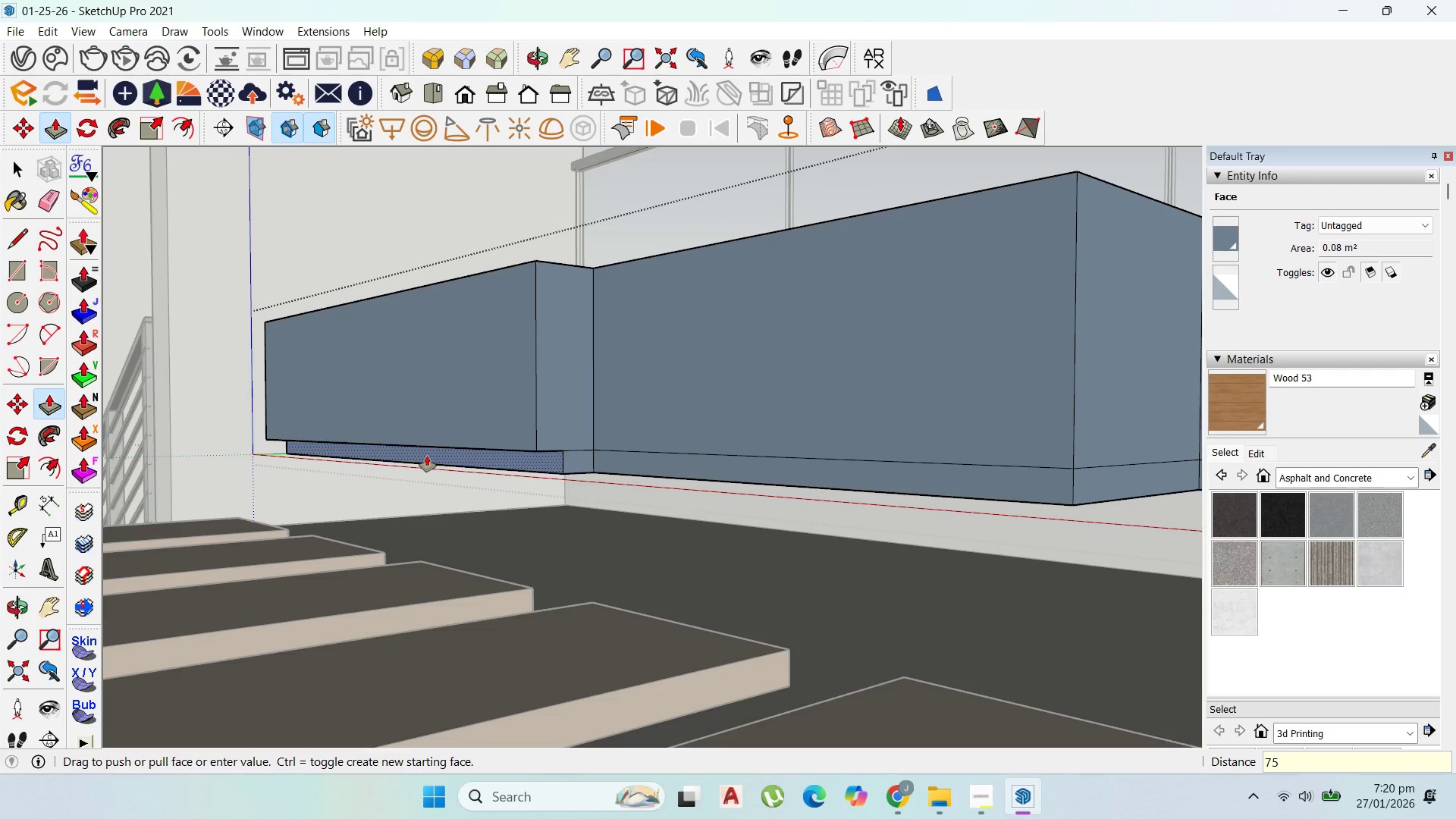 
key(Enter)
 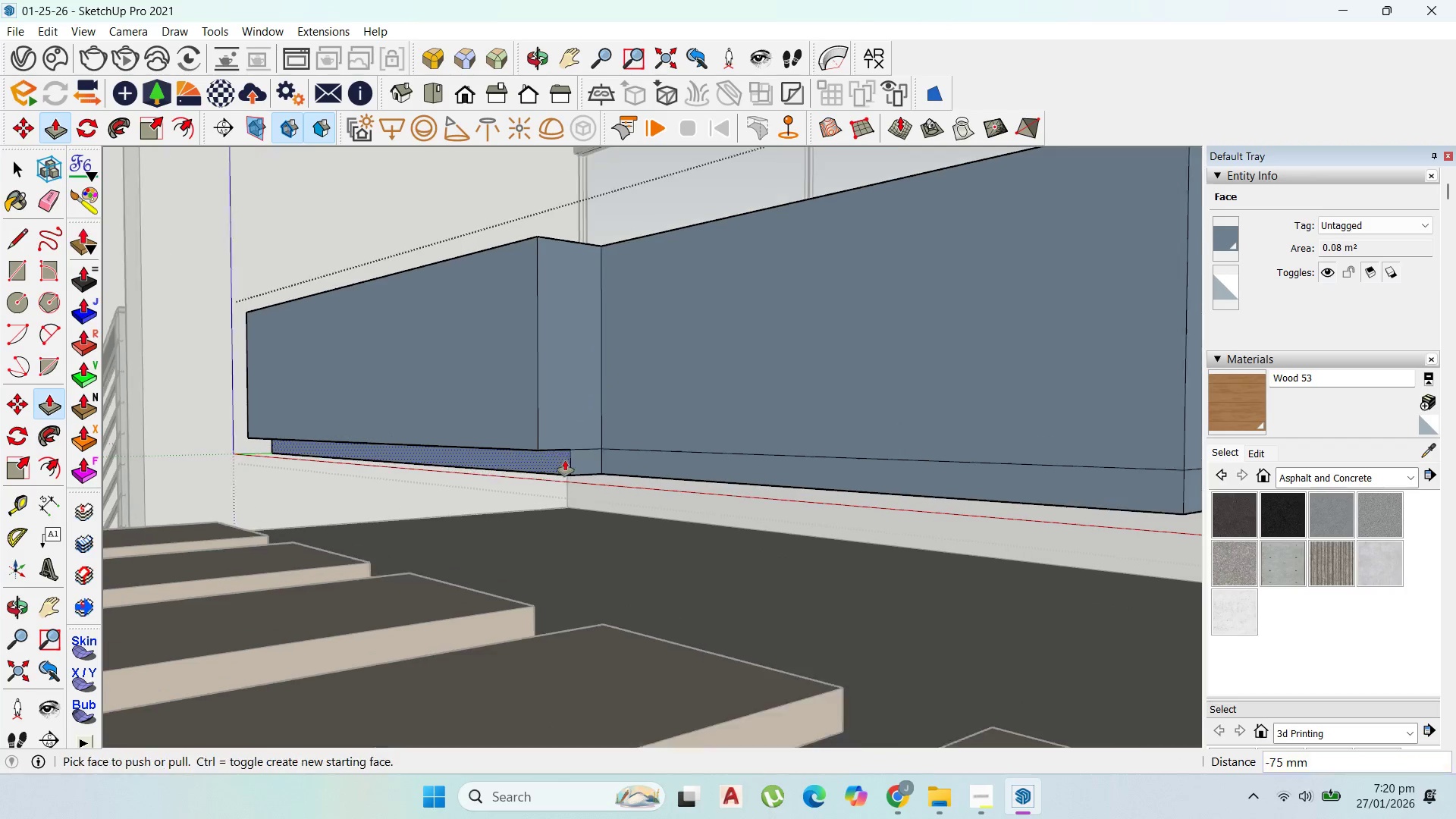 
scroll: coordinate [589, 460], scroll_direction: up, amount: 2.0
 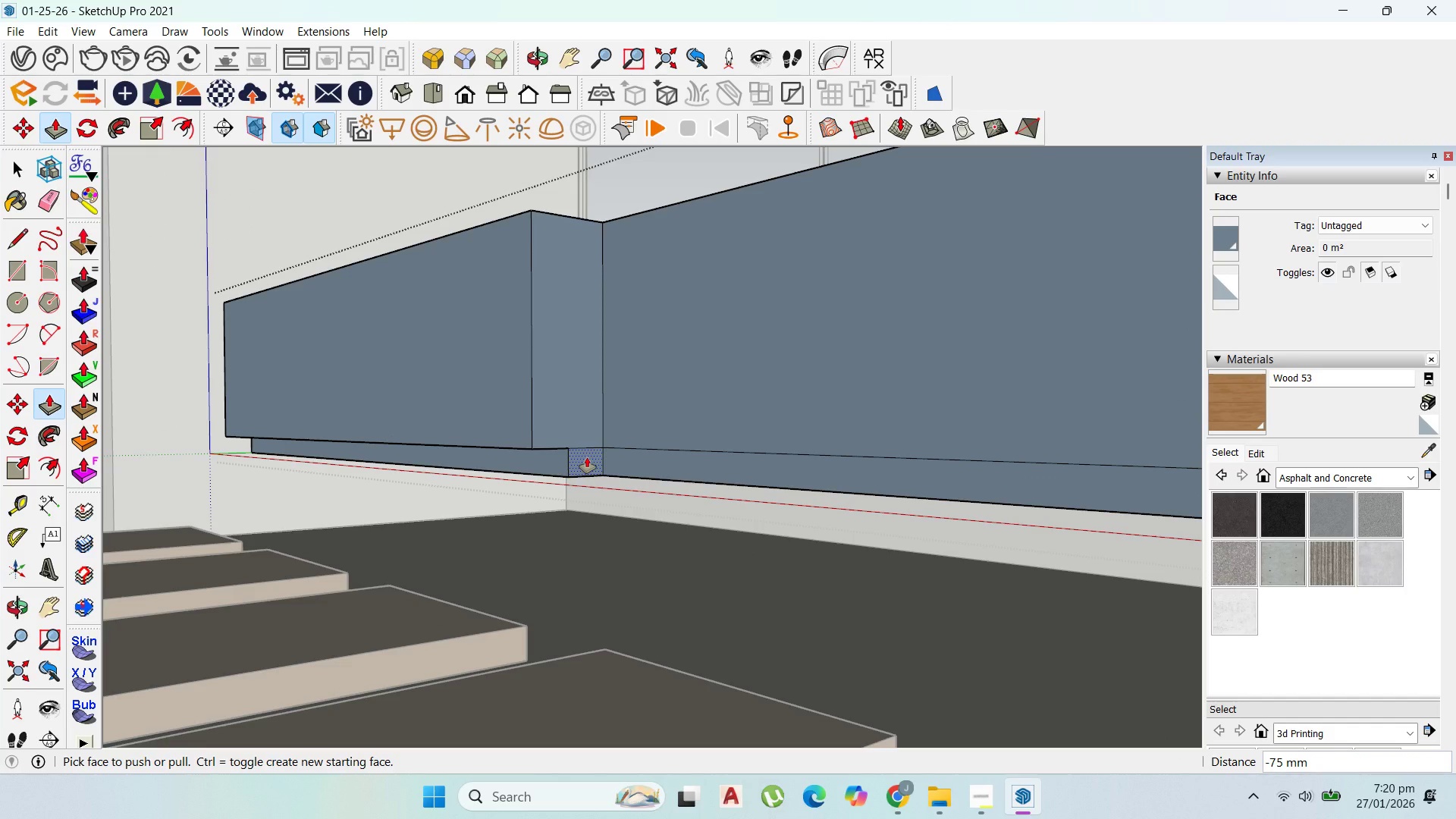 
wait(7.78)
 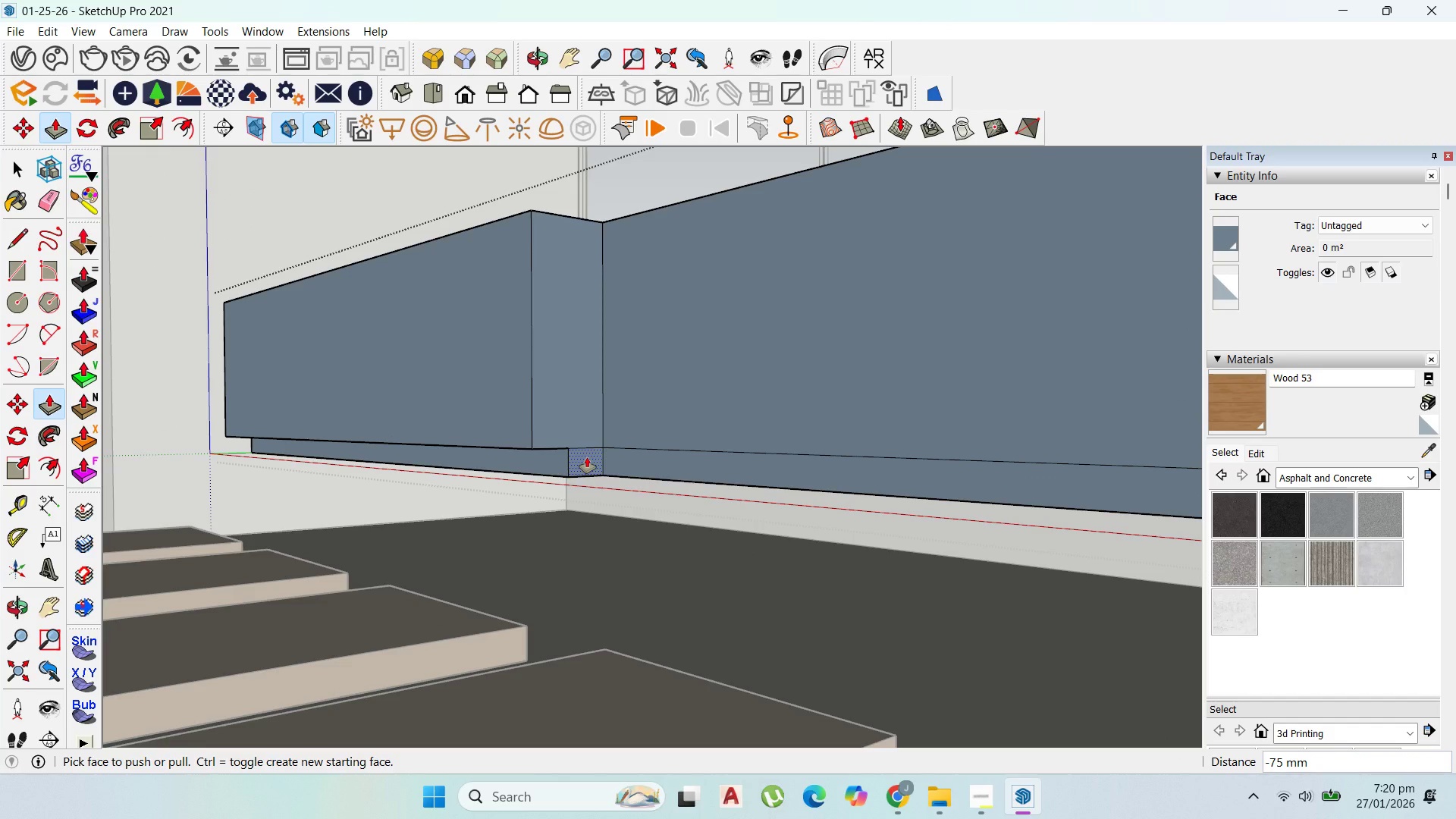 
double_click([585, 457])
 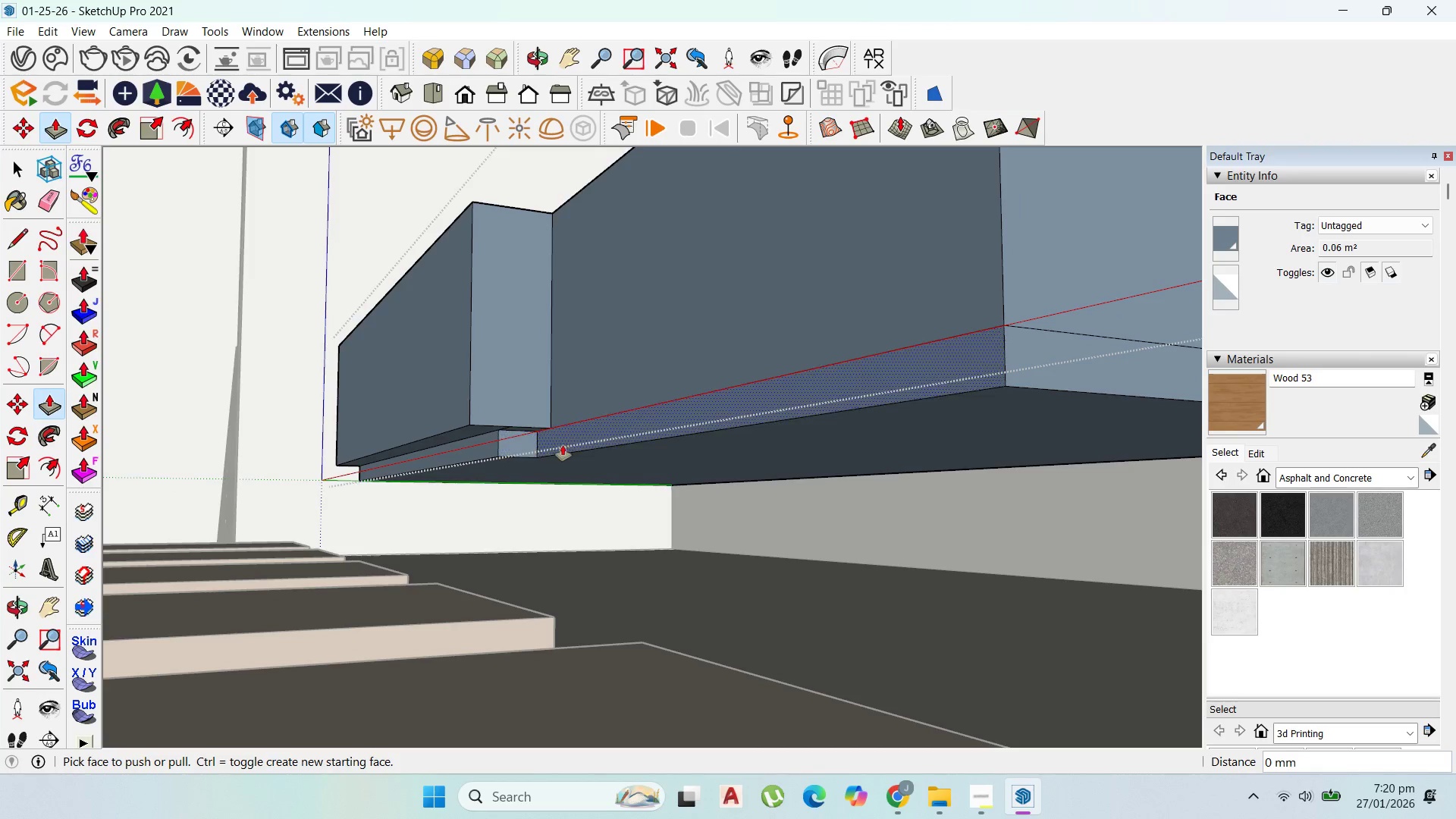 
double_click([572, 444])
 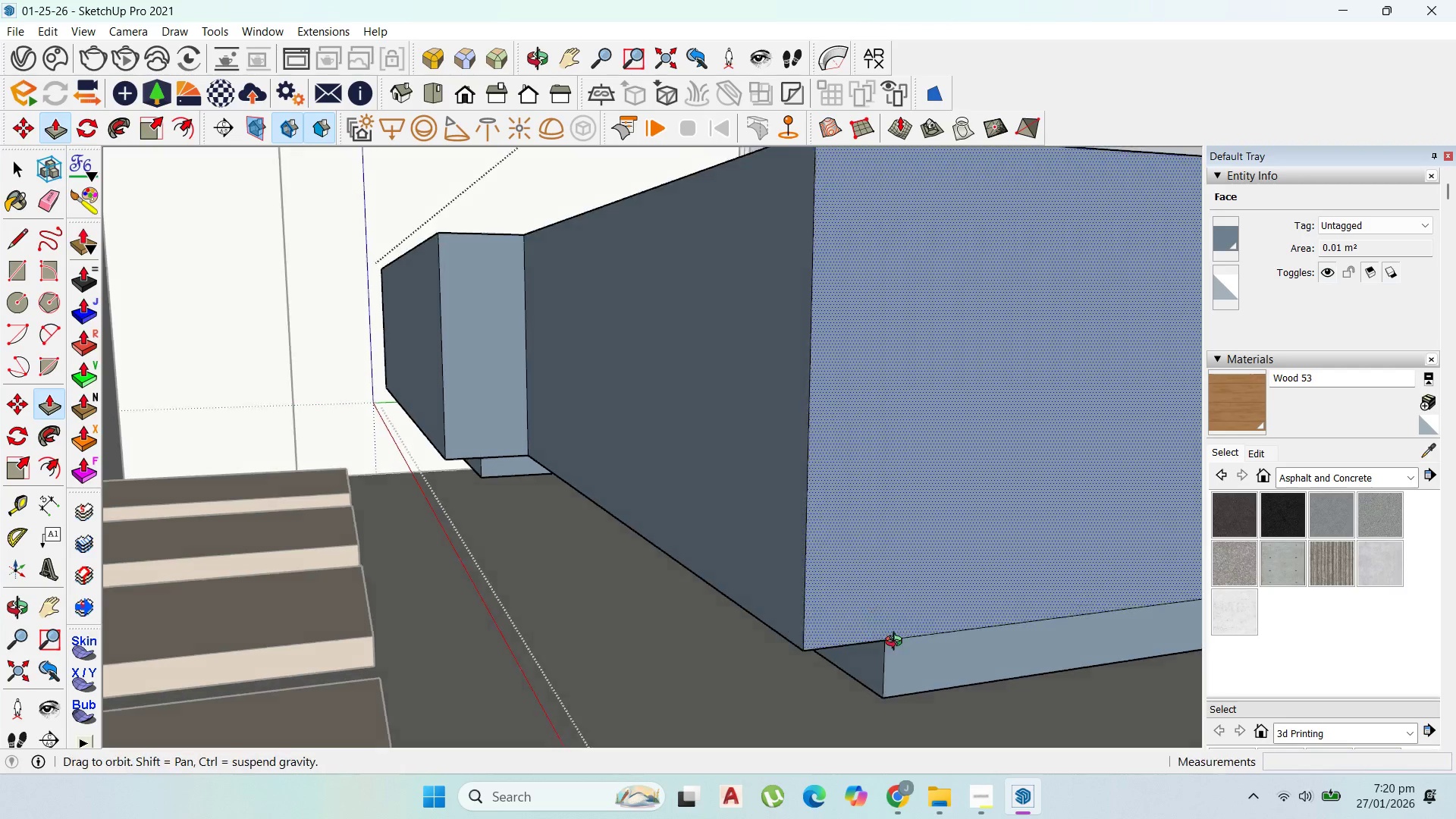 
scroll: coordinate [875, 581], scroll_direction: down, amount: 7.0
 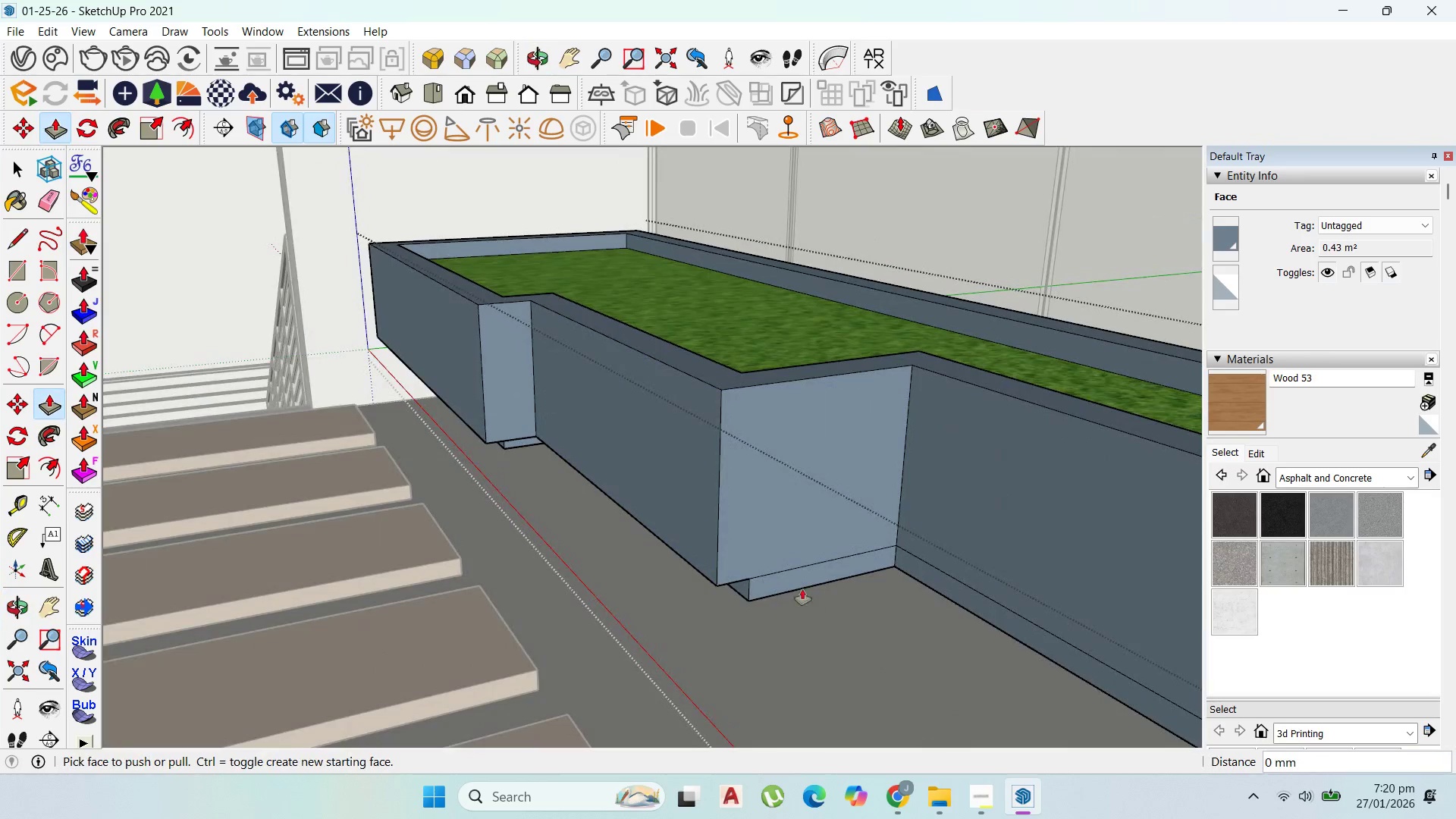 
double_click([799, 582])
 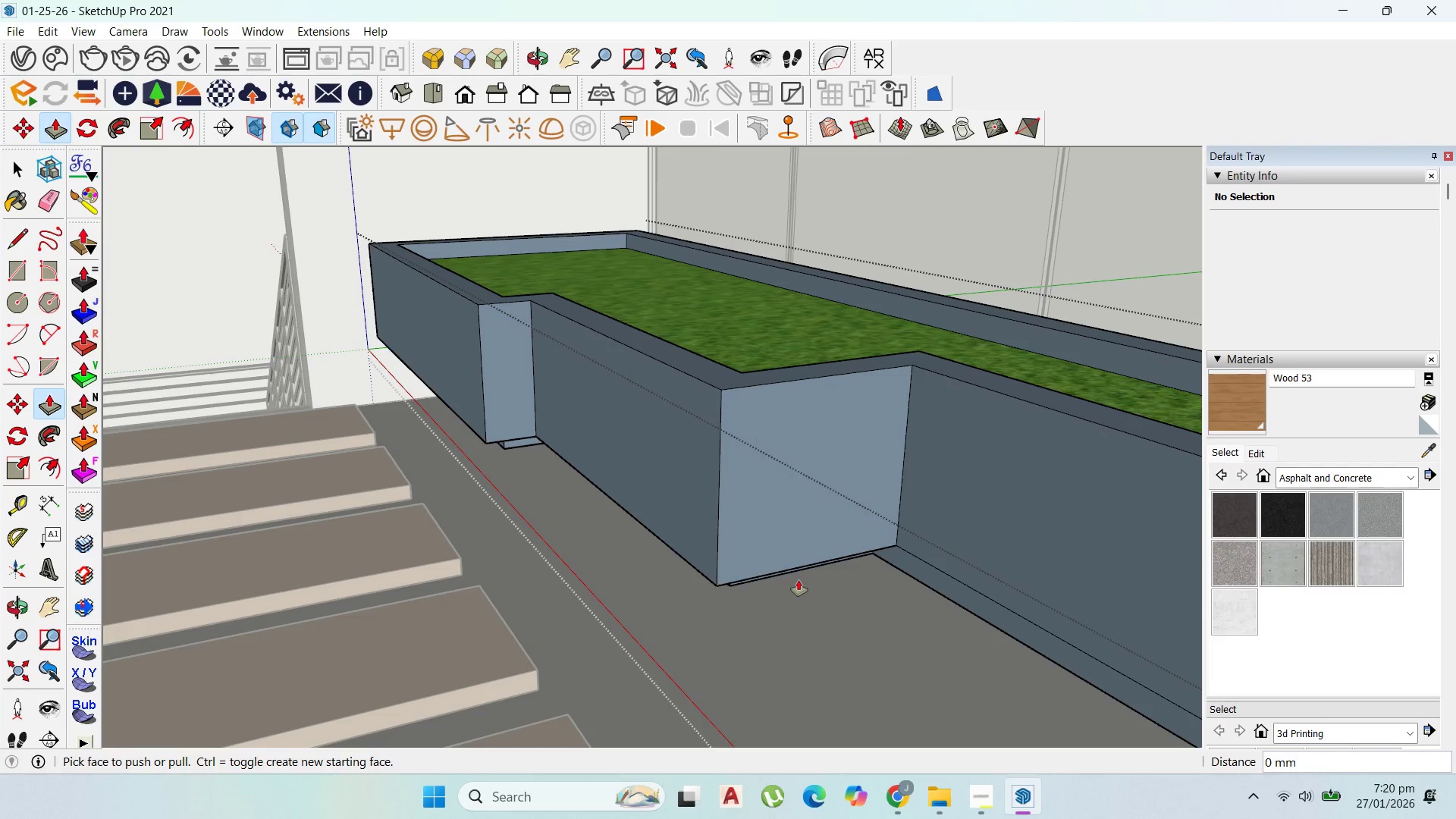 
wait(12.23)
 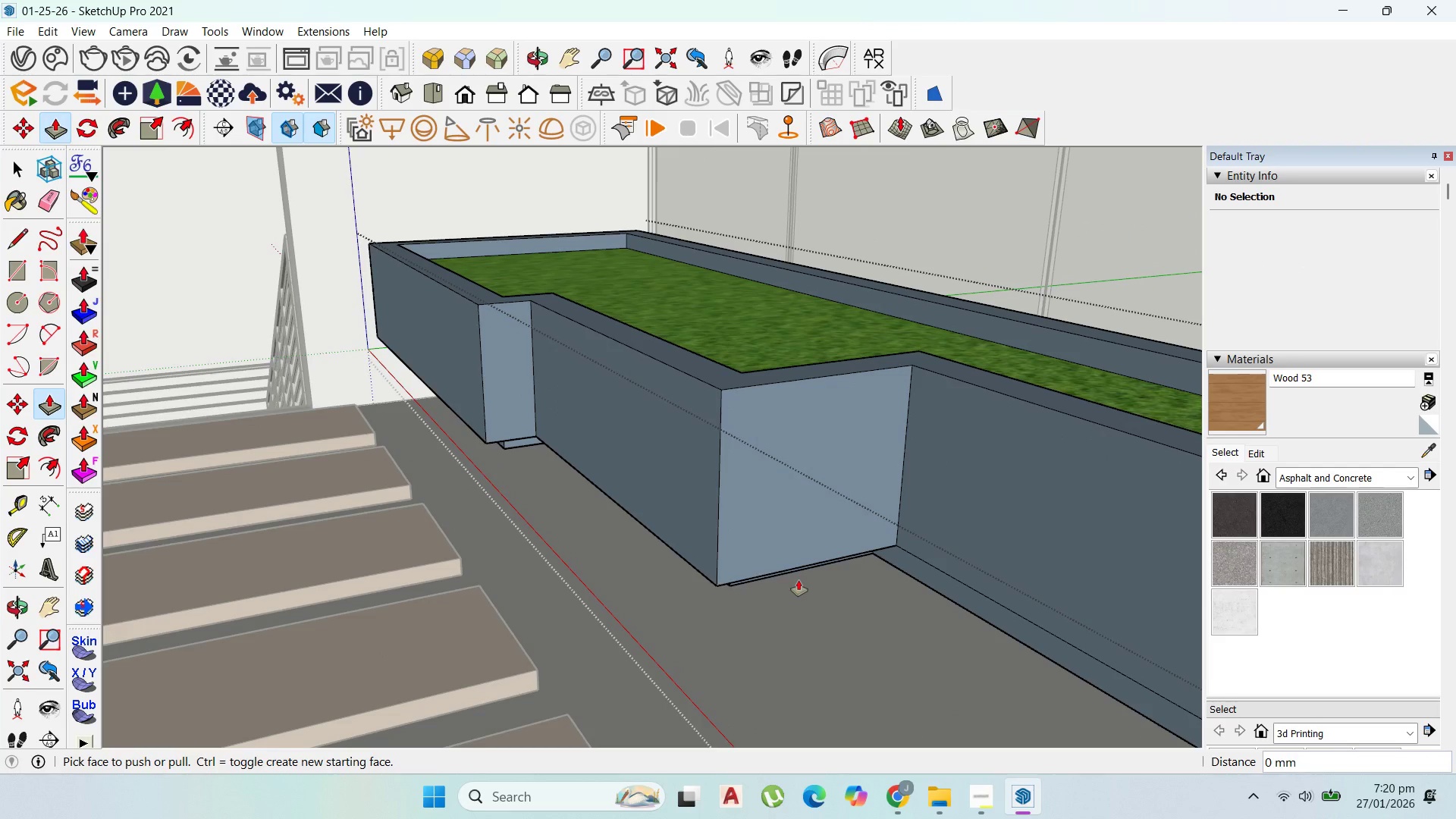 
double_click([986, 507])
 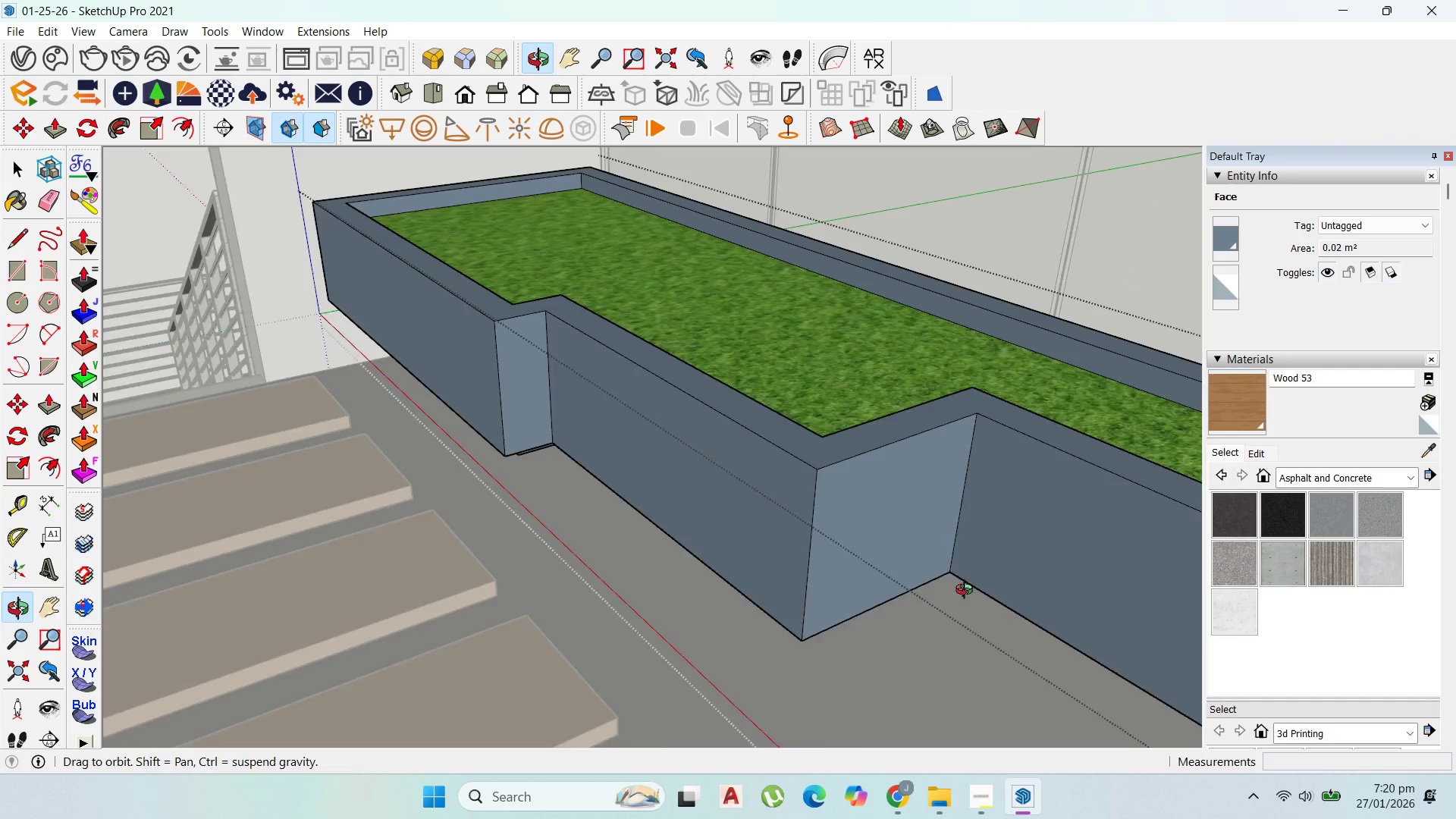 
scroll: coordinate [641, 524], scroll_direction: down, amount: 9.0
 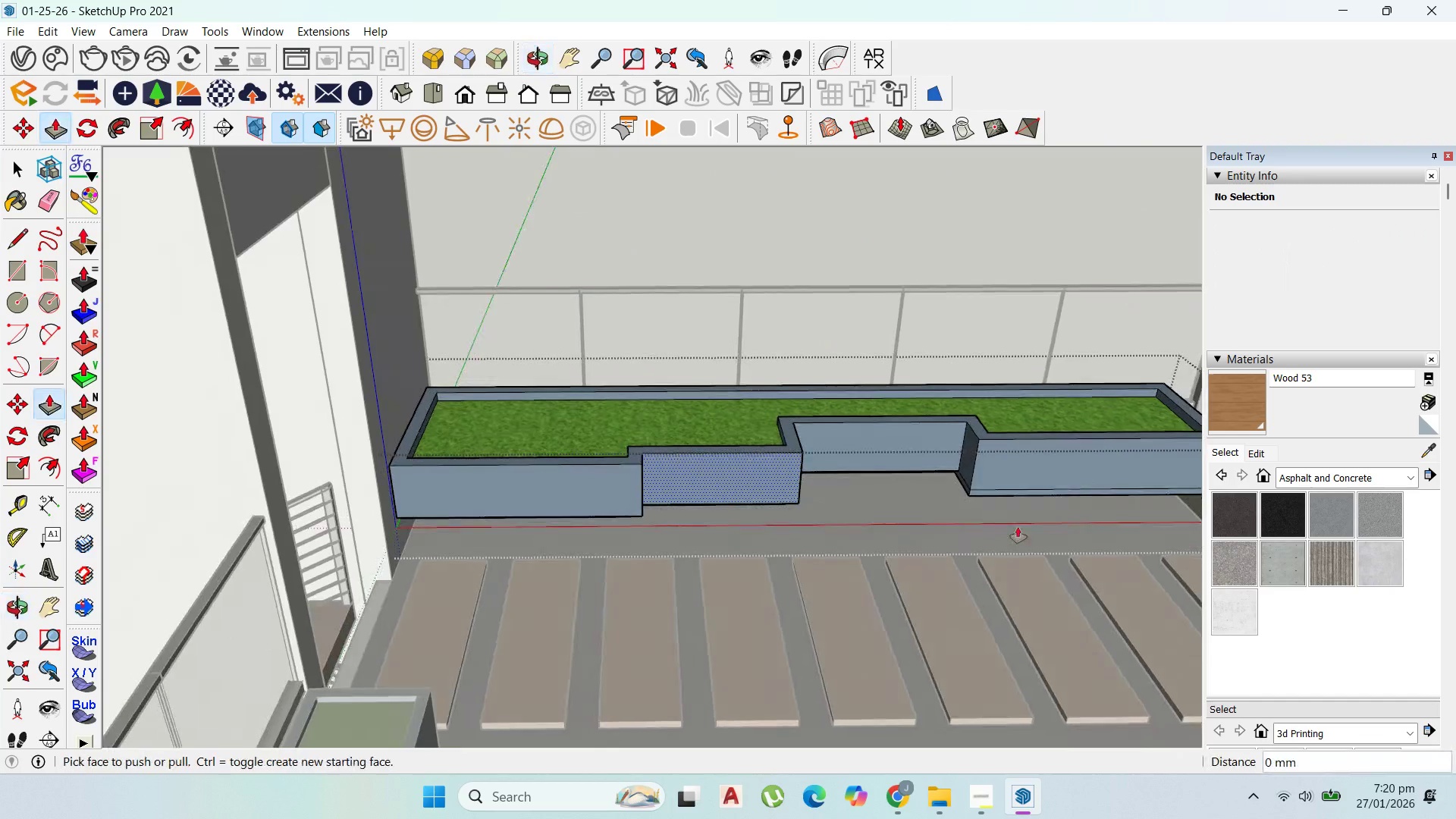 
double_click([960, 472])
 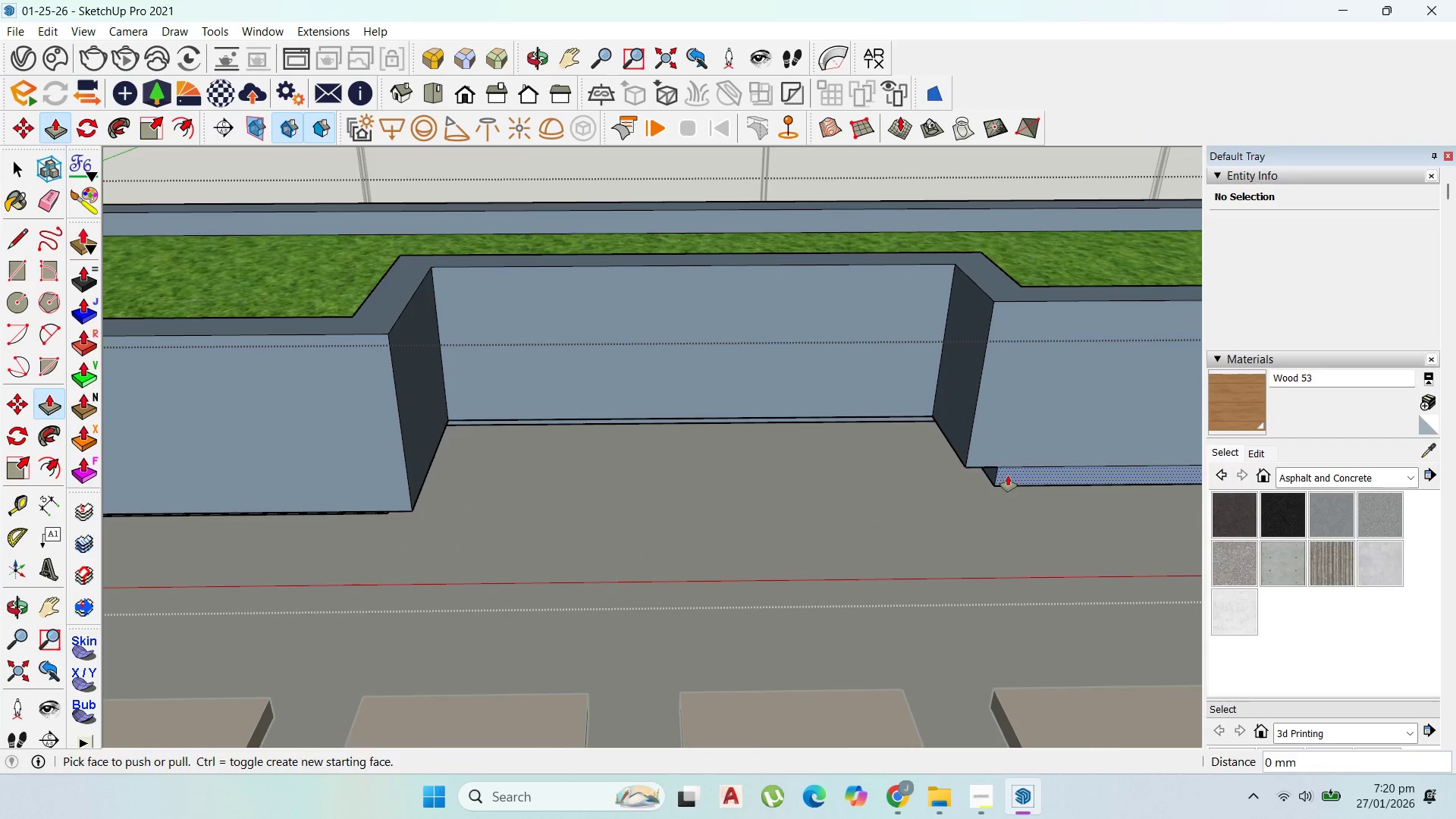 
scroll: coordinate [955, 485], scroll_direction: up, amount: 10.0
 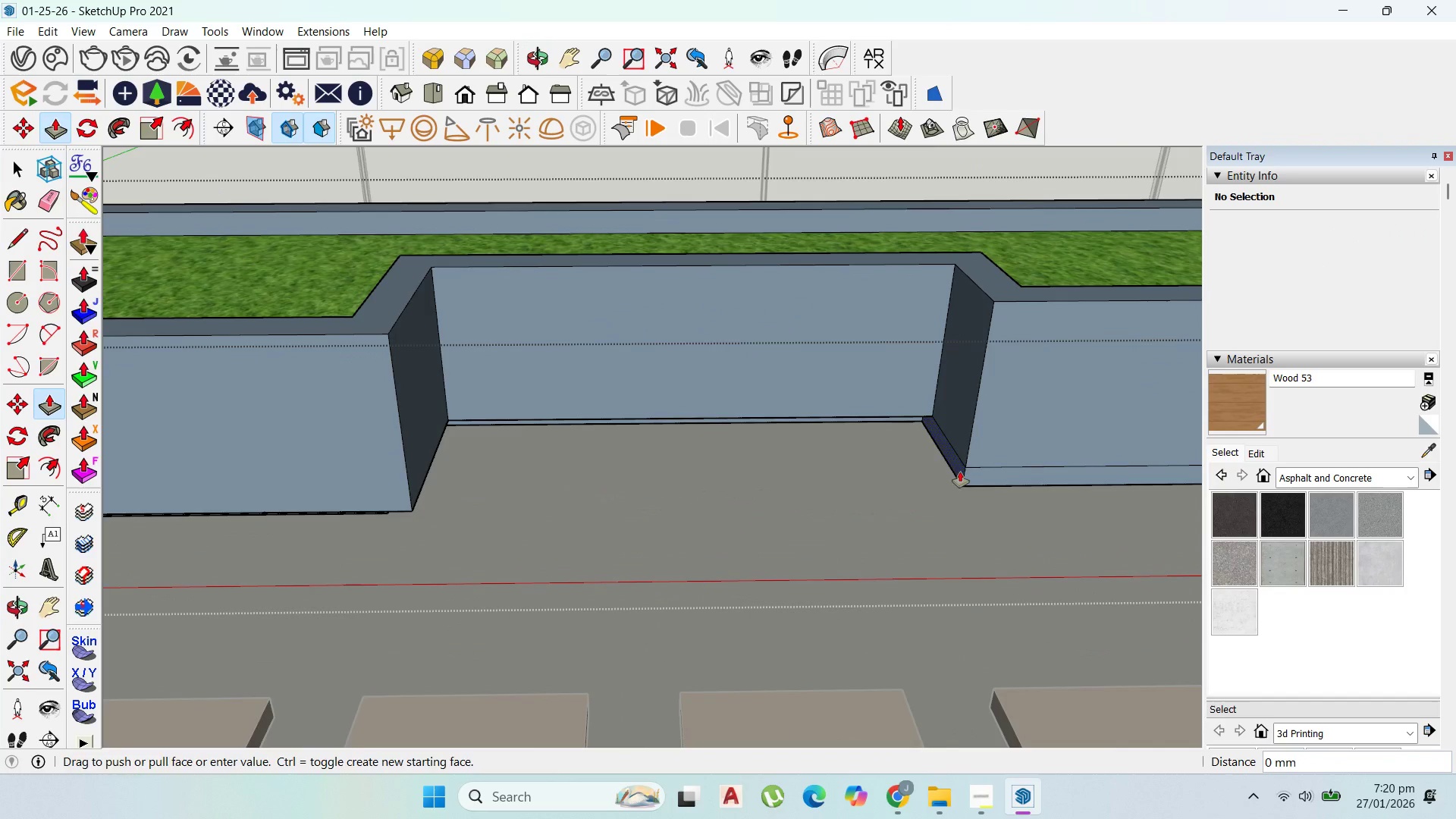 
double_click([1008, 475])
 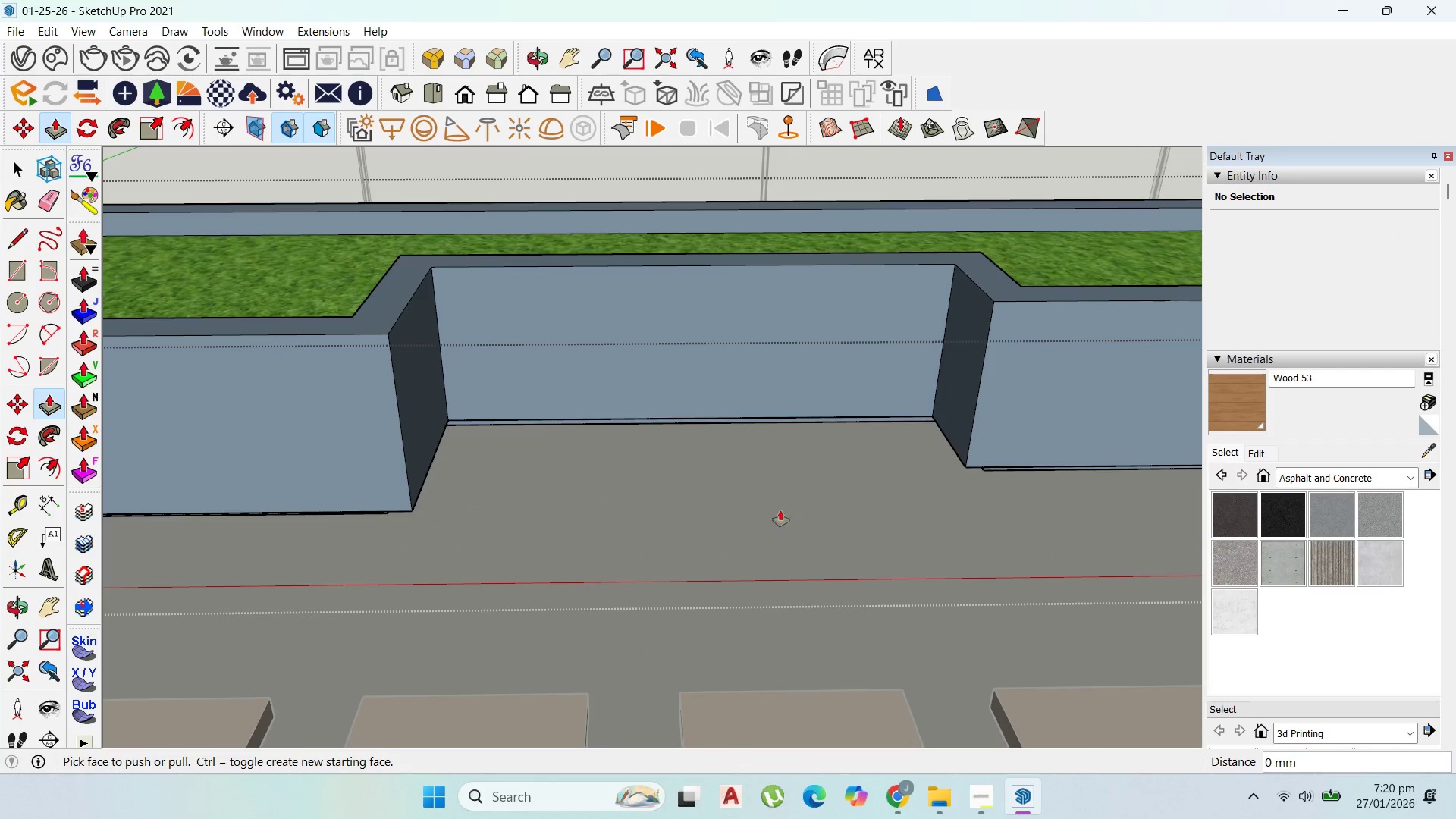 
scroll: coordinate [869, 519], scroll_direction: down, amount: 10.0
 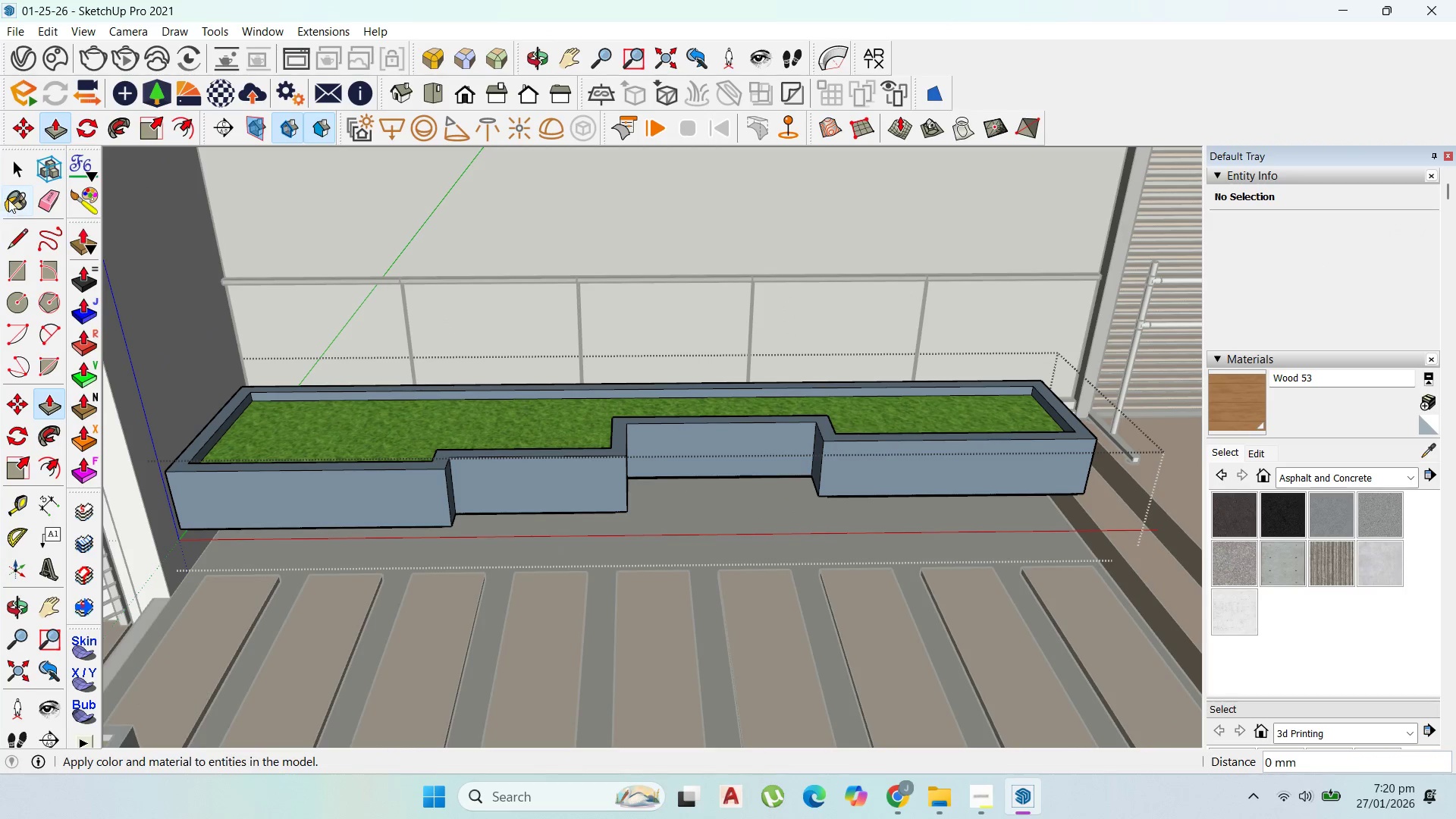 
left_click([25, 171])
 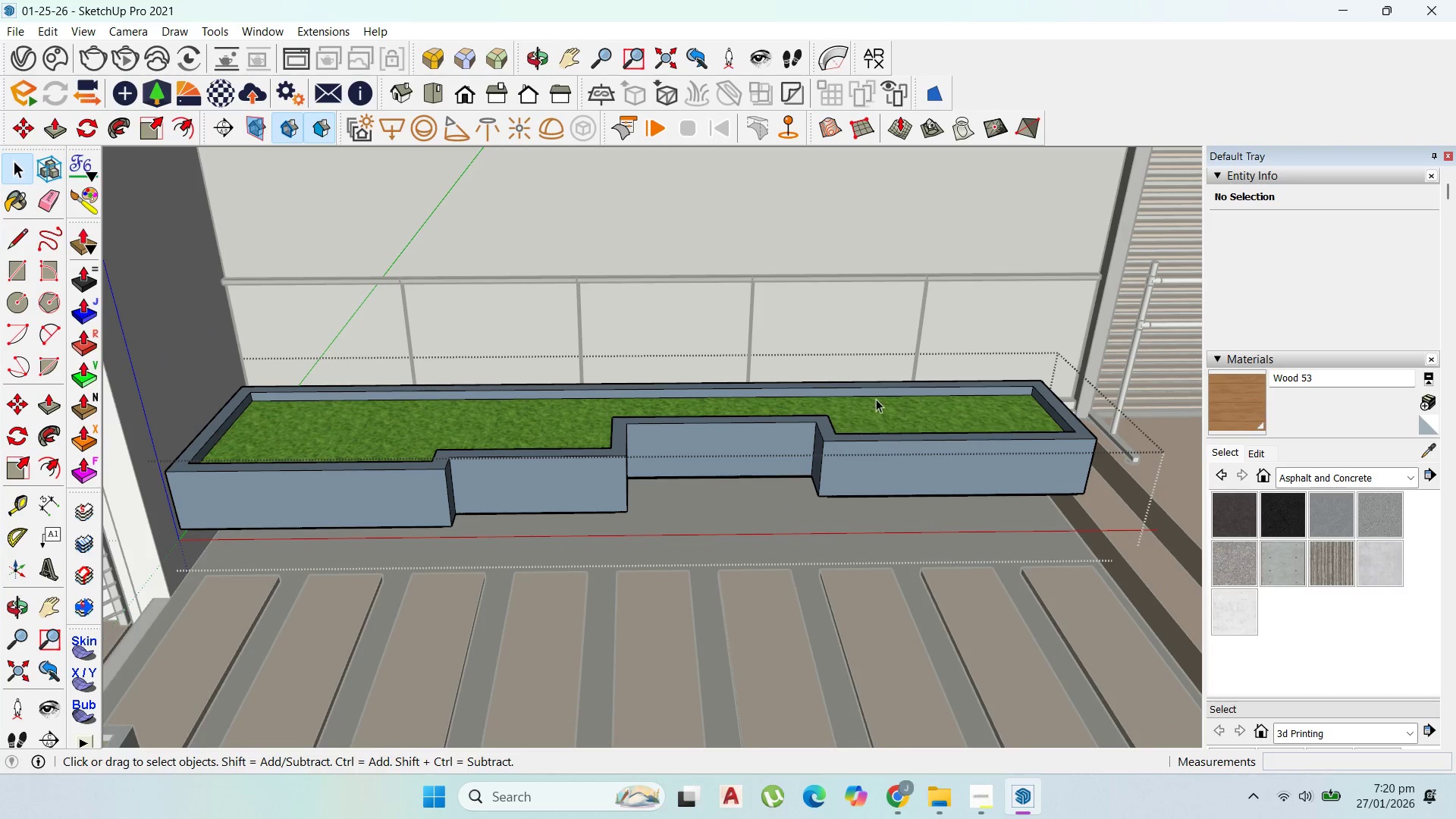 
key(Escape)
 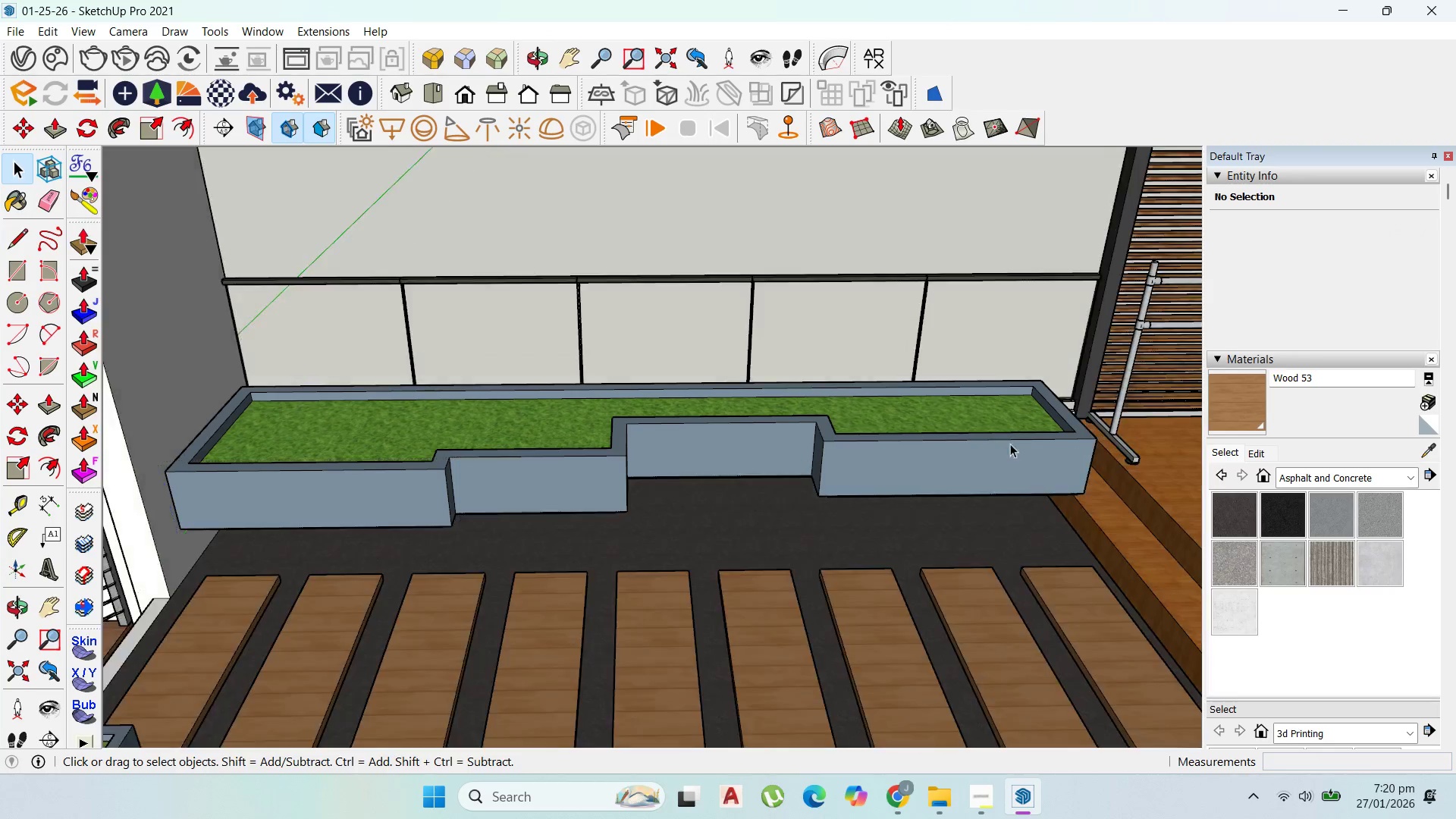 
key(Escape)
 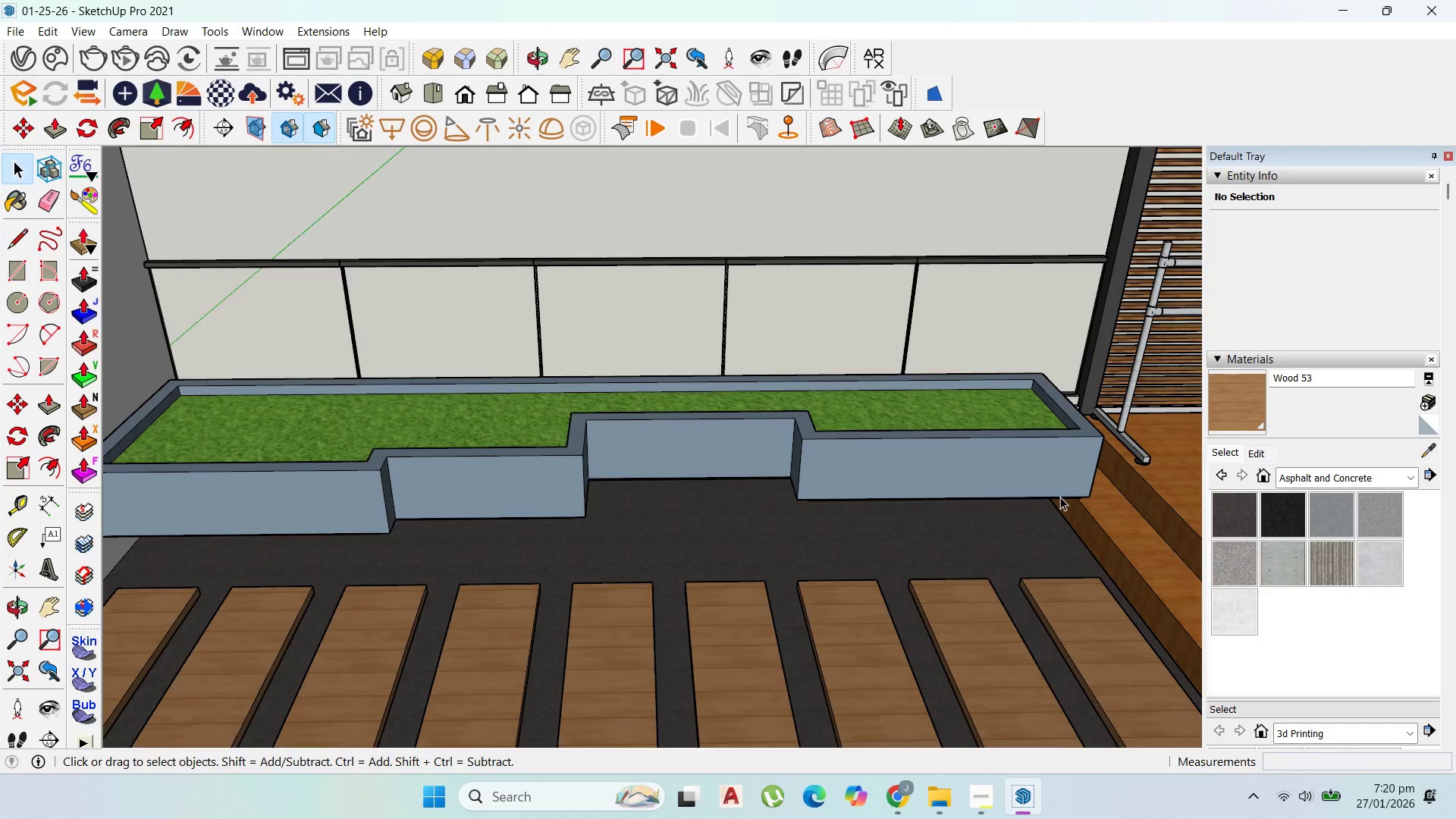 
key(Escape)
 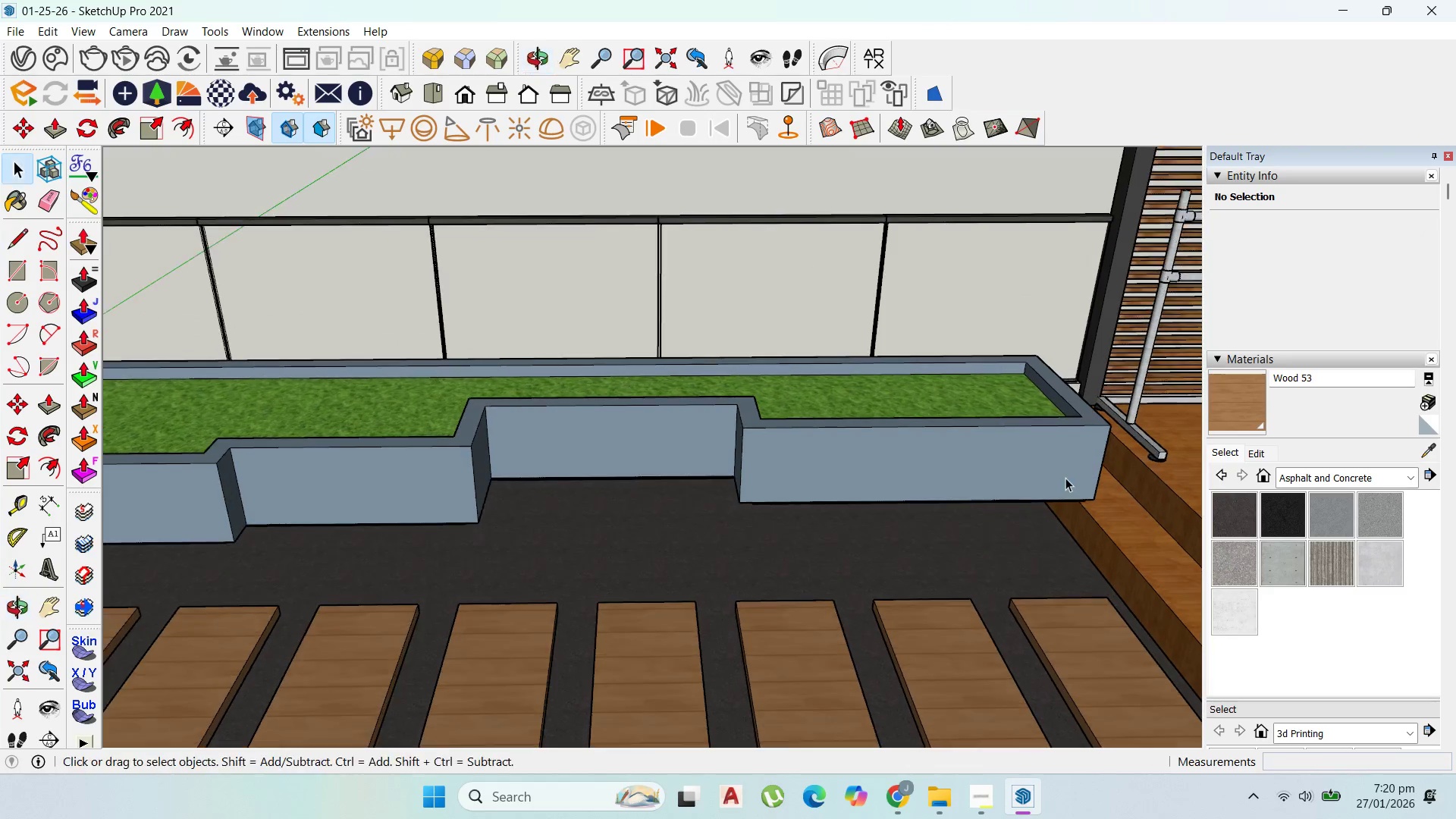 
left_click([1065, 478])
 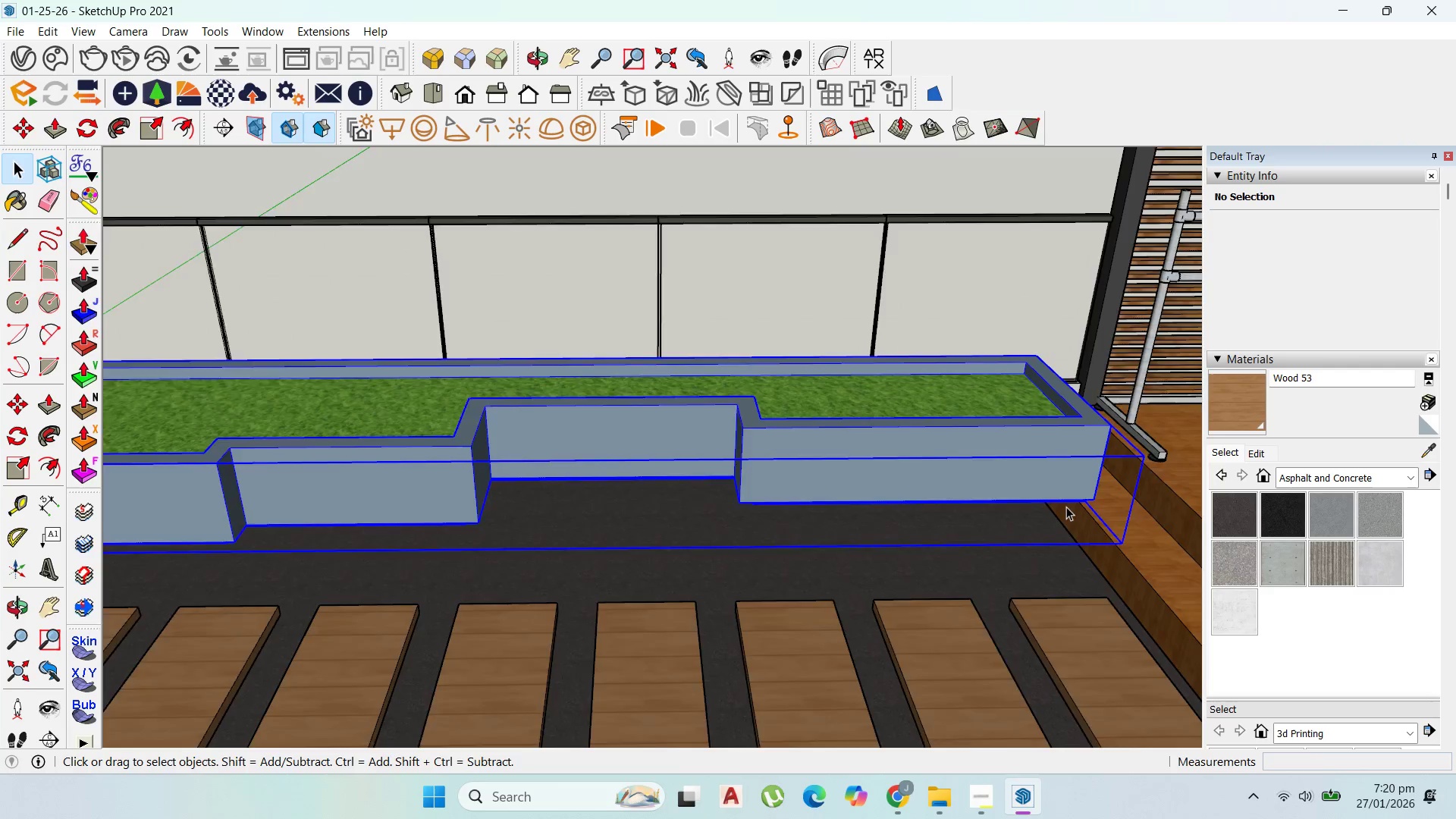 
scroll: coordinate [1066, 507], scroll_direction: up, amount: 5.0
 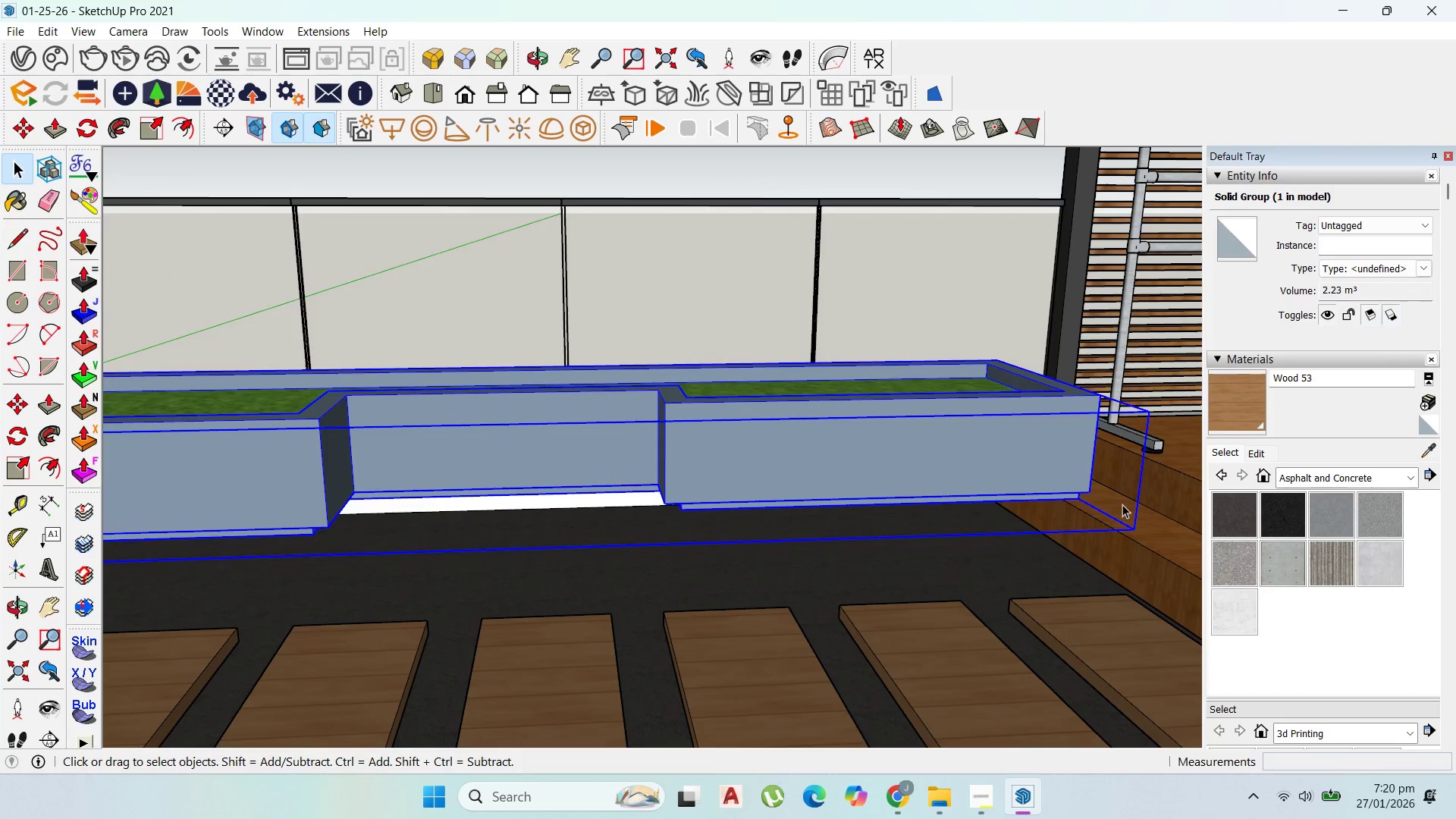 
key(M)
 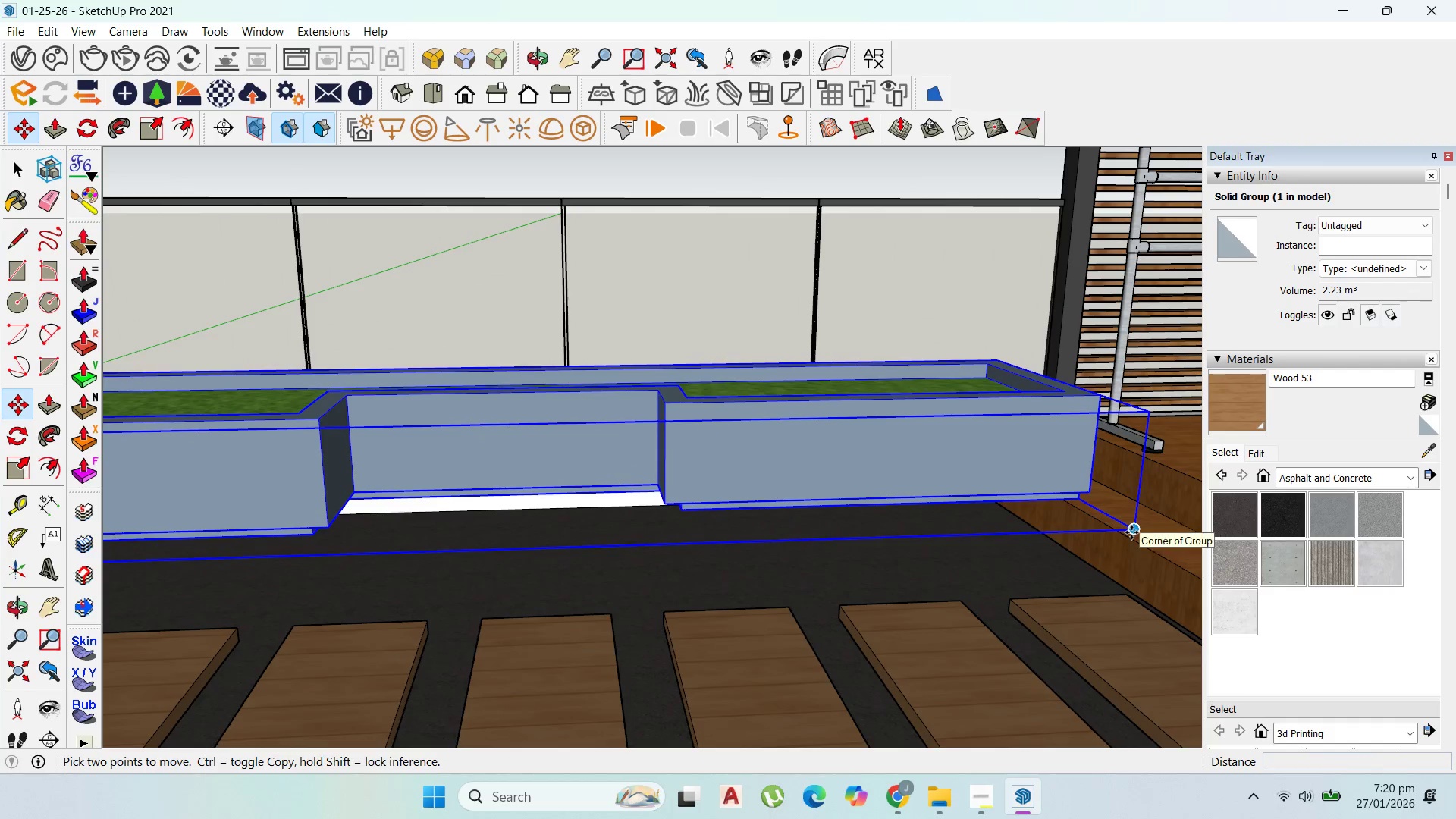 
left_click([1131, 532])
 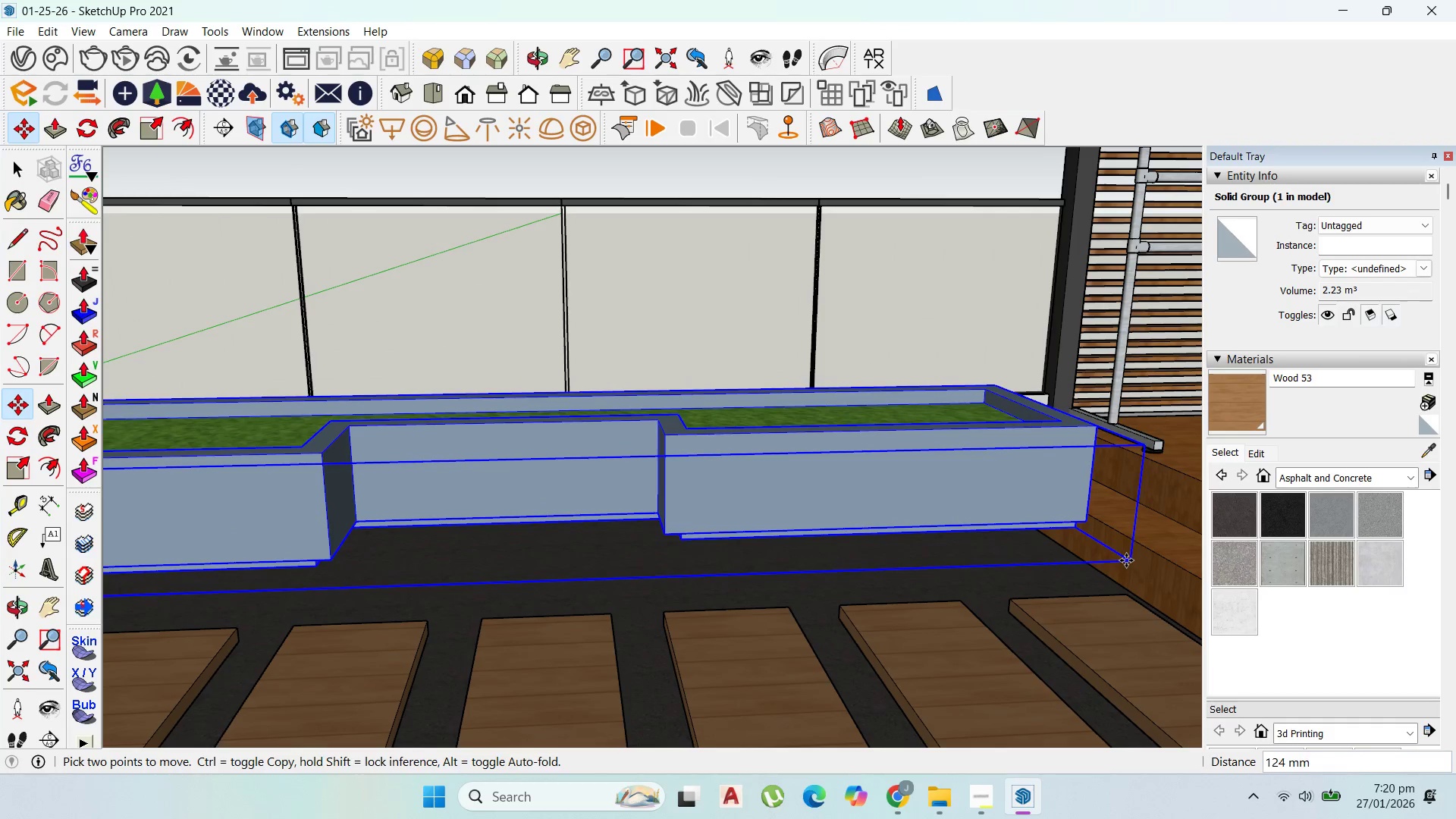 
hold_key(key=ShiftLeft, duration=0.8)
left_click([1028, 575])
 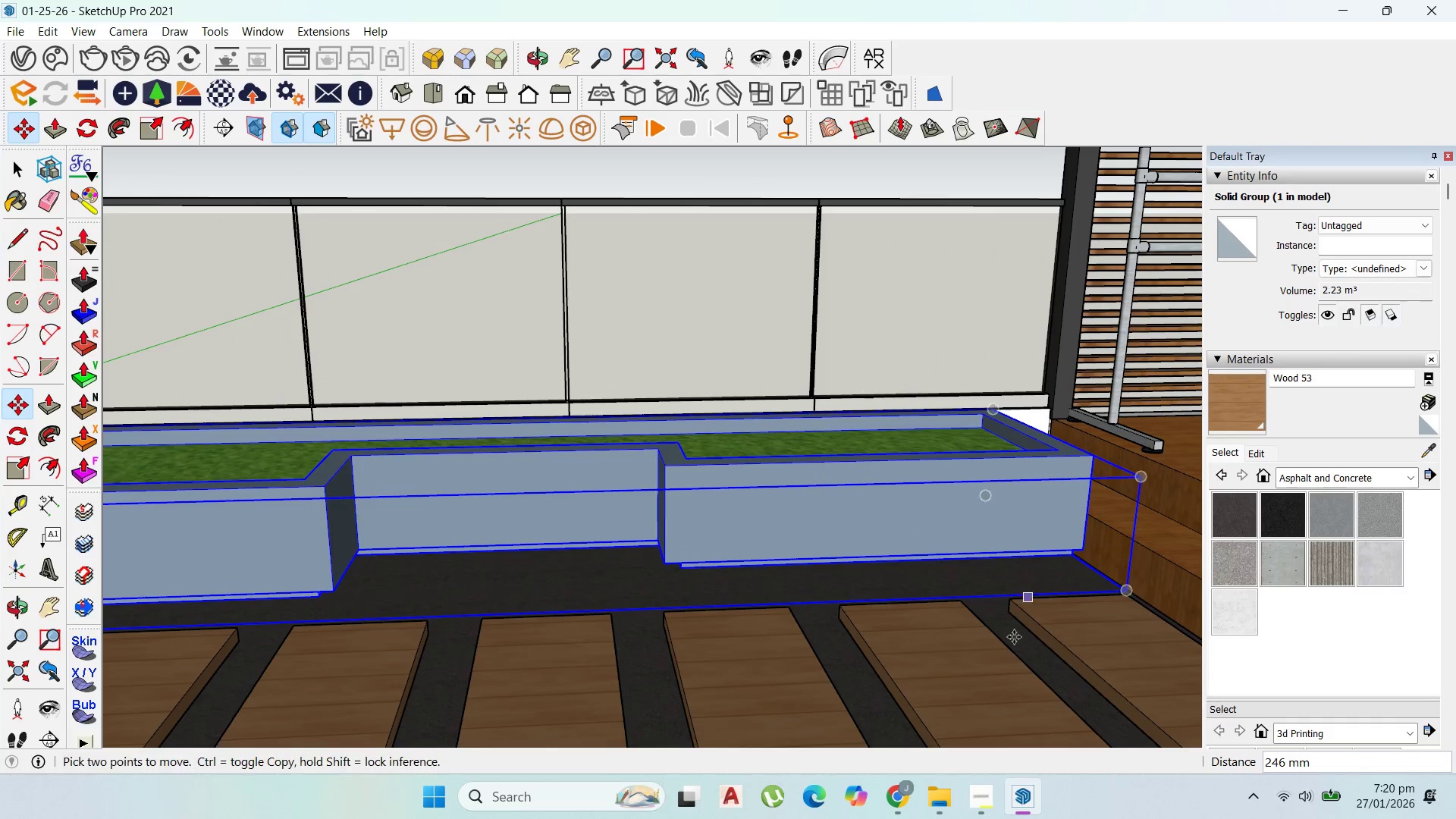 
scroll: coordinate [463, 491], scroll_direction: down, amount: 10.0
 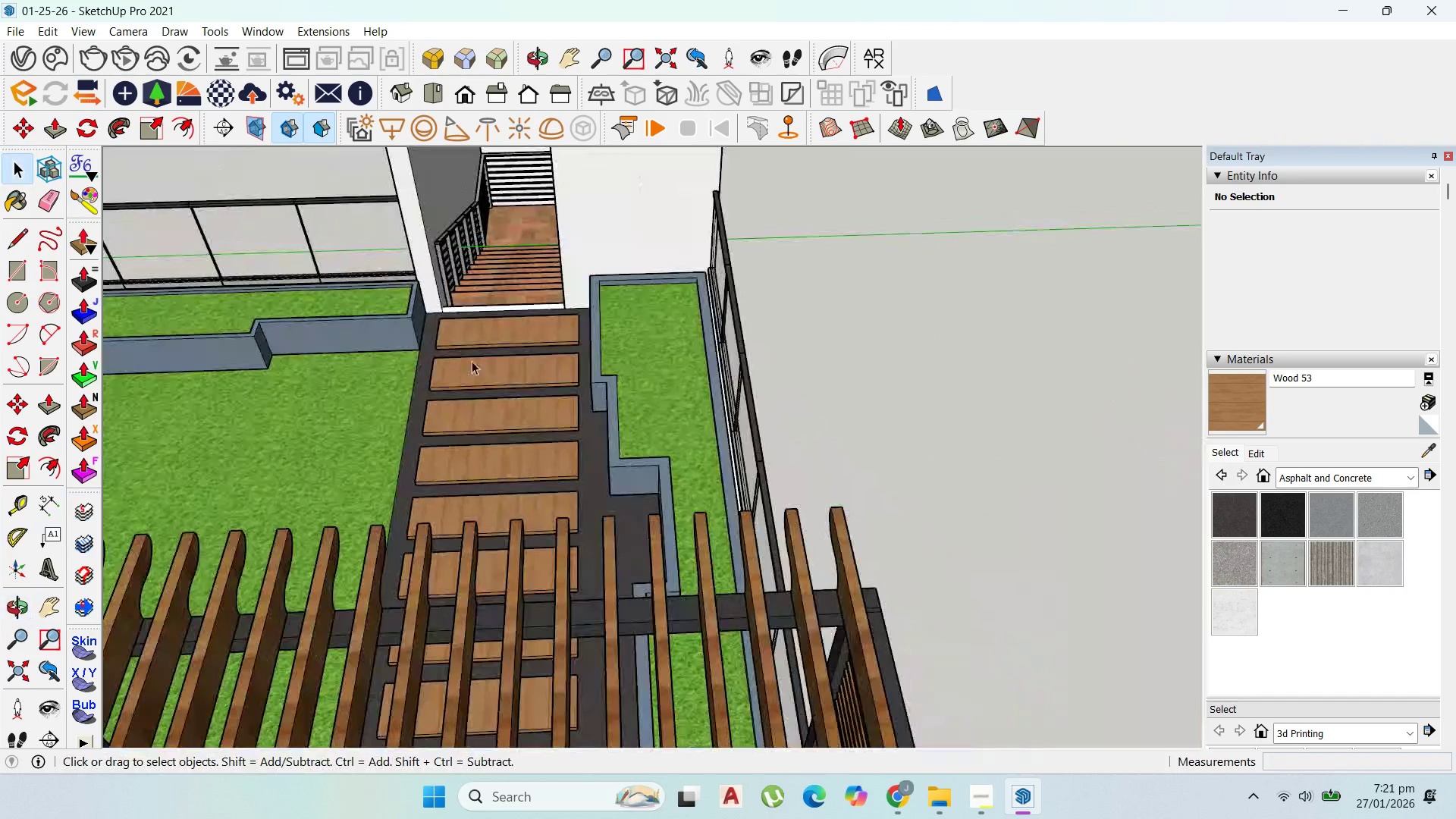 
scroll: coordinate [690, 305], scroll_direction: up, amount: 17.0
 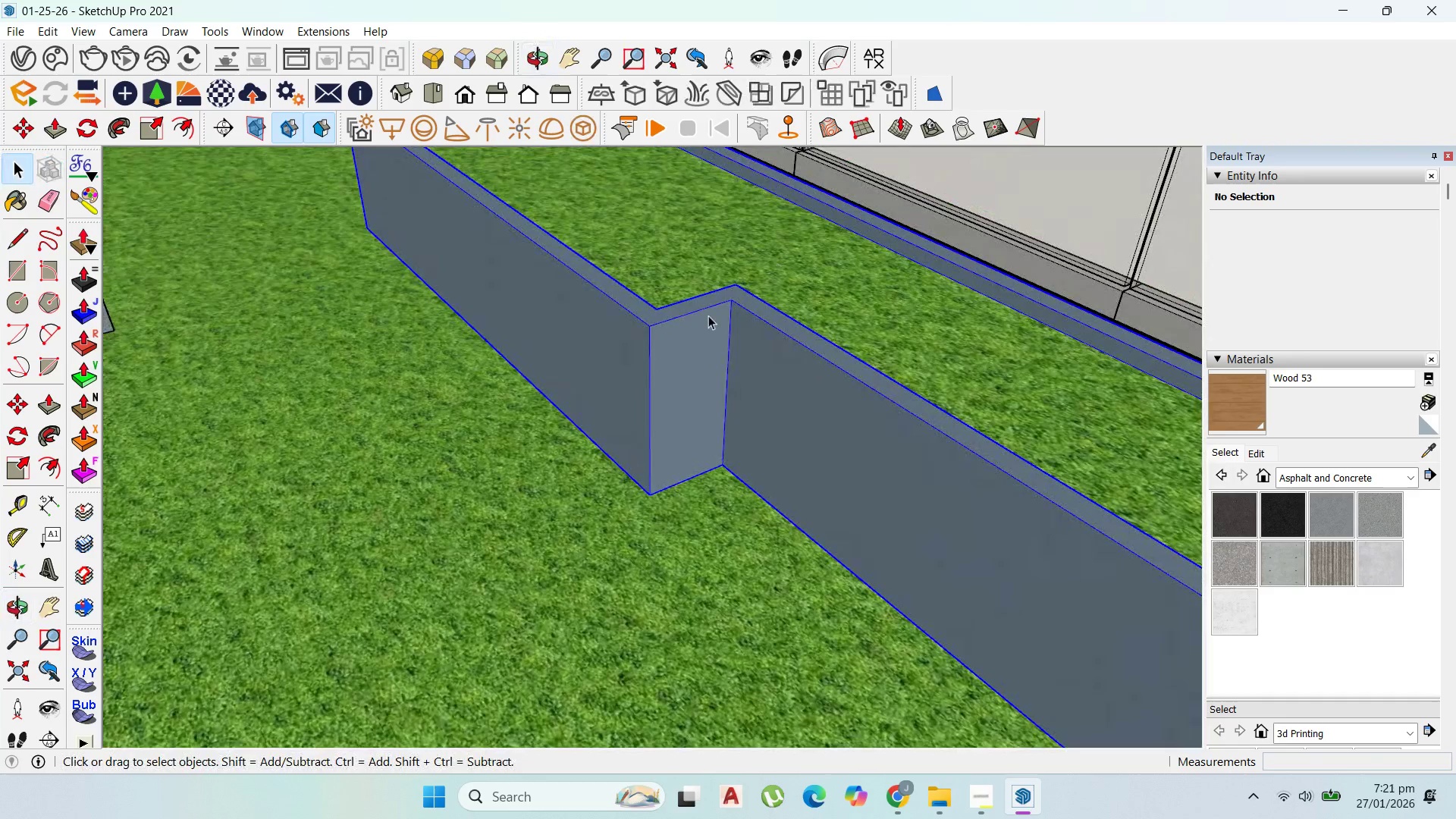 
scroll: coordinate [651, 425], scroll_direction: down, amount: 15.0
 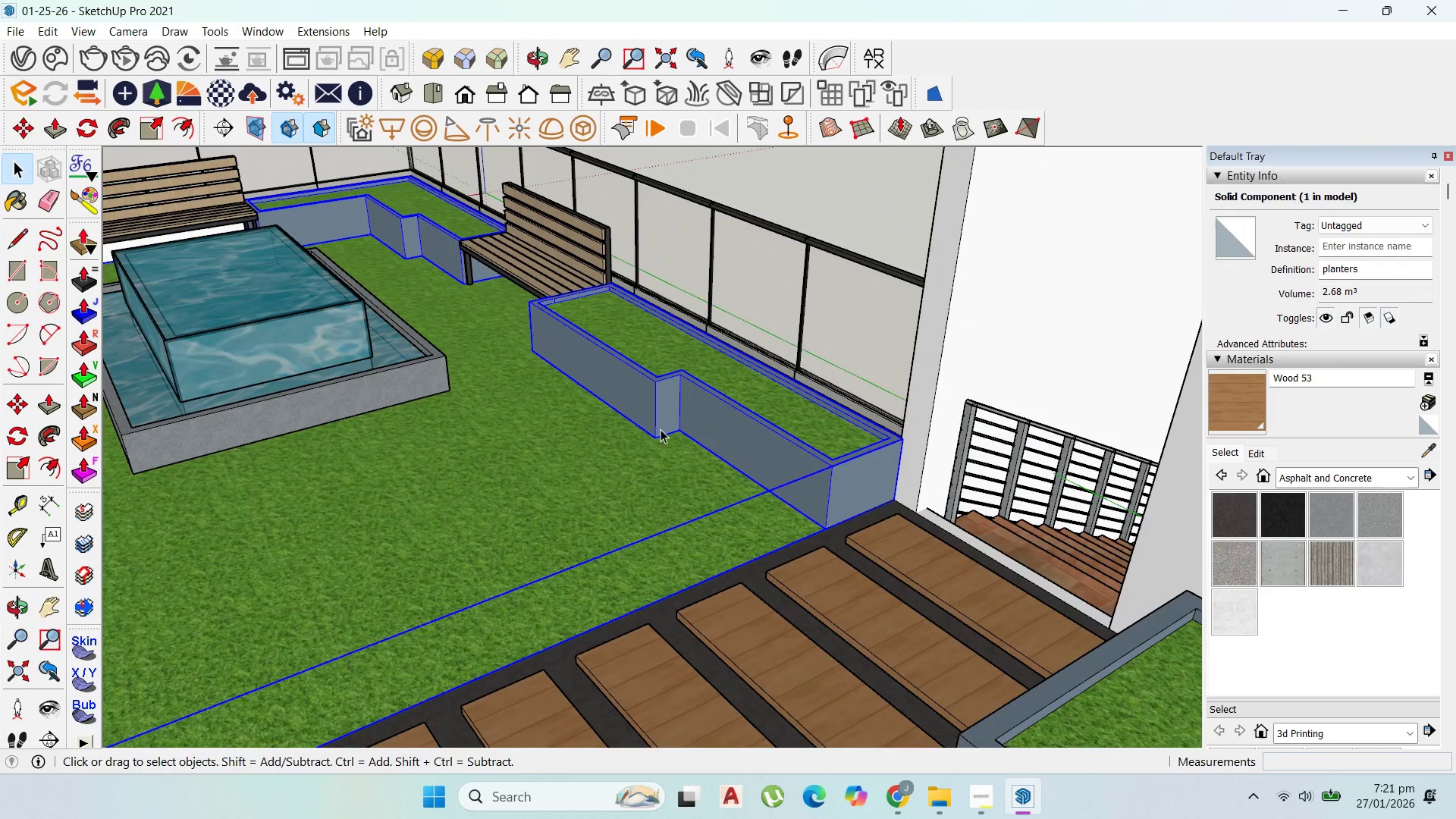 
key(M)
 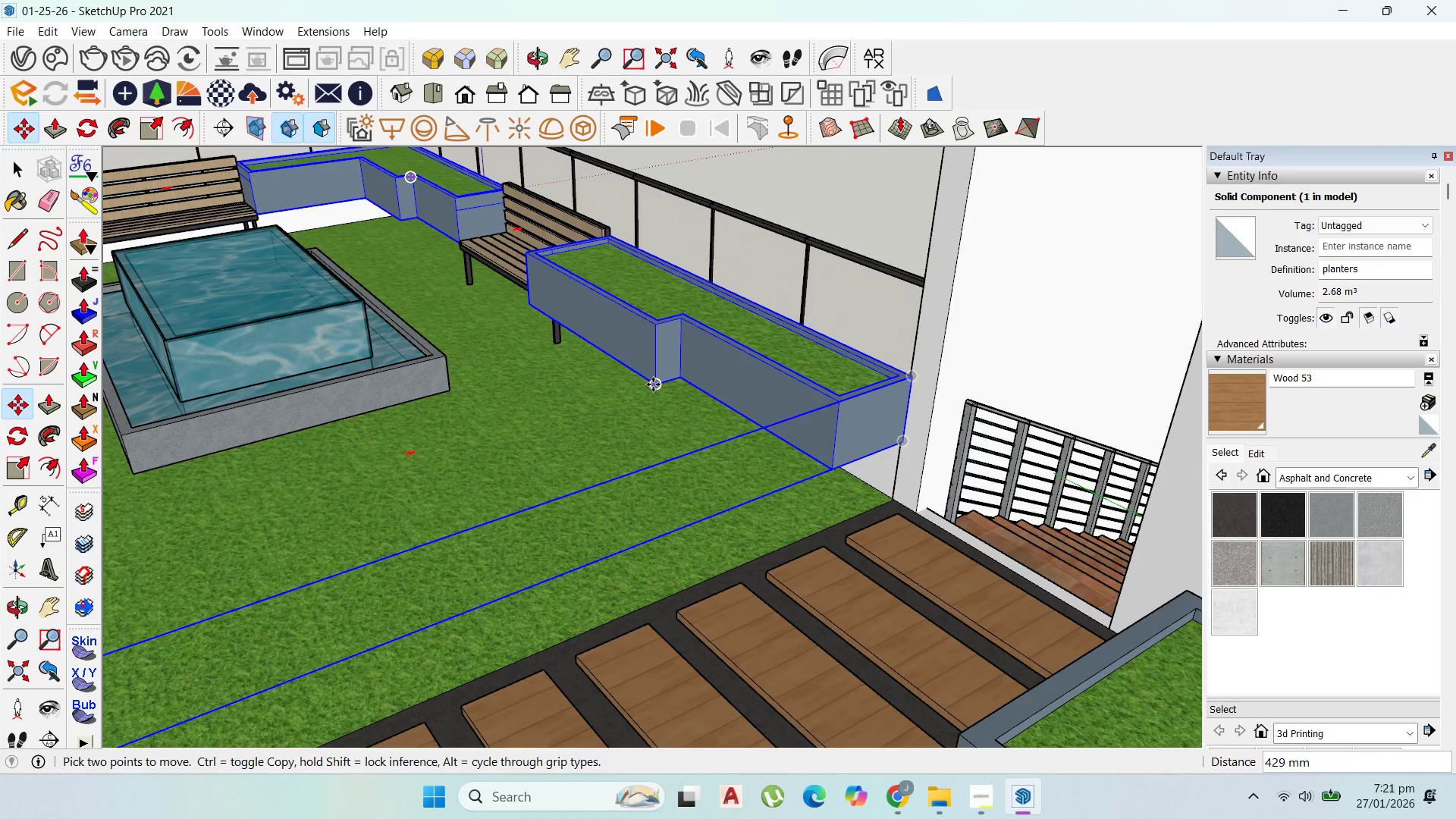 
scroll: coordinate [666, 333], scroll_direction: up, amount: 16.0
 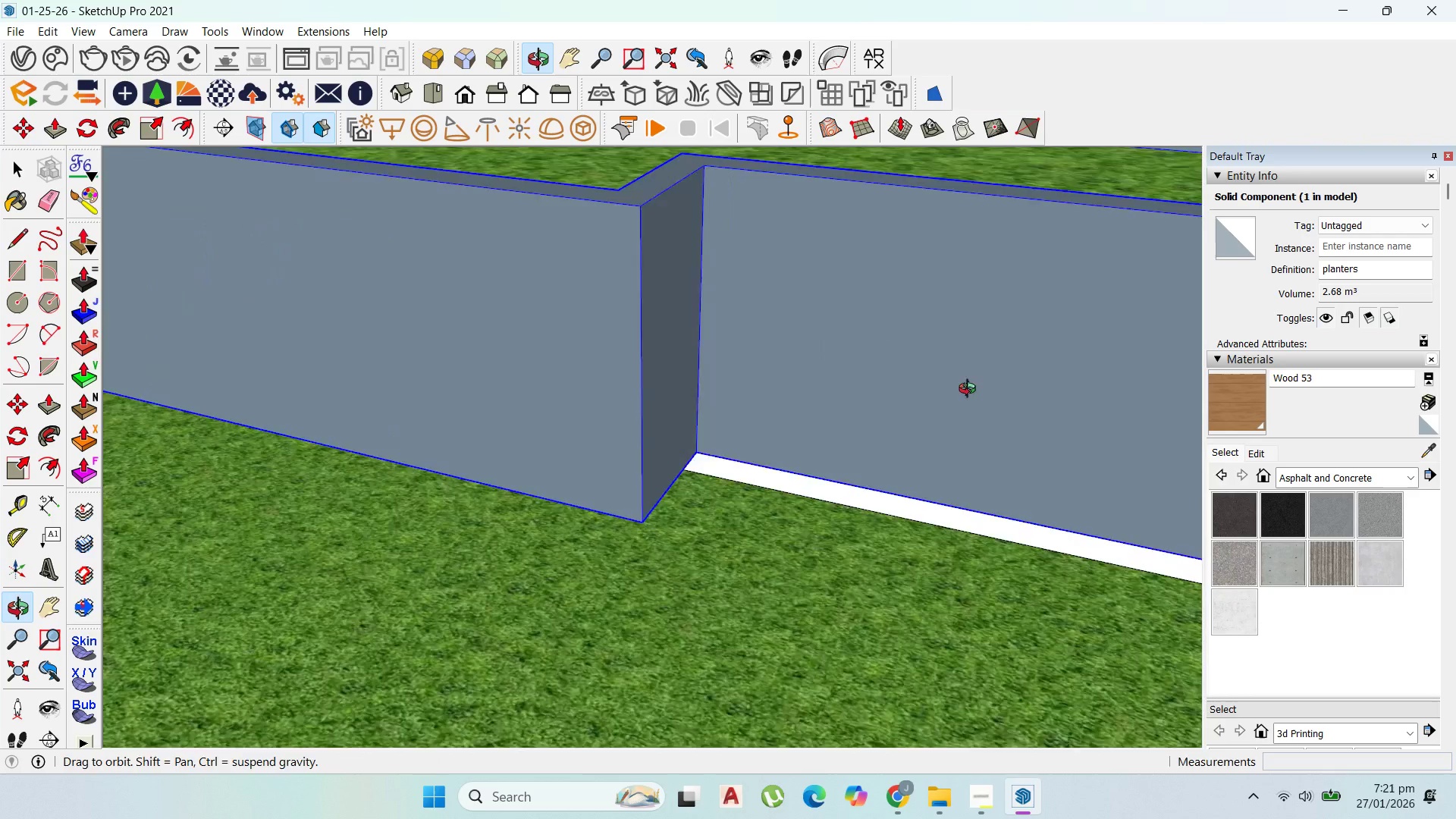 
scroll: coordinate [449, 359], scroll_direction: down, amount: 18.0
 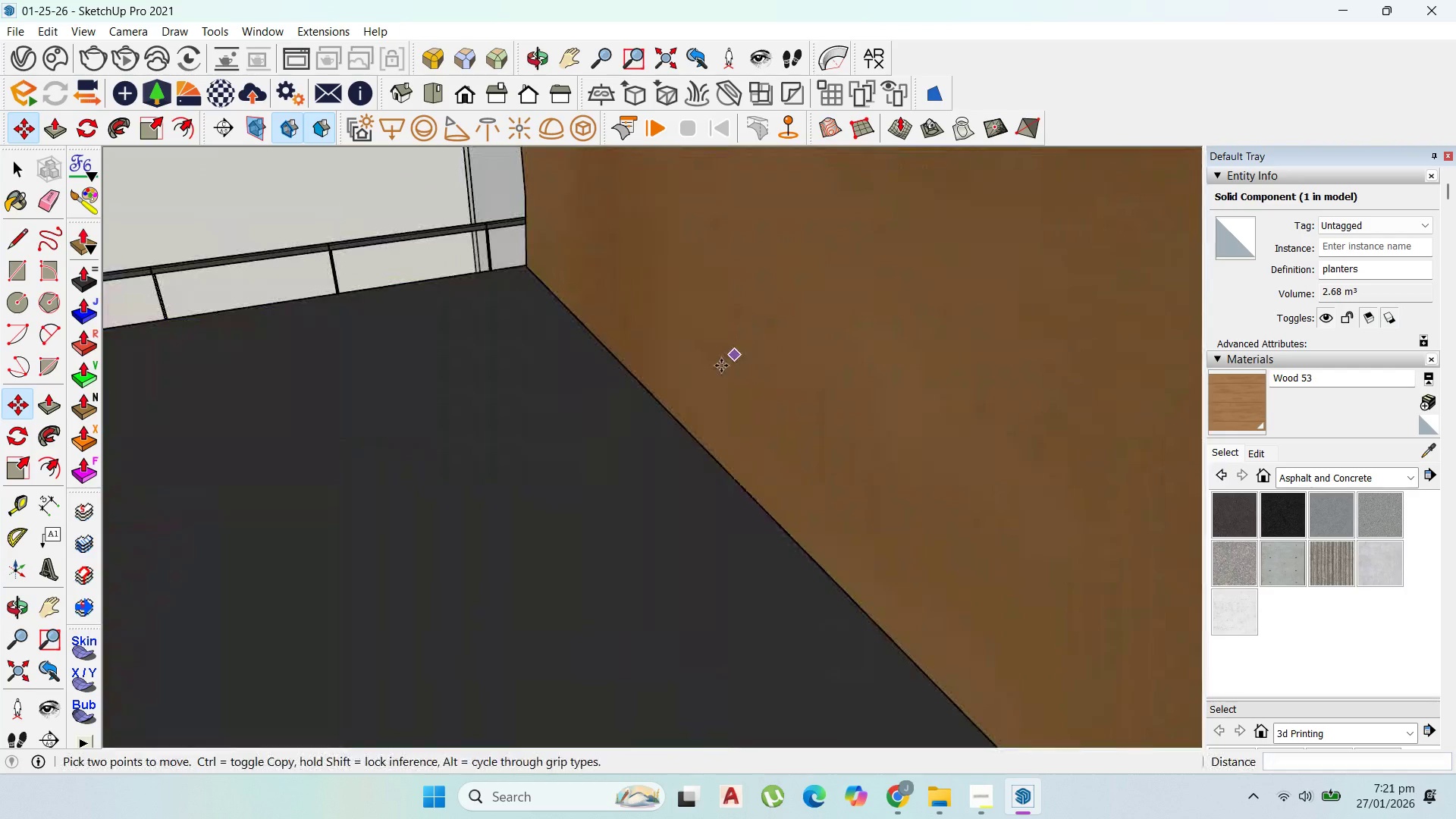 
scroll: coordinate [249, 245], scroll_direction: up, amount: 14.0
 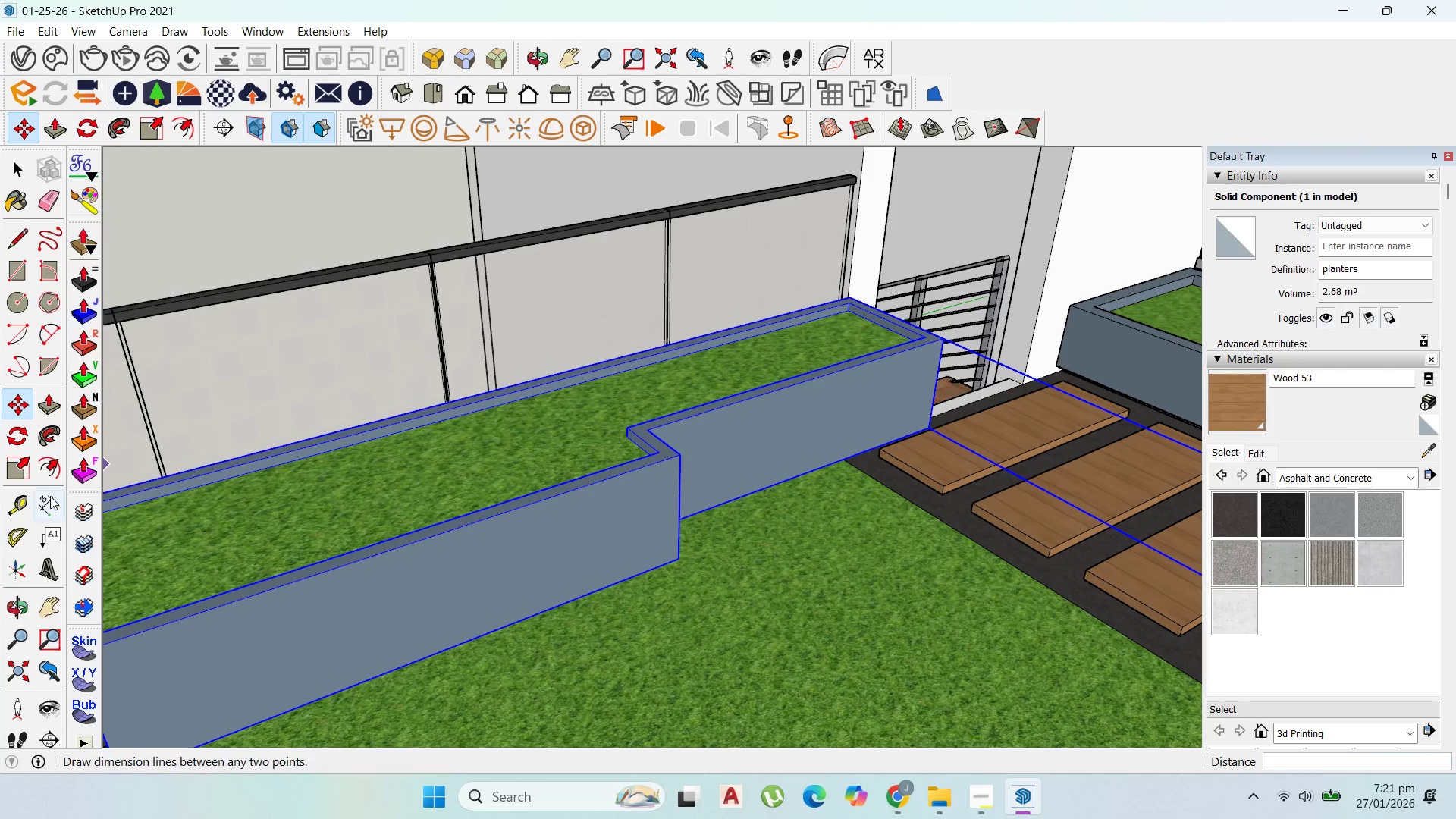 
left_click_drag(start_coordinate=[22, 505], to_coordinate=[26, 504])
 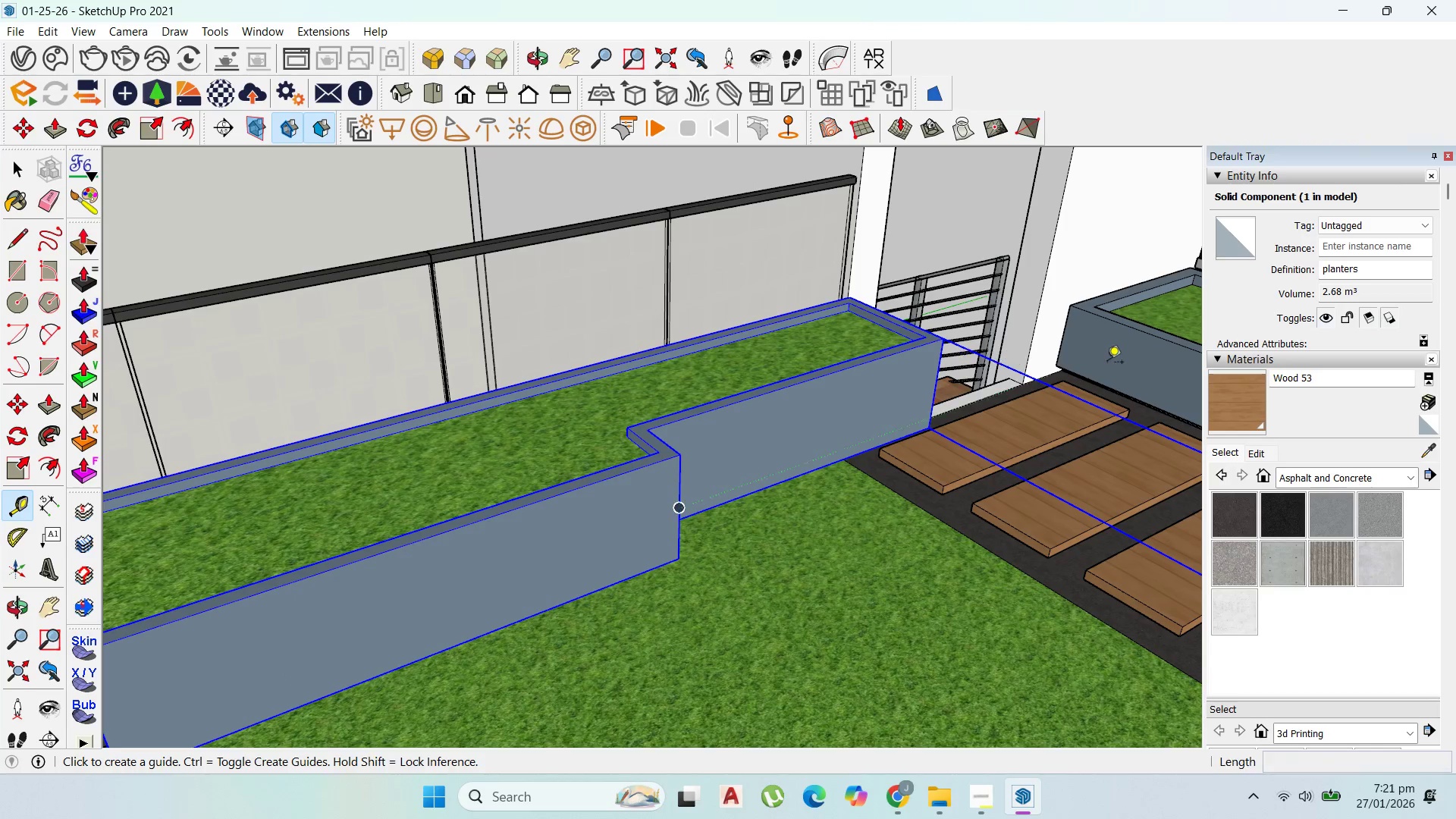 
scroll: coordinate [1109, 404], scroll_direction: up, amount: 12.0
 